 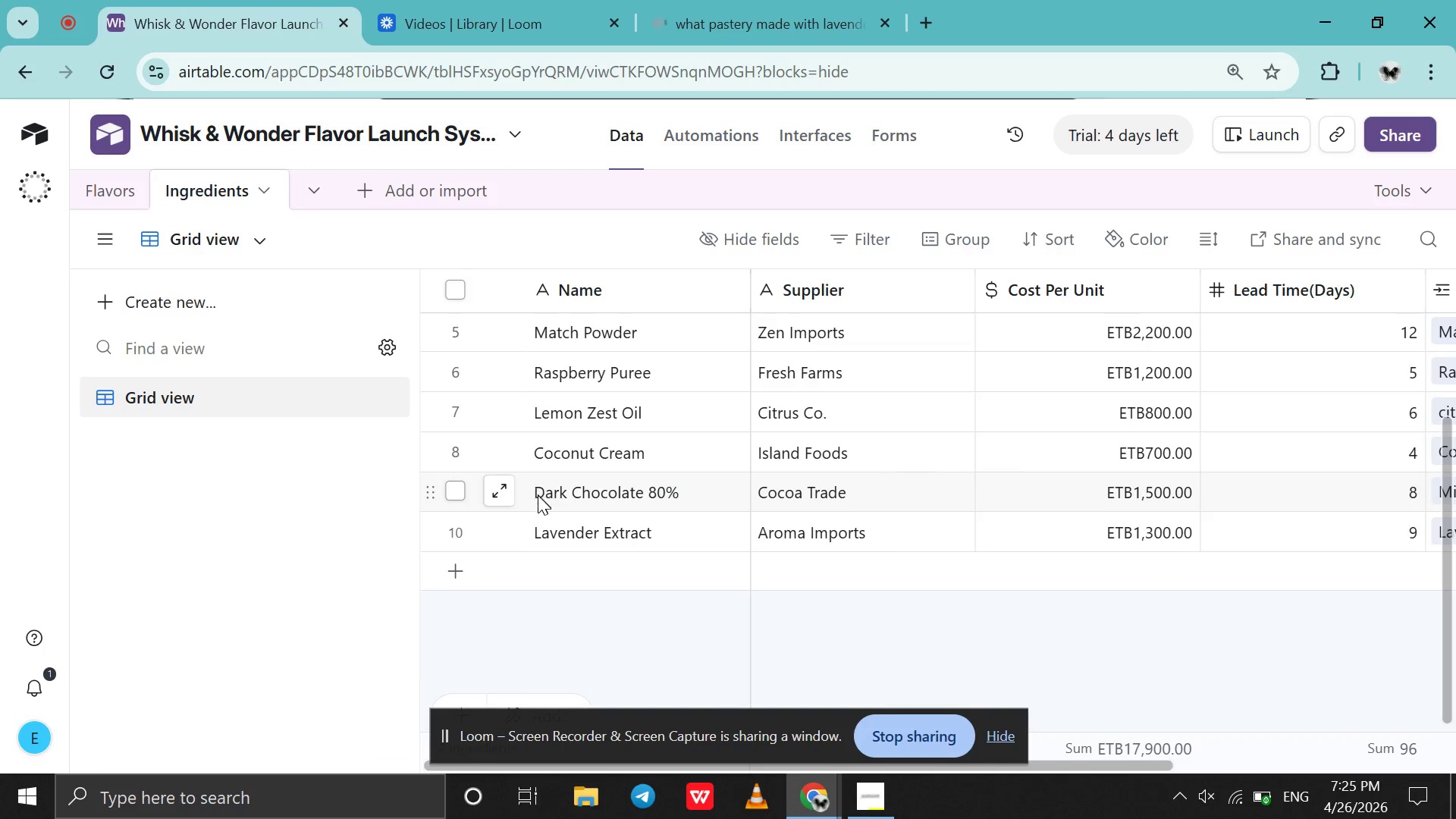 
left_click([103, 193])
 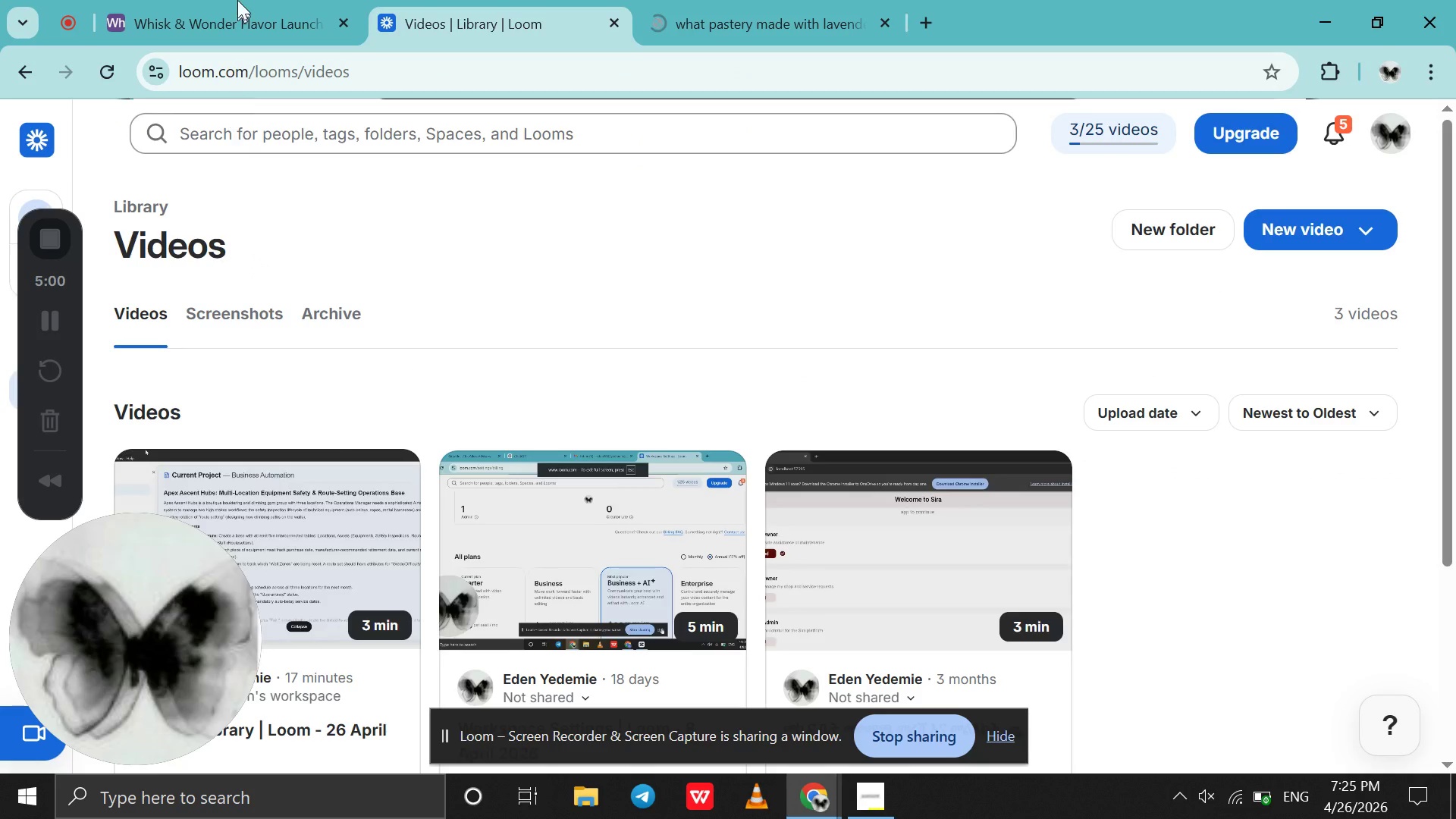 
left_click([237, 0])
 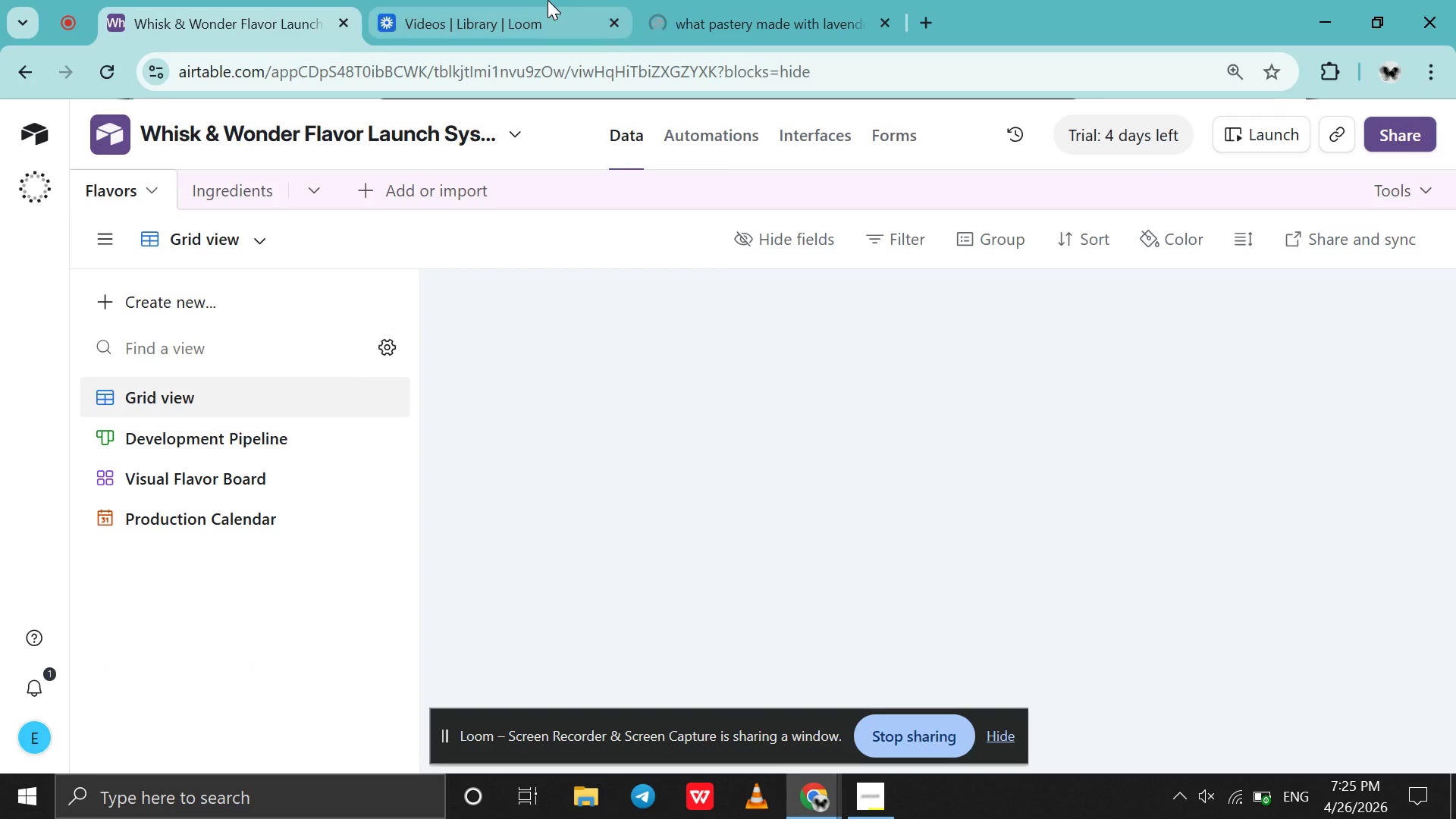 
left_click([548, 0])
 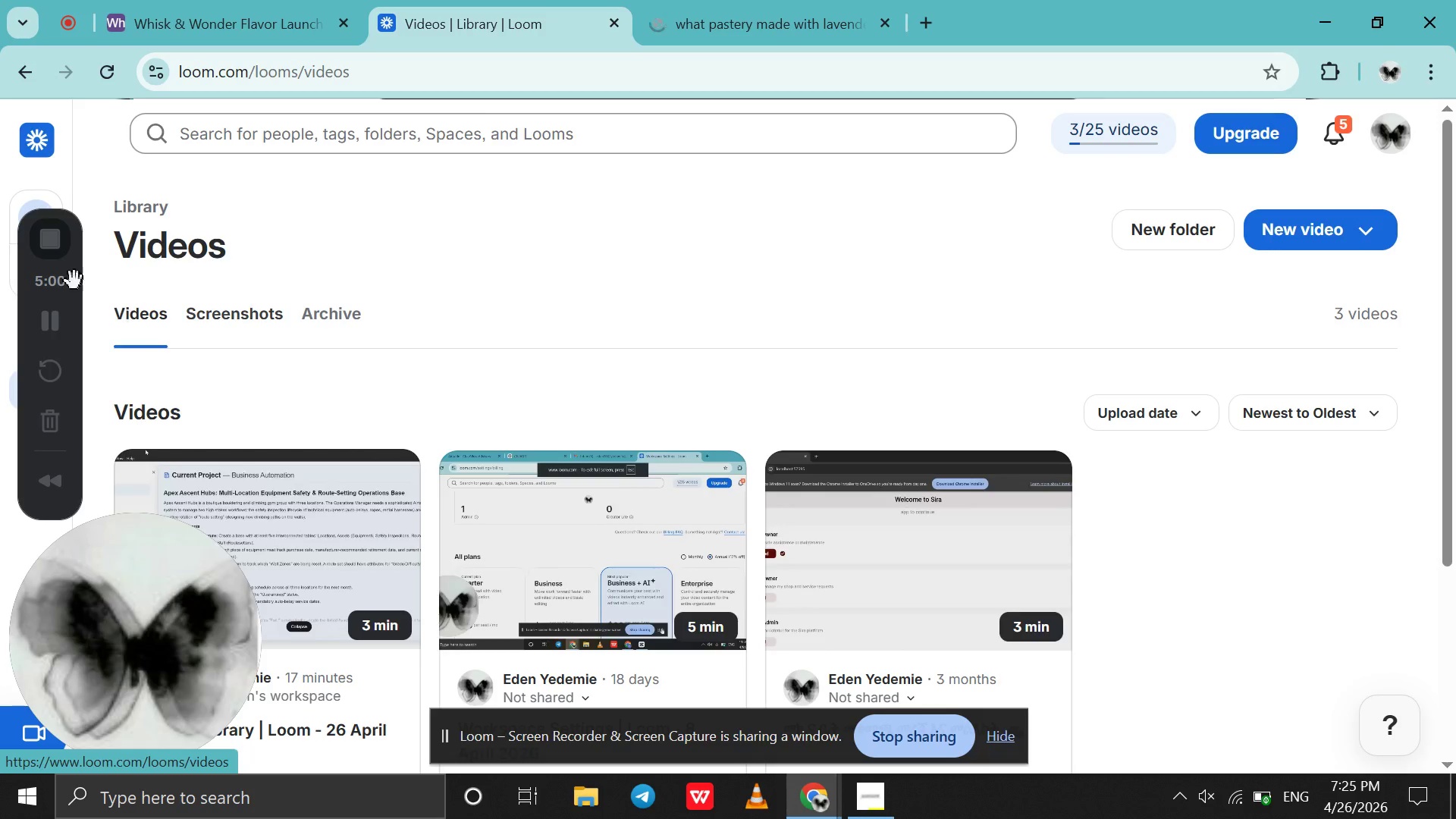 
left_click([50, 256])
 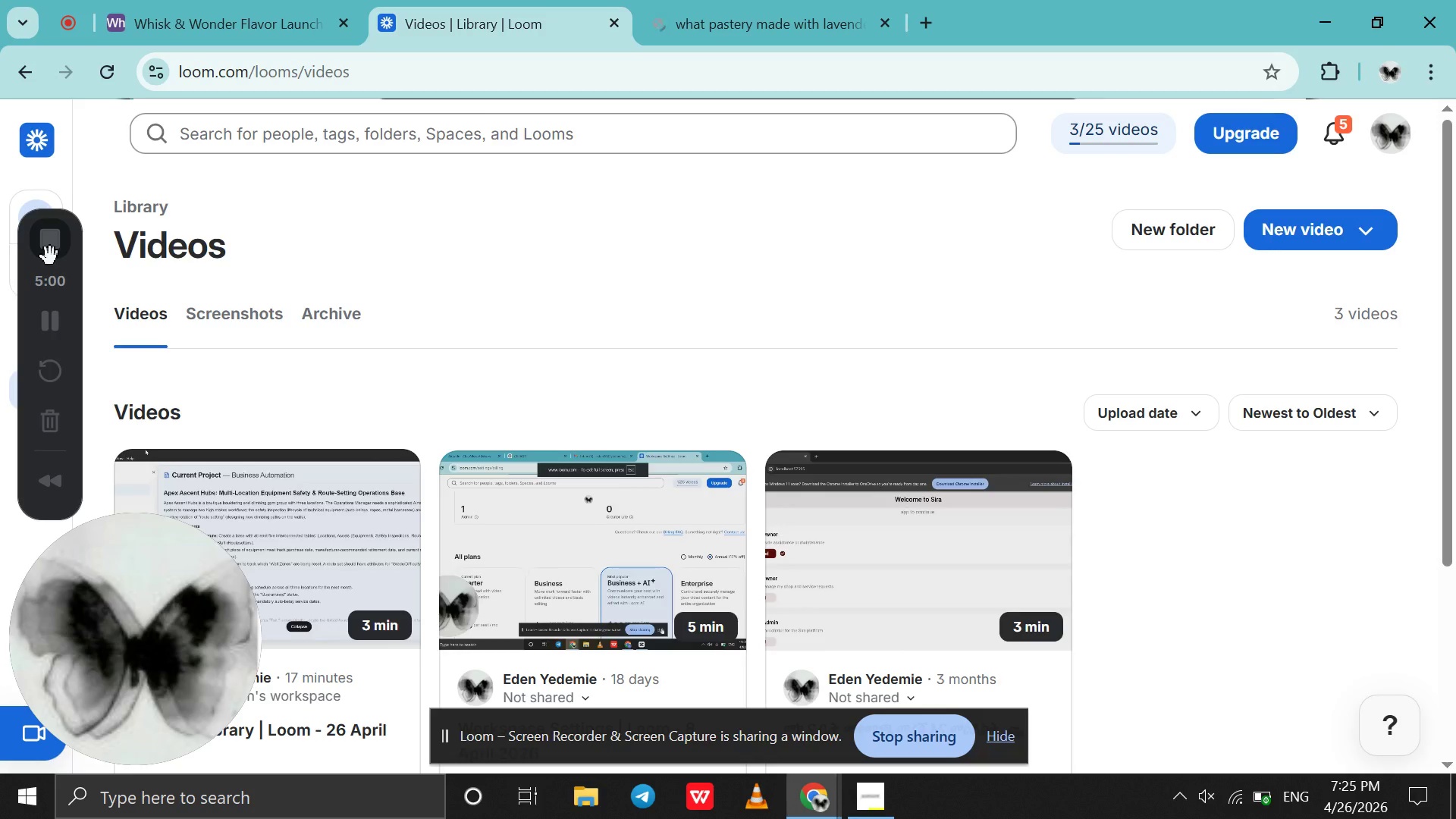 
left_click_drag(start_coordinate=[50, 256], to_coordinate=[158, 236])
 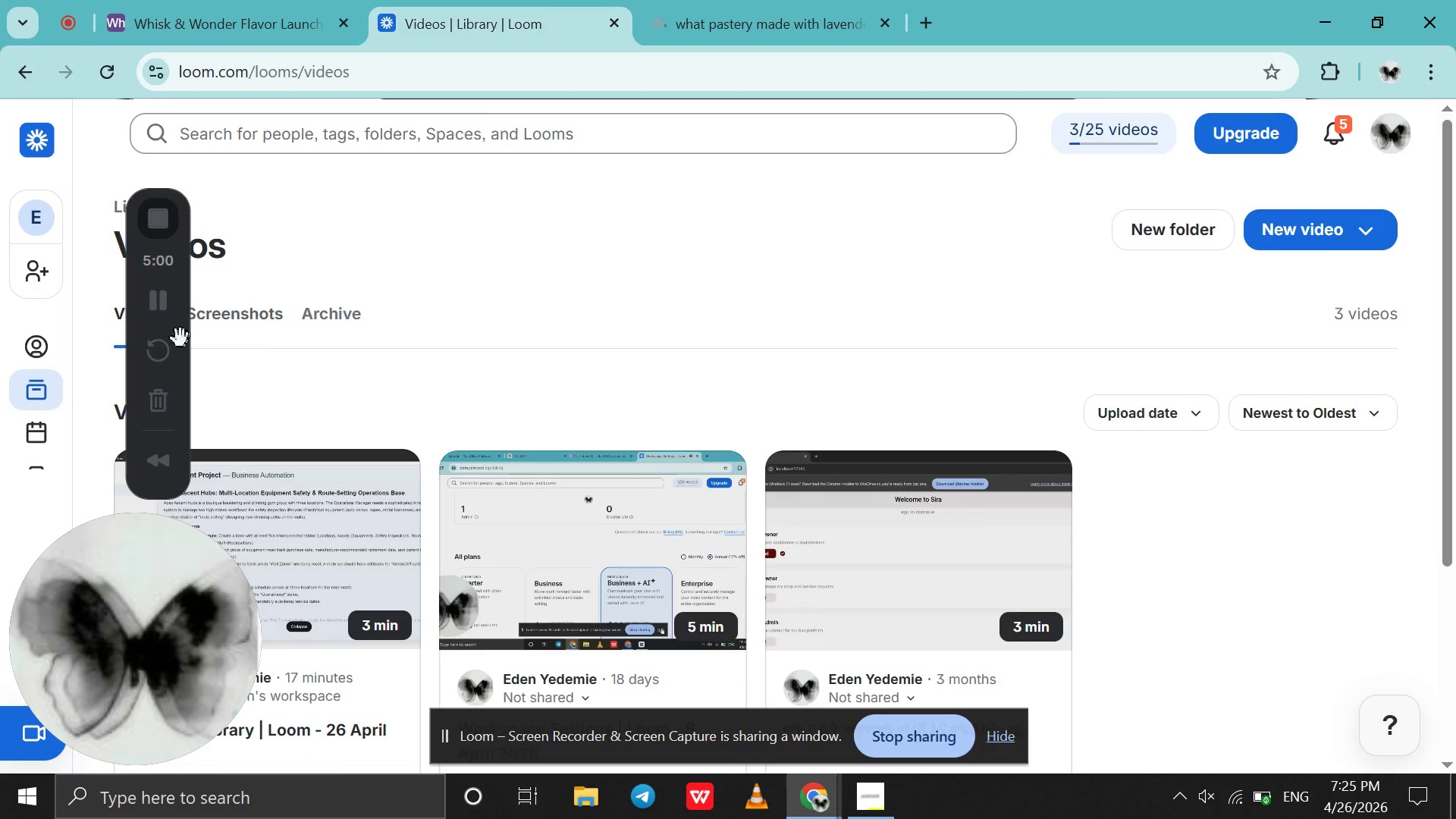 
left_click([155, 293])
 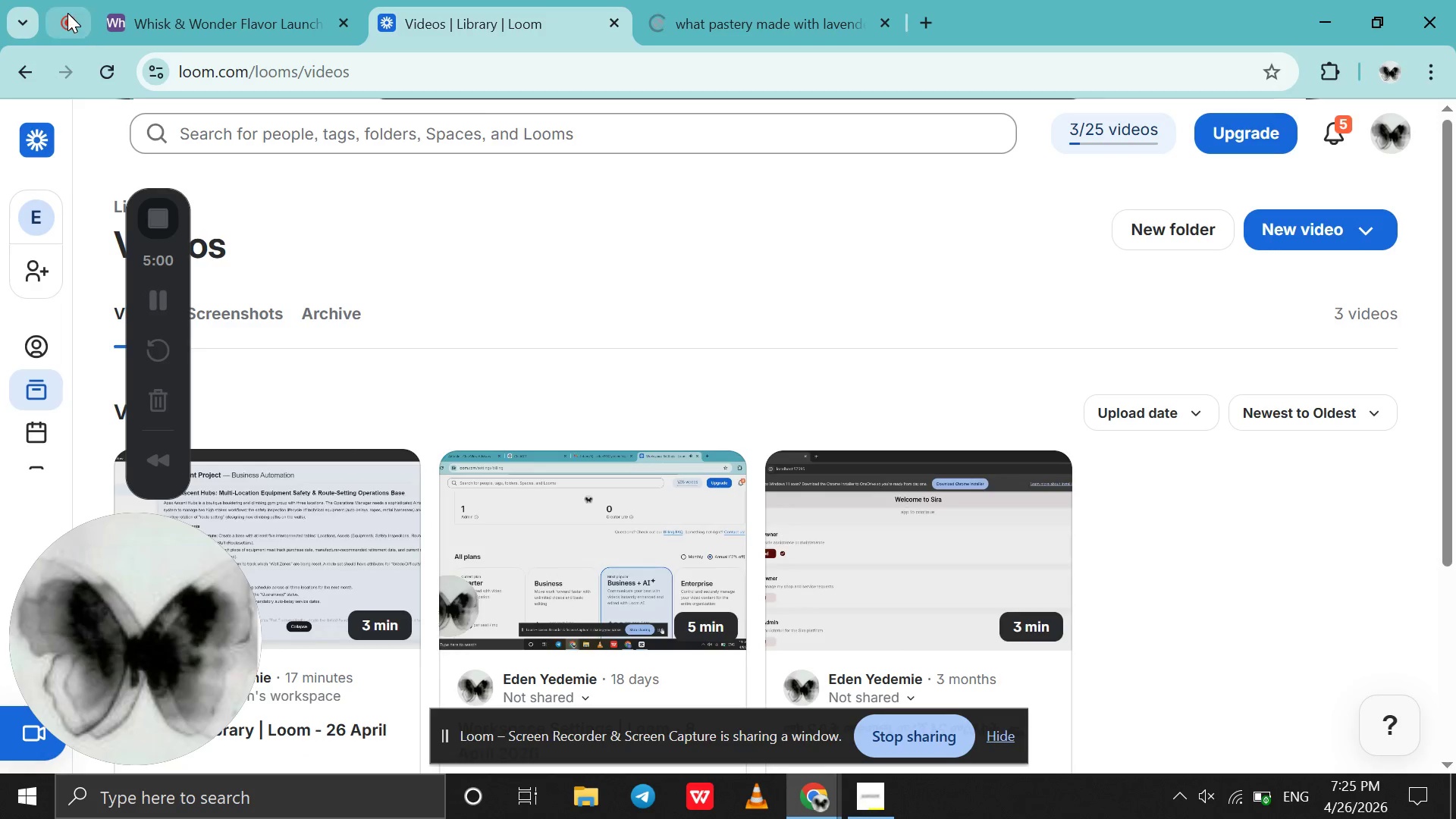 
left_click([67, 13])
 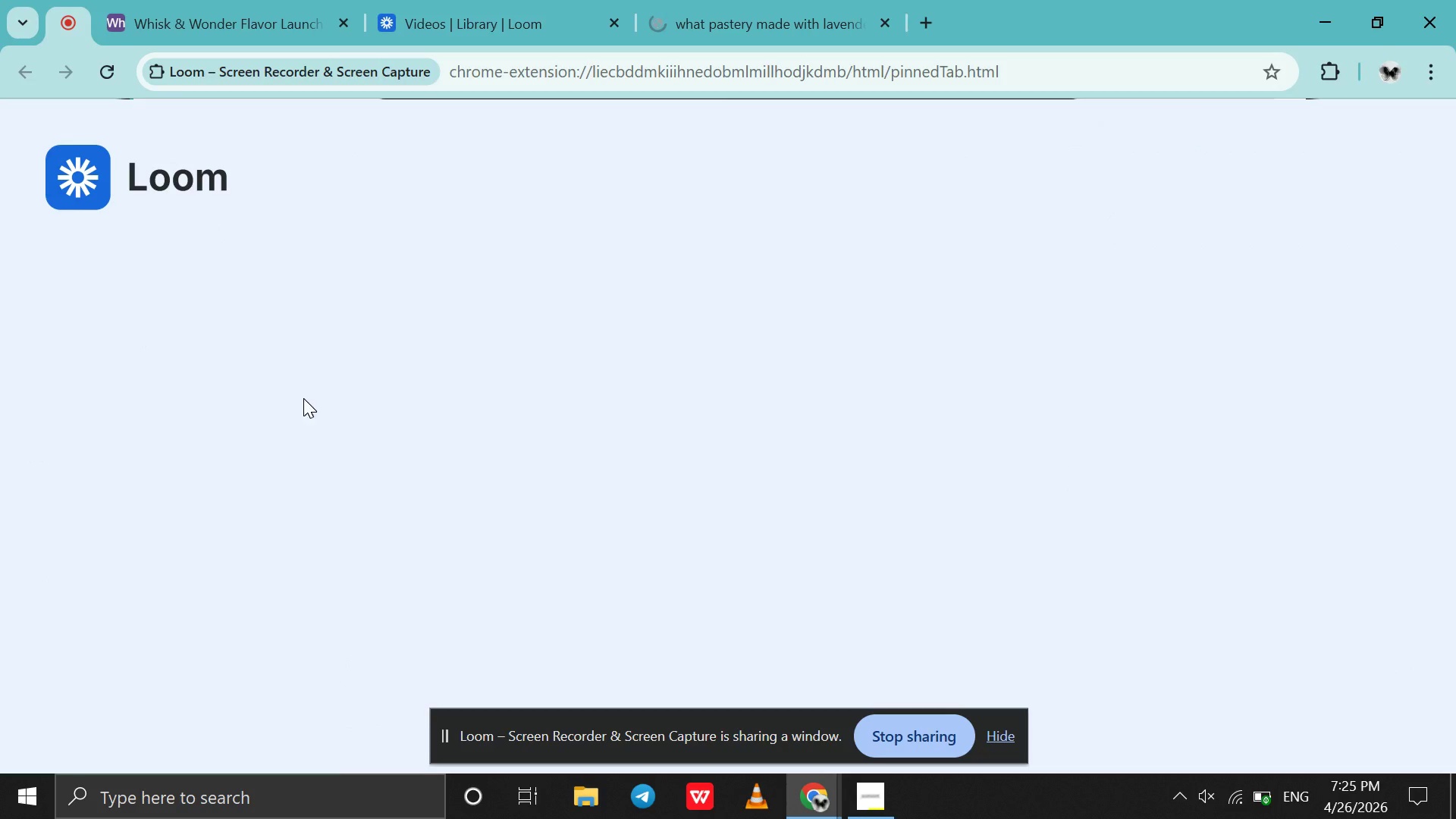 
scroll: coordinate [303, 398], scroll_direction: down, amount: 7.0
 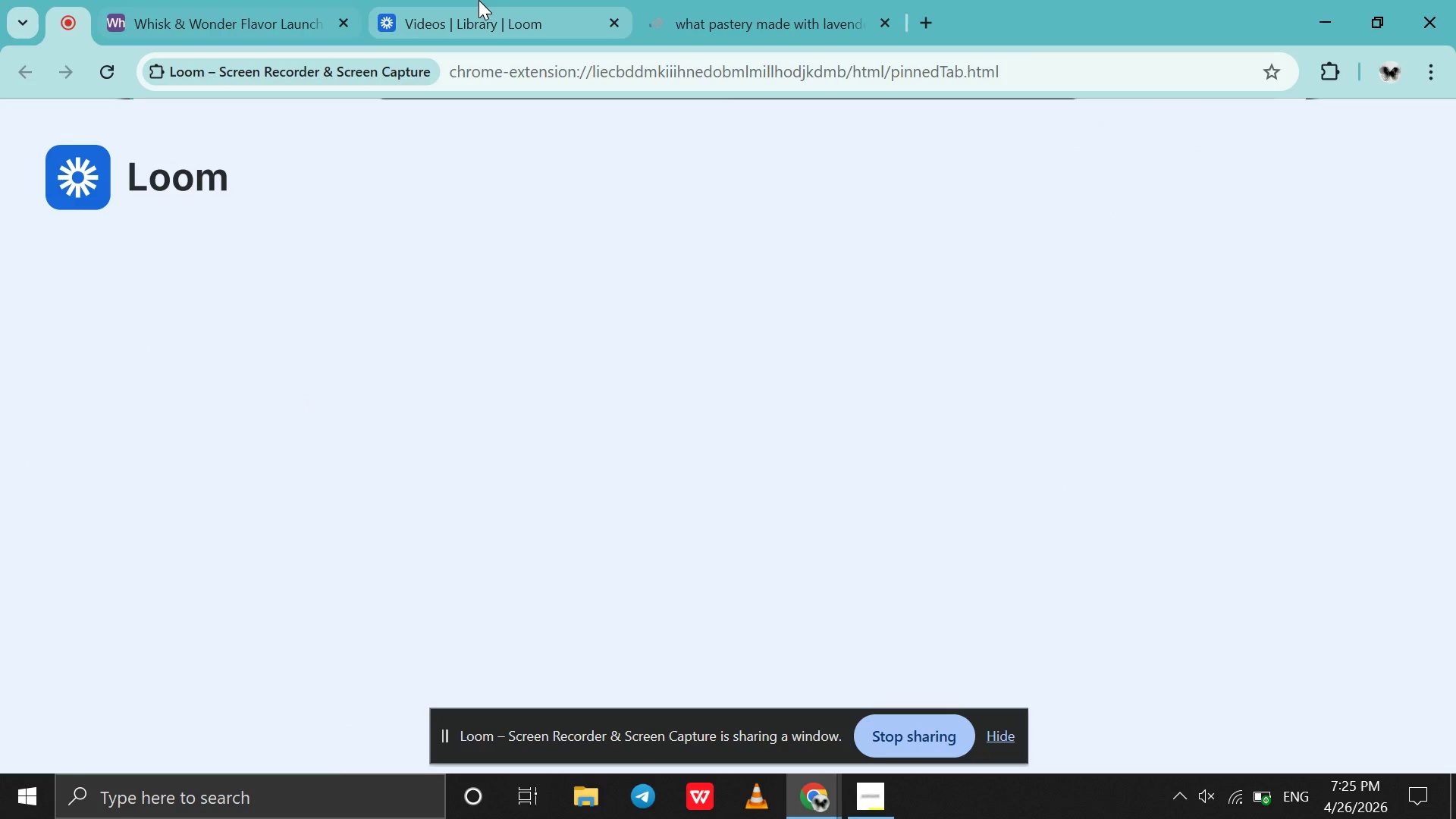 
left_click([479, 0])
 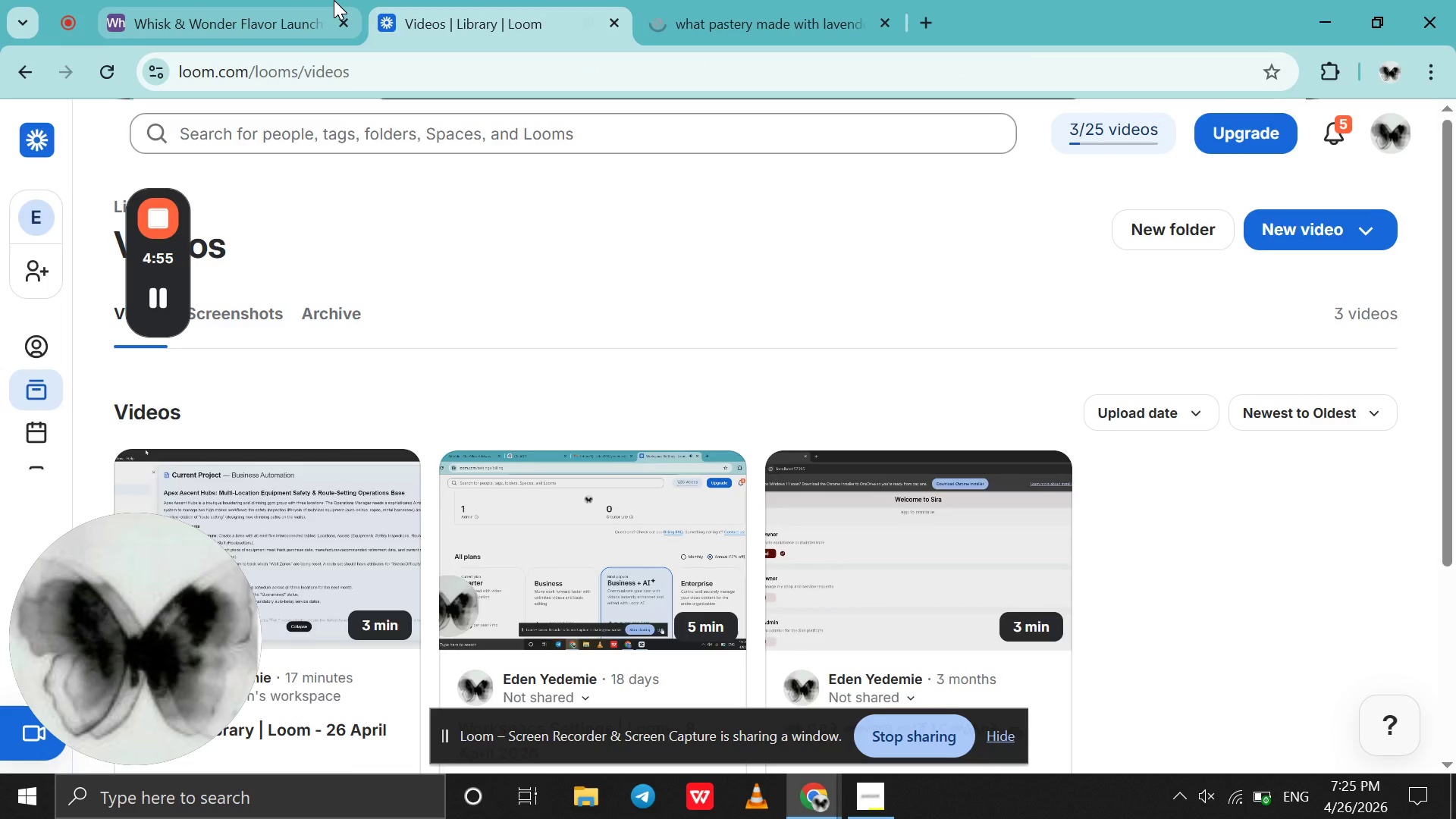 
left_click([334, 0])
 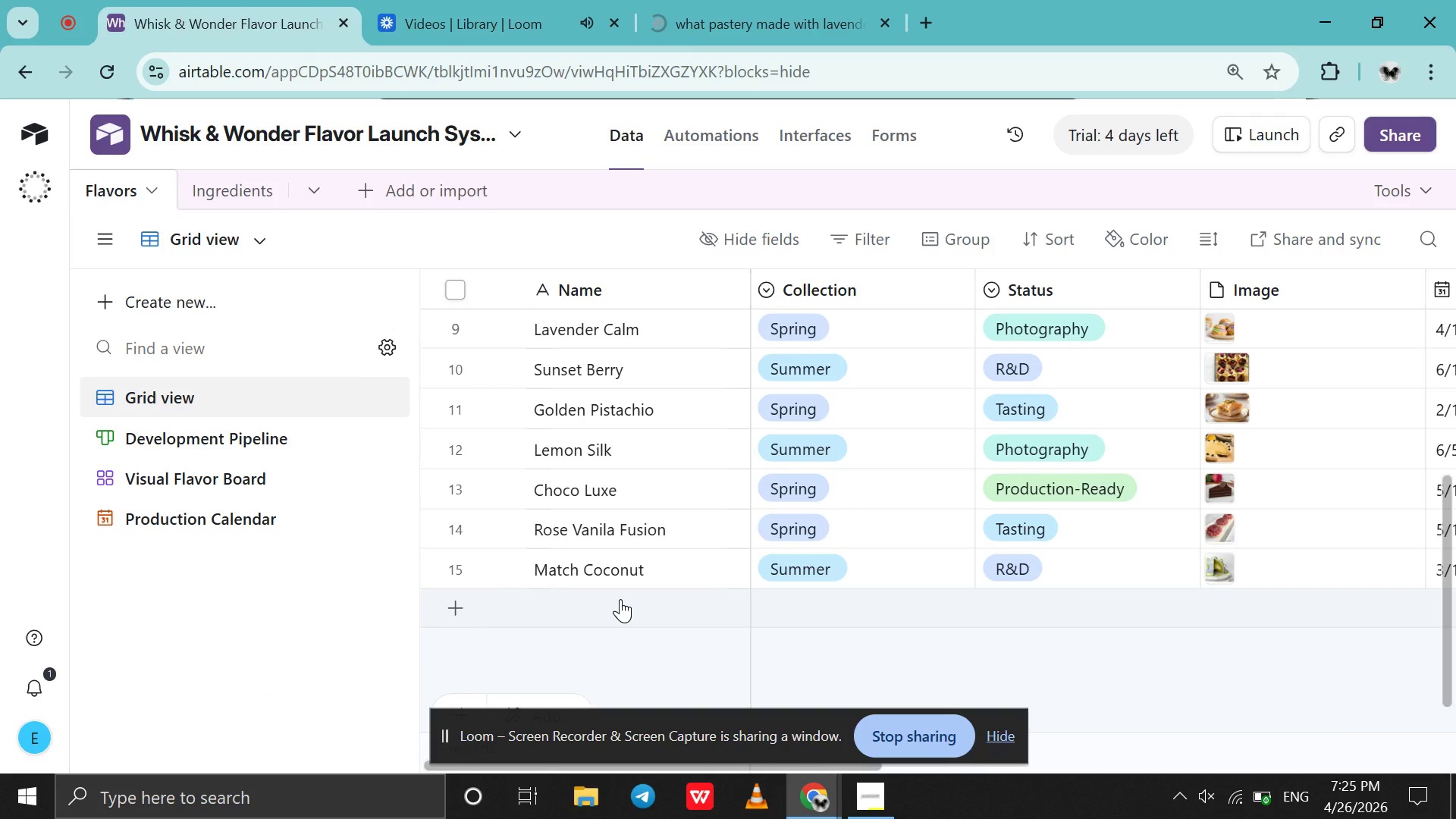 
double_click([620, 599])
 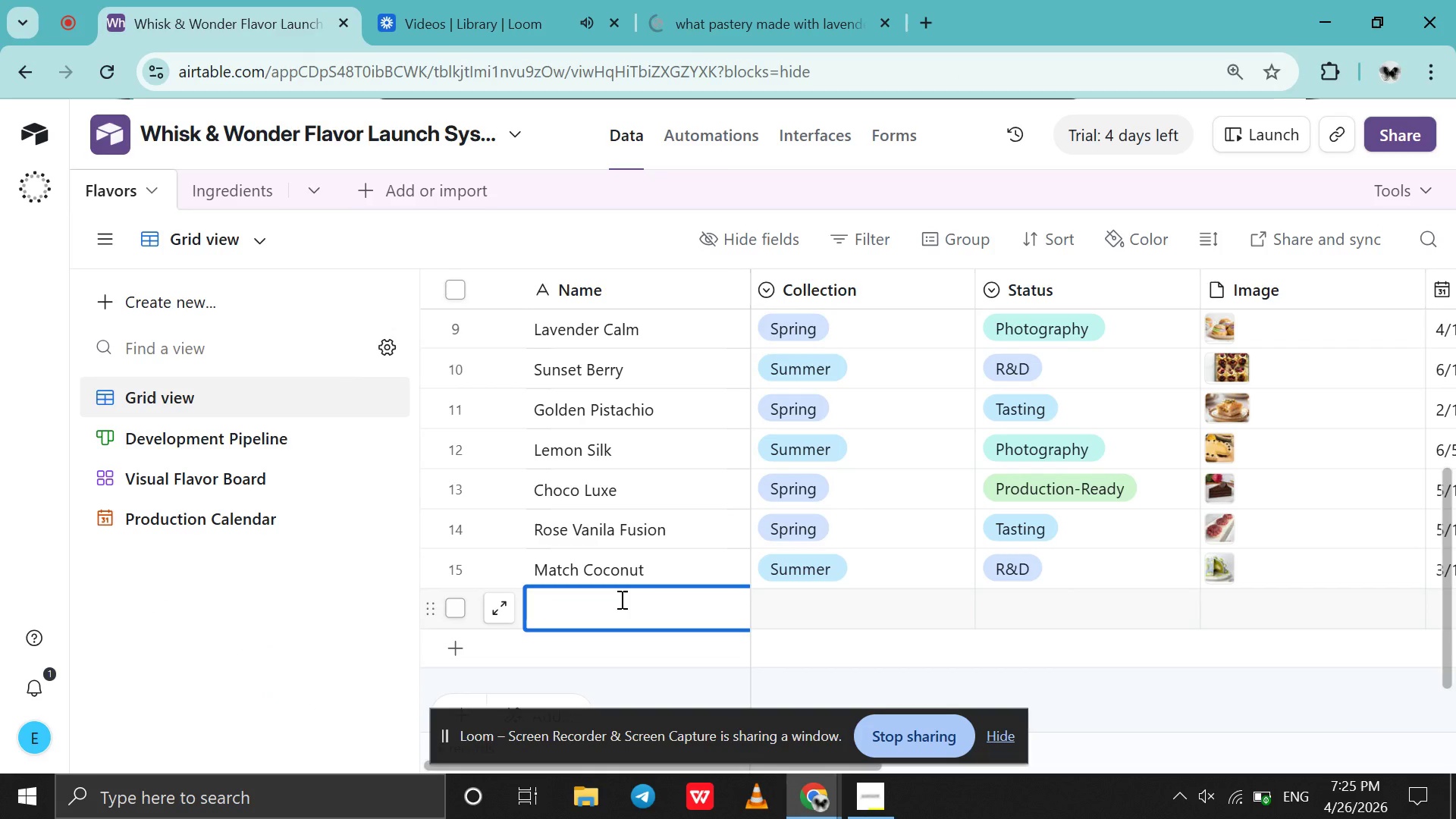 
key(Control+ControlLeft)
 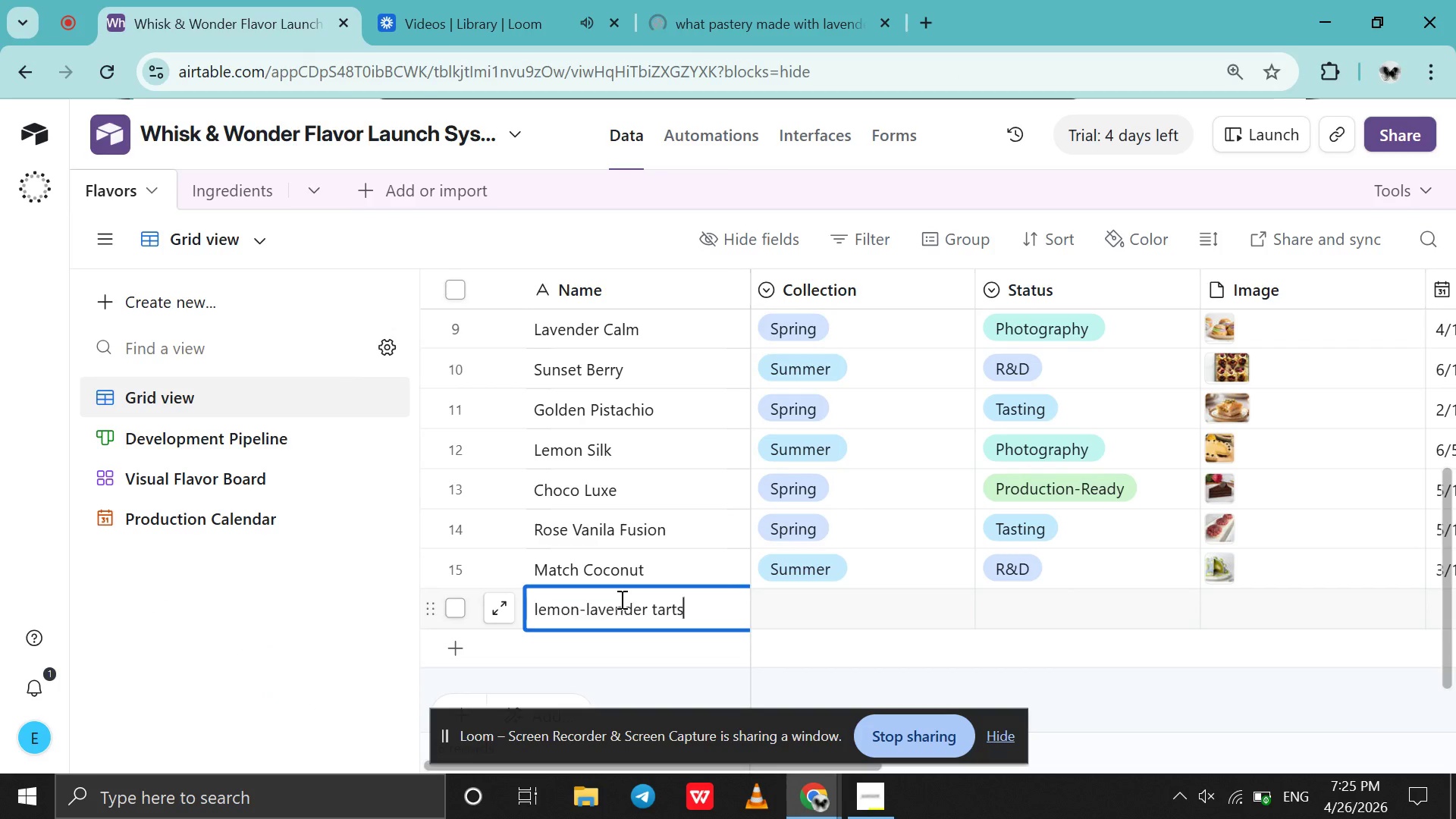 
key(Control+V)
 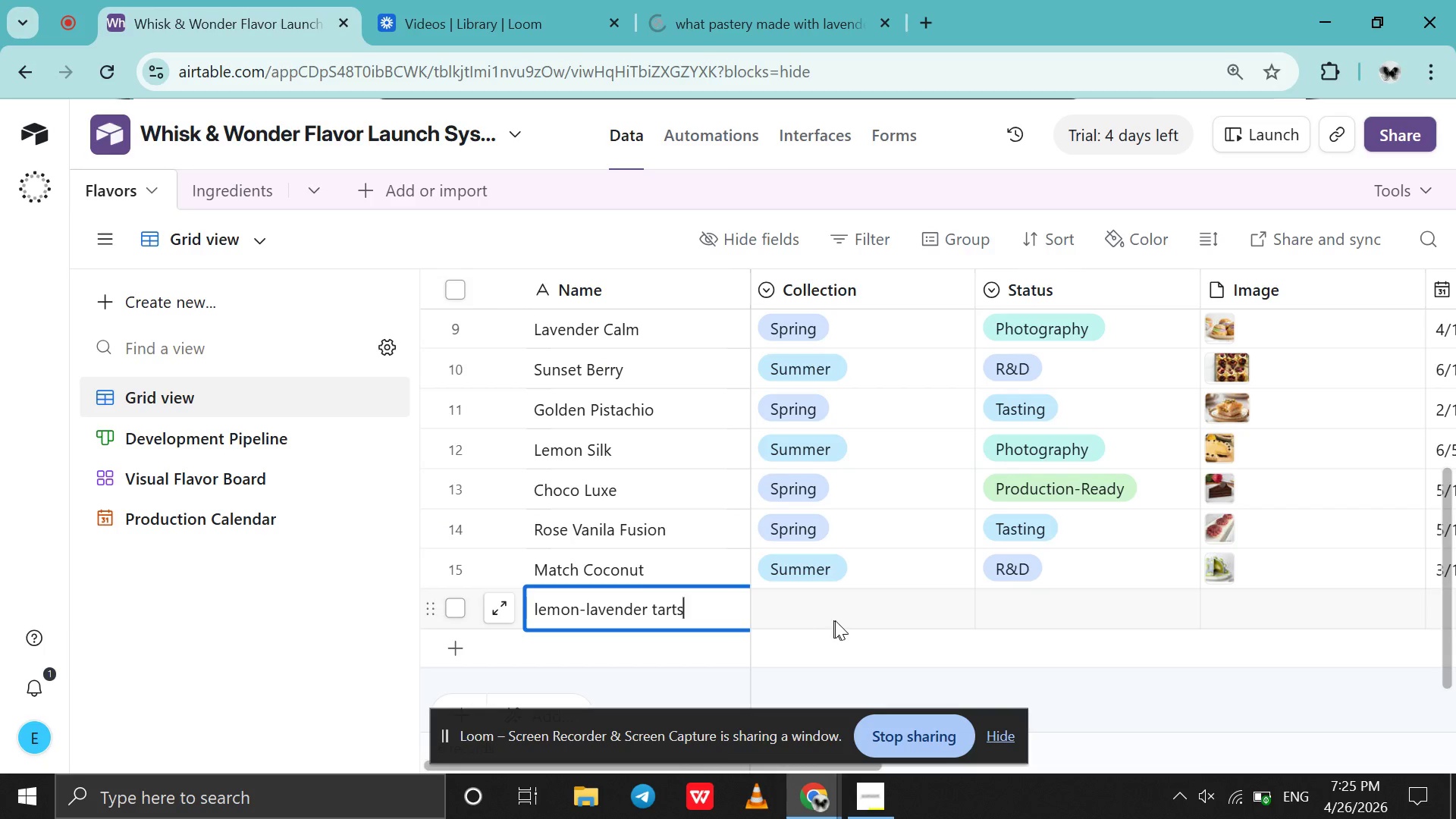 
double_click([835, 620])
 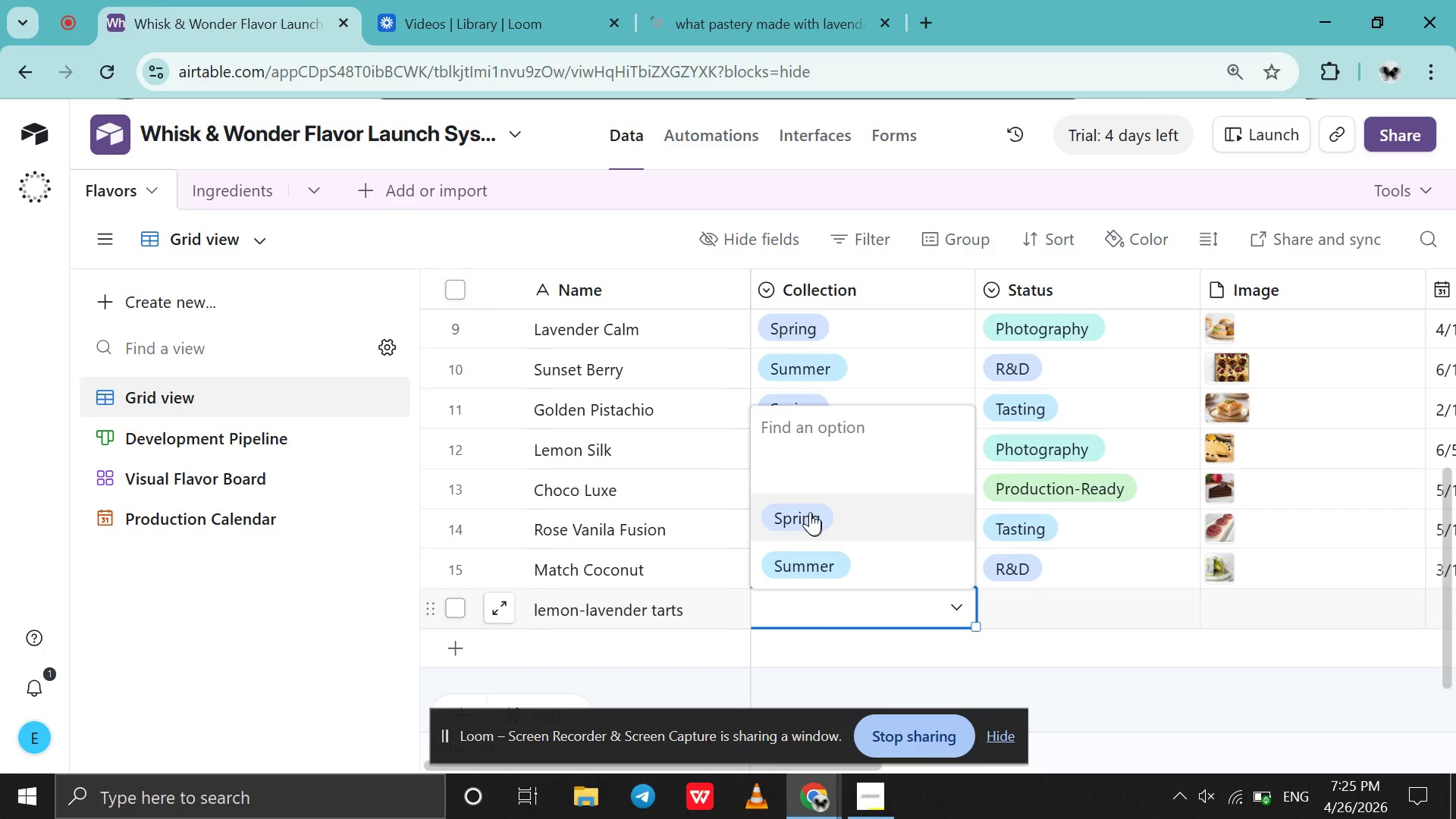 
left_click([810, 507])
 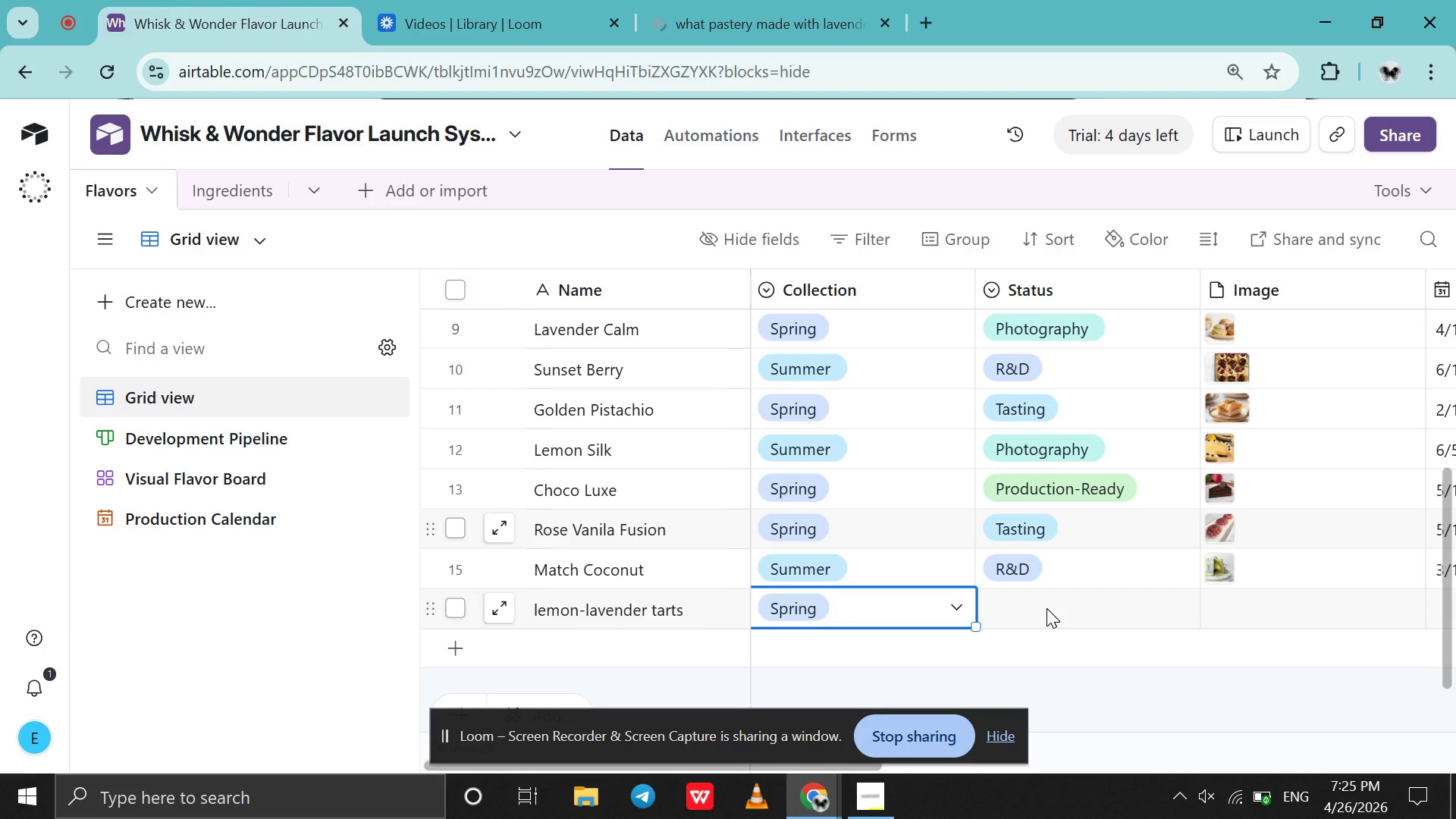 
double_click([1046, 608])
 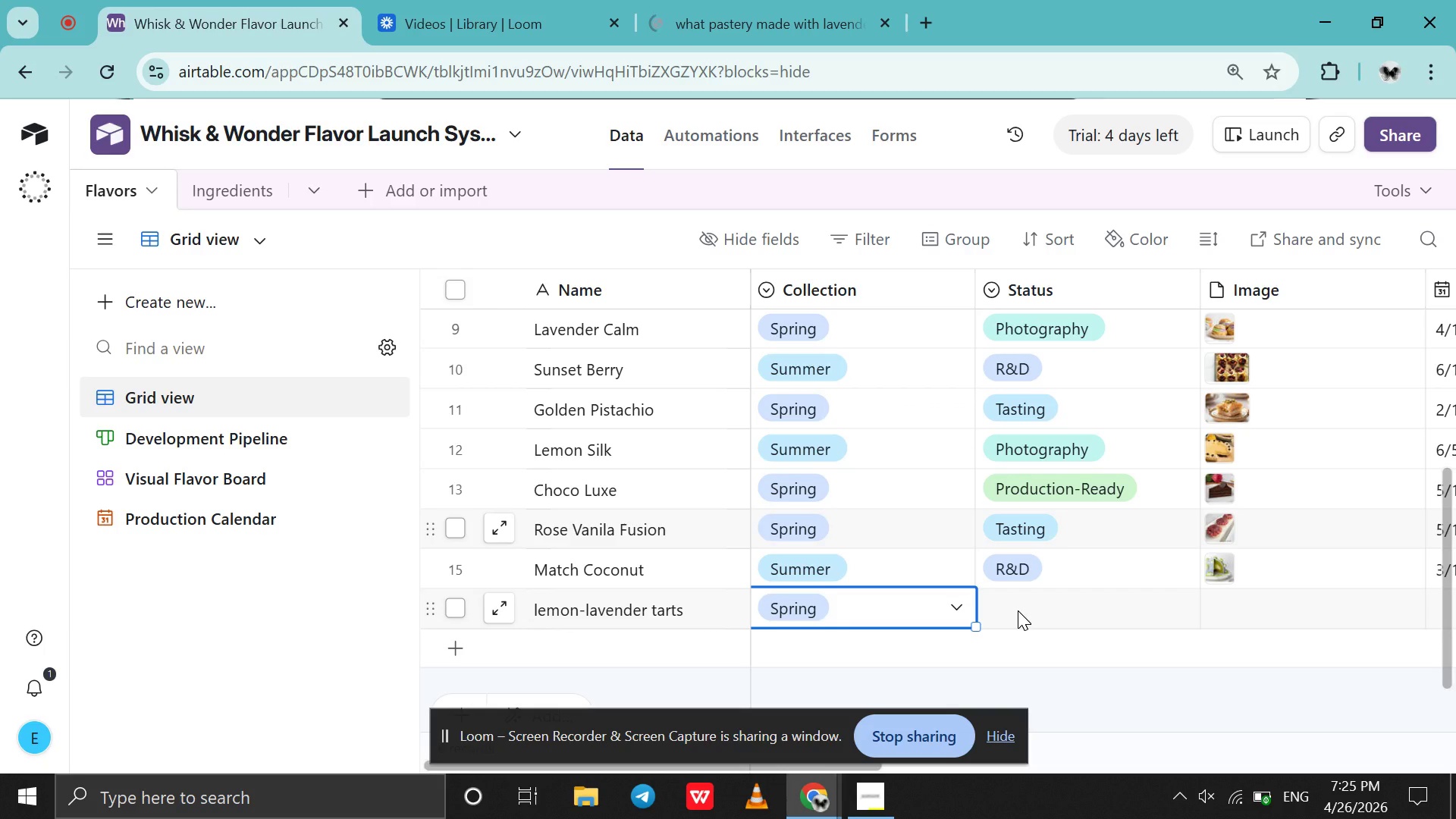 
double_click([1018, 610])
 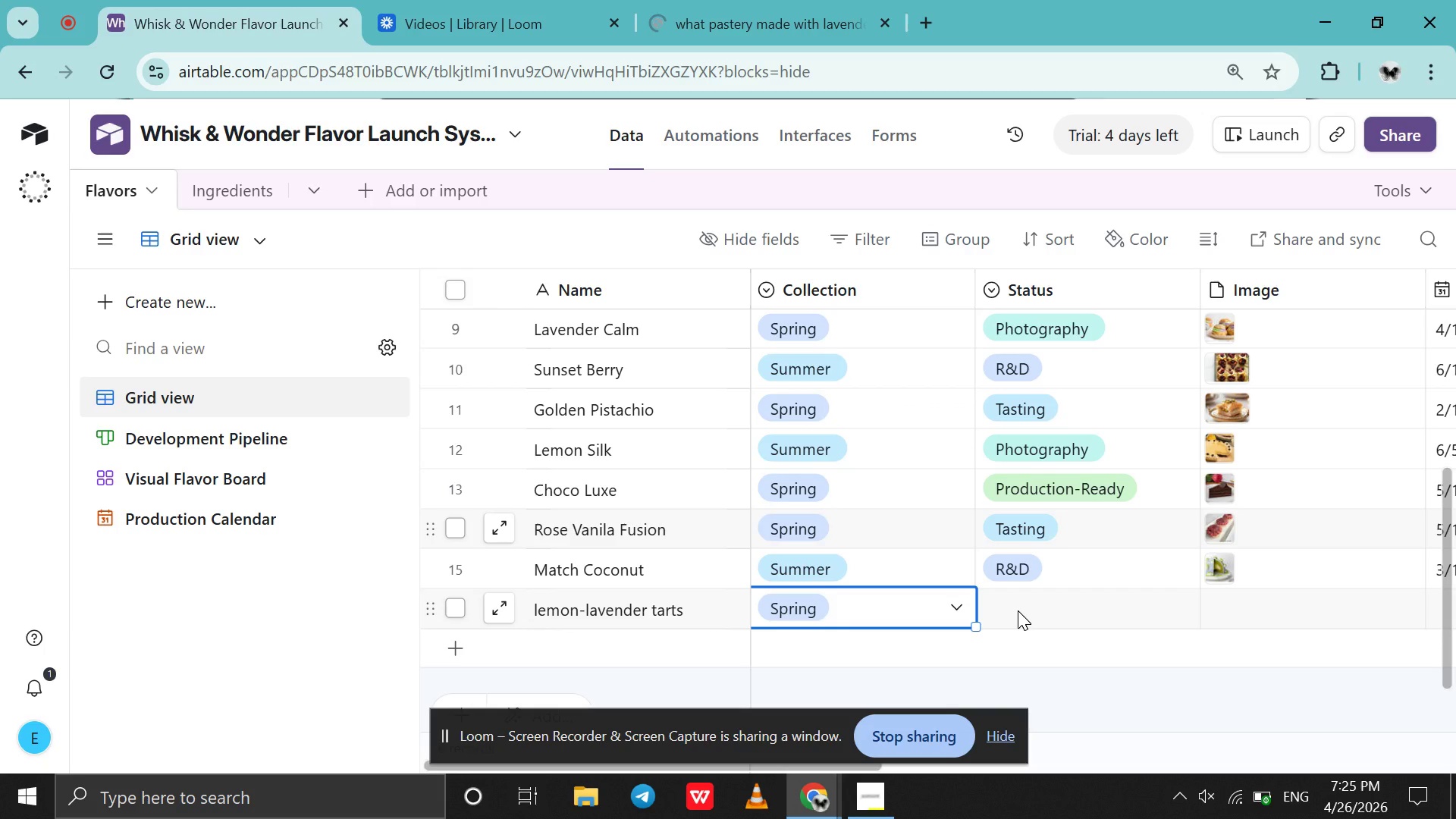 
double_click([1018, 610])
 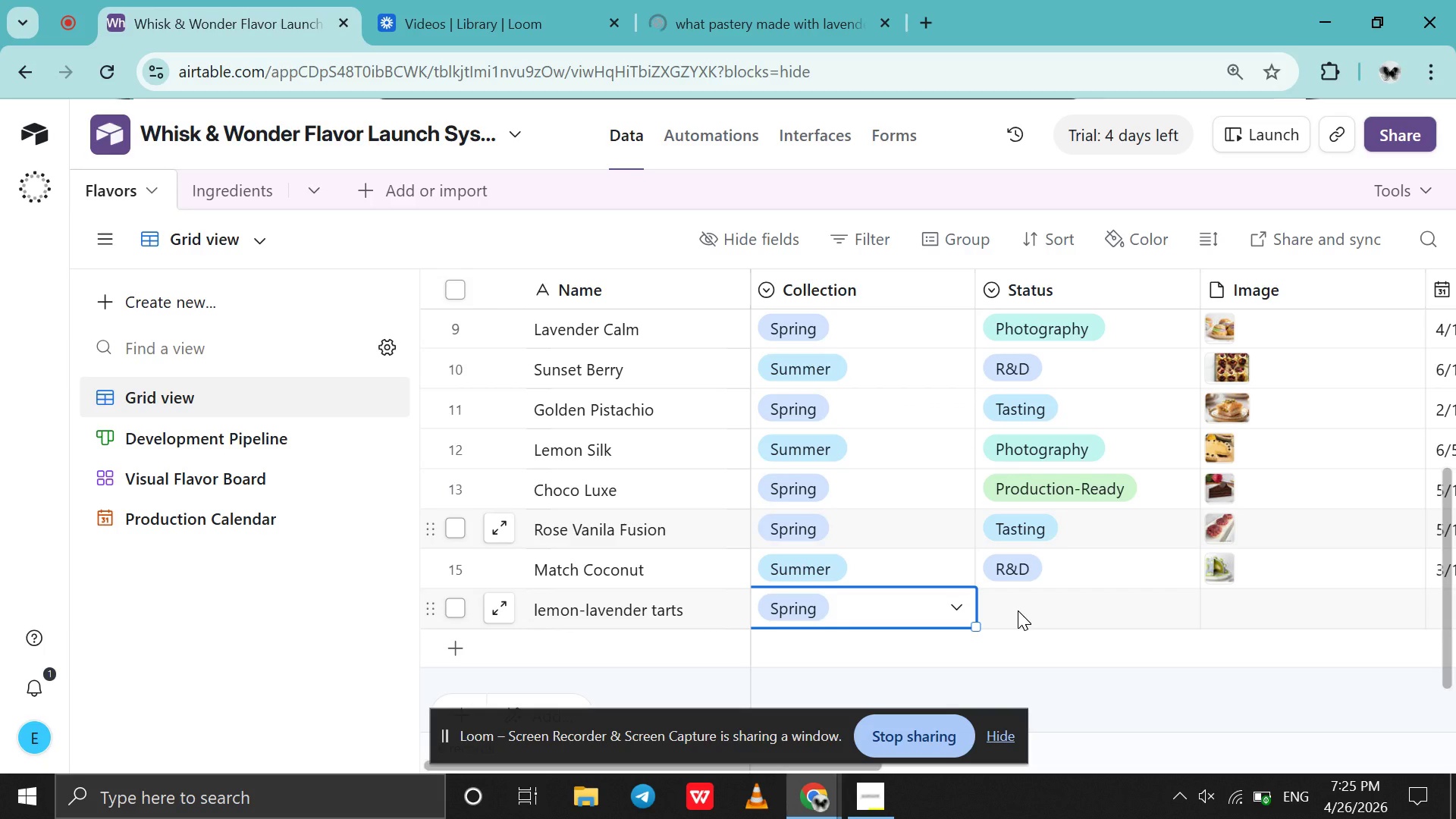 
triple_click([1018, 610])
 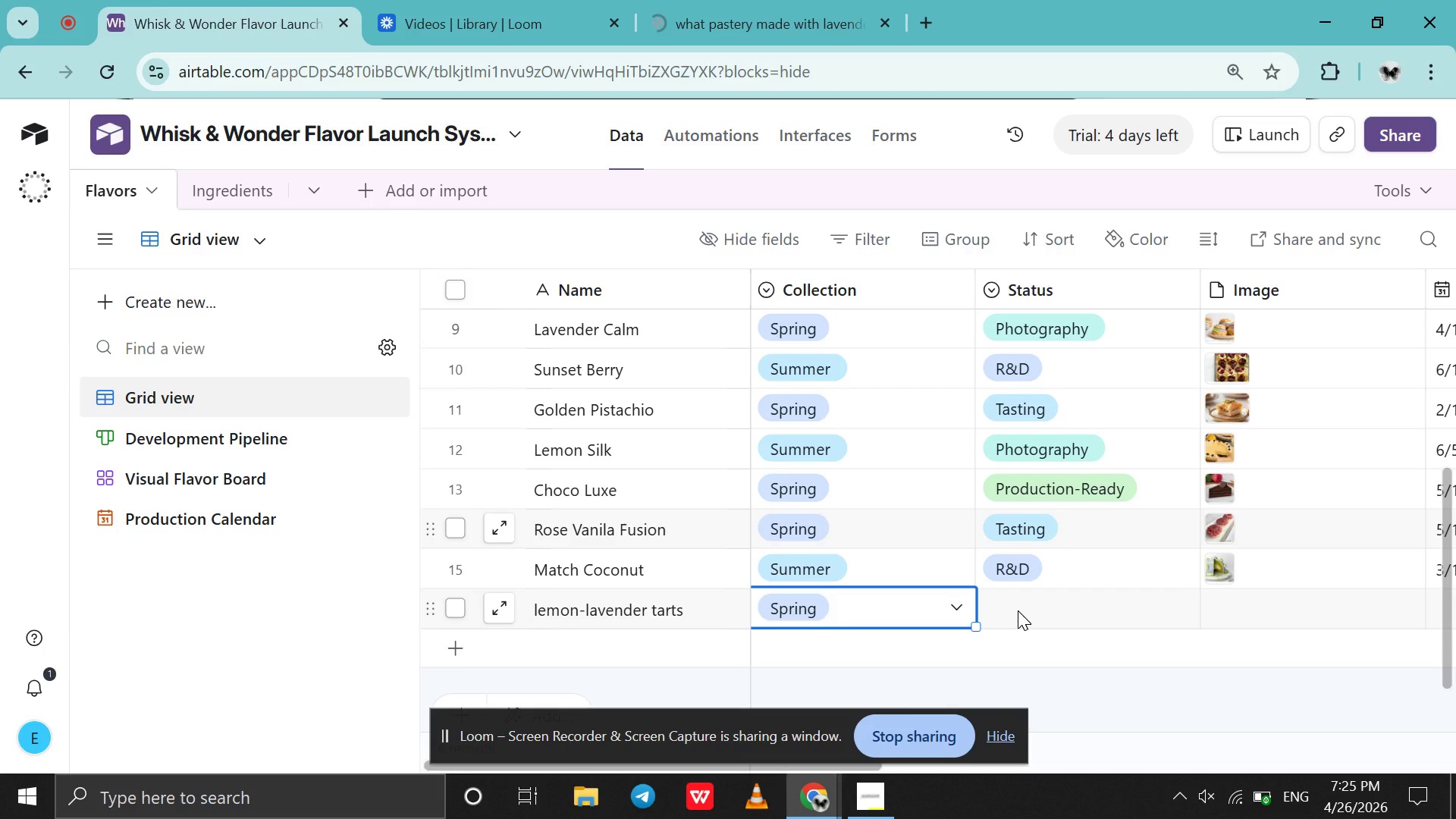 
triple_click([1018, 610])
 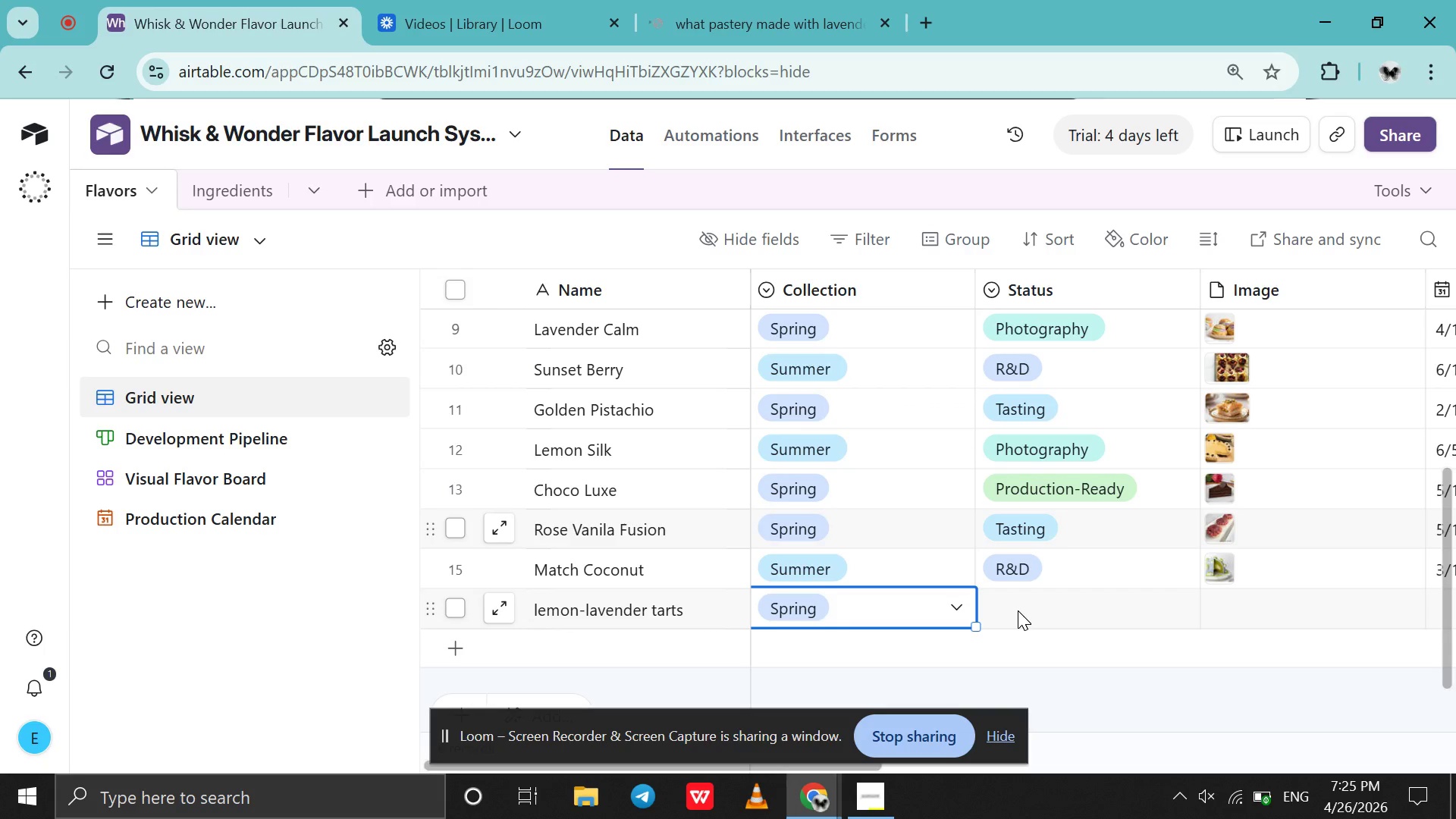 
scroll: coordinate [1018, 610], scroll_direction: down, amount: 9.0
 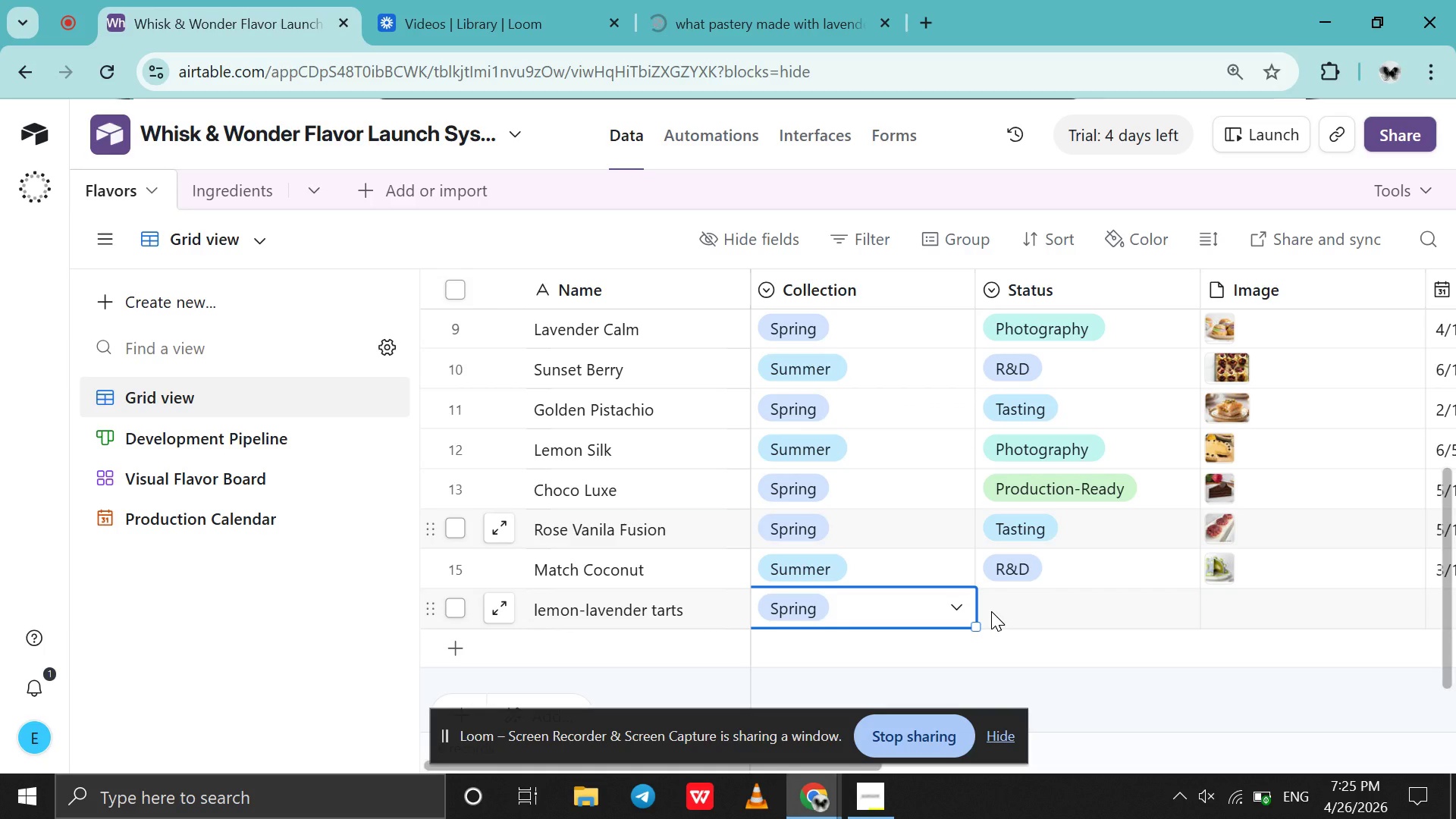 
double_click([991, 611])
 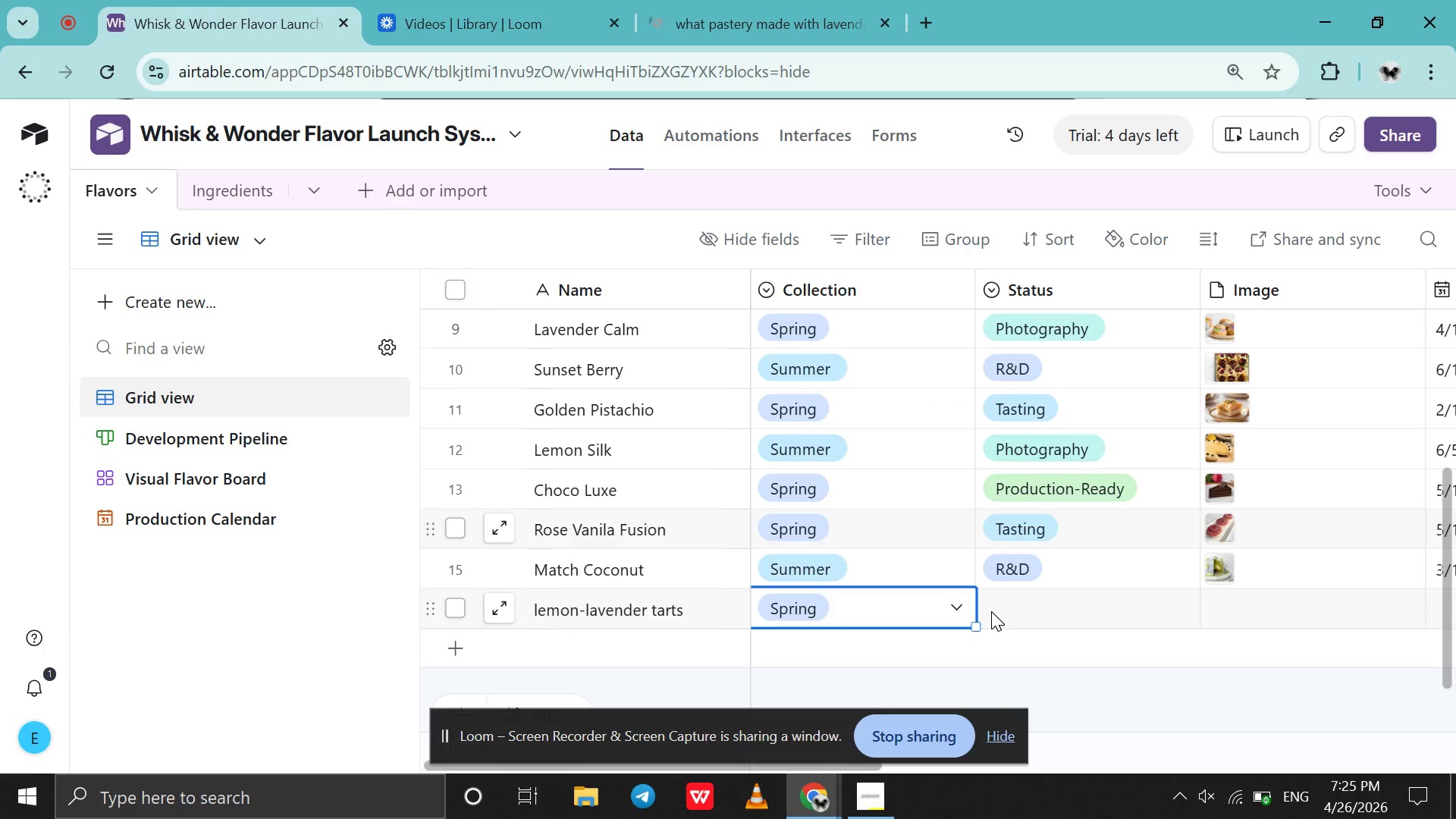 
triple_click([991, 611])
 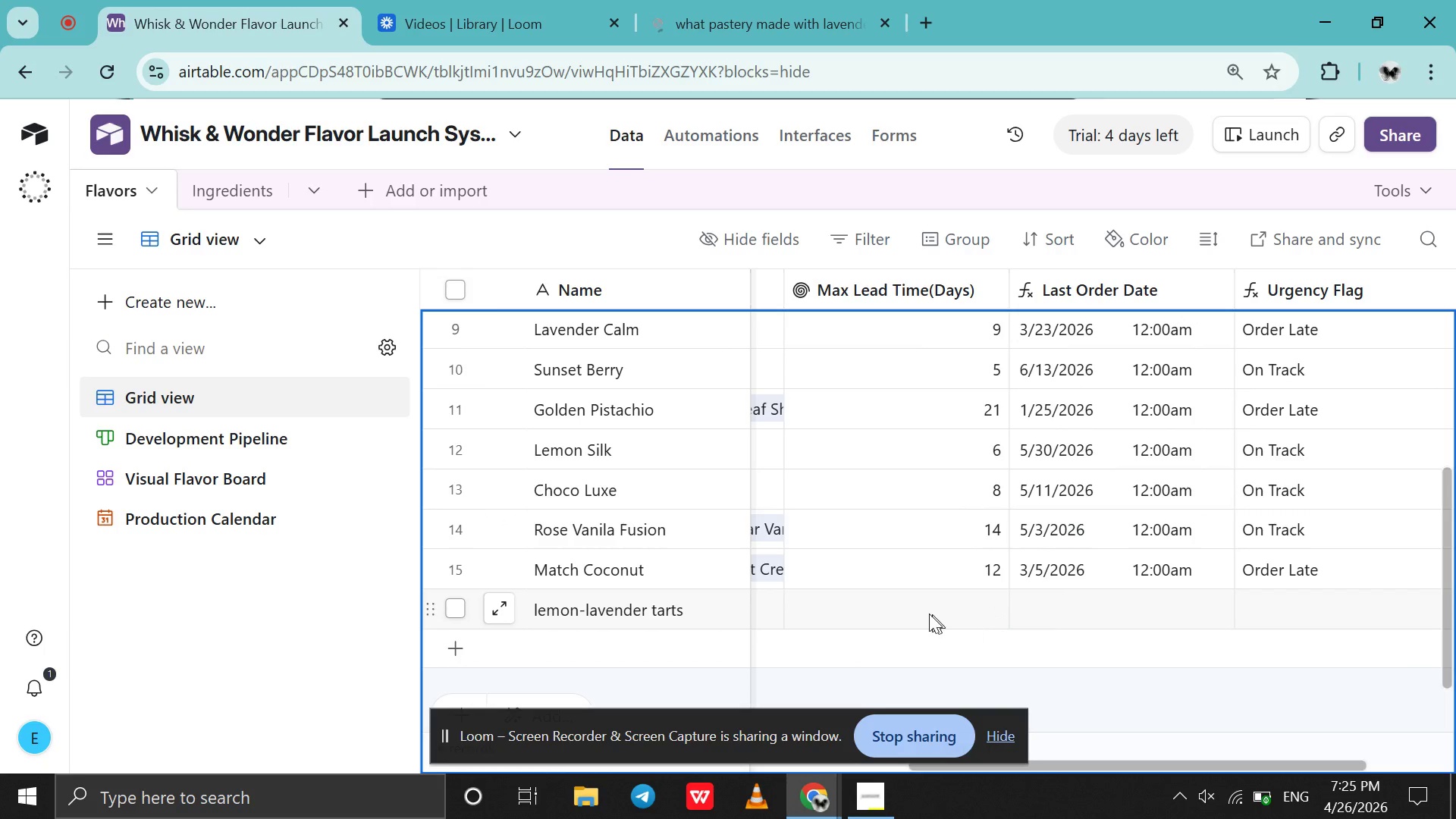 
left_click([919, 613])
 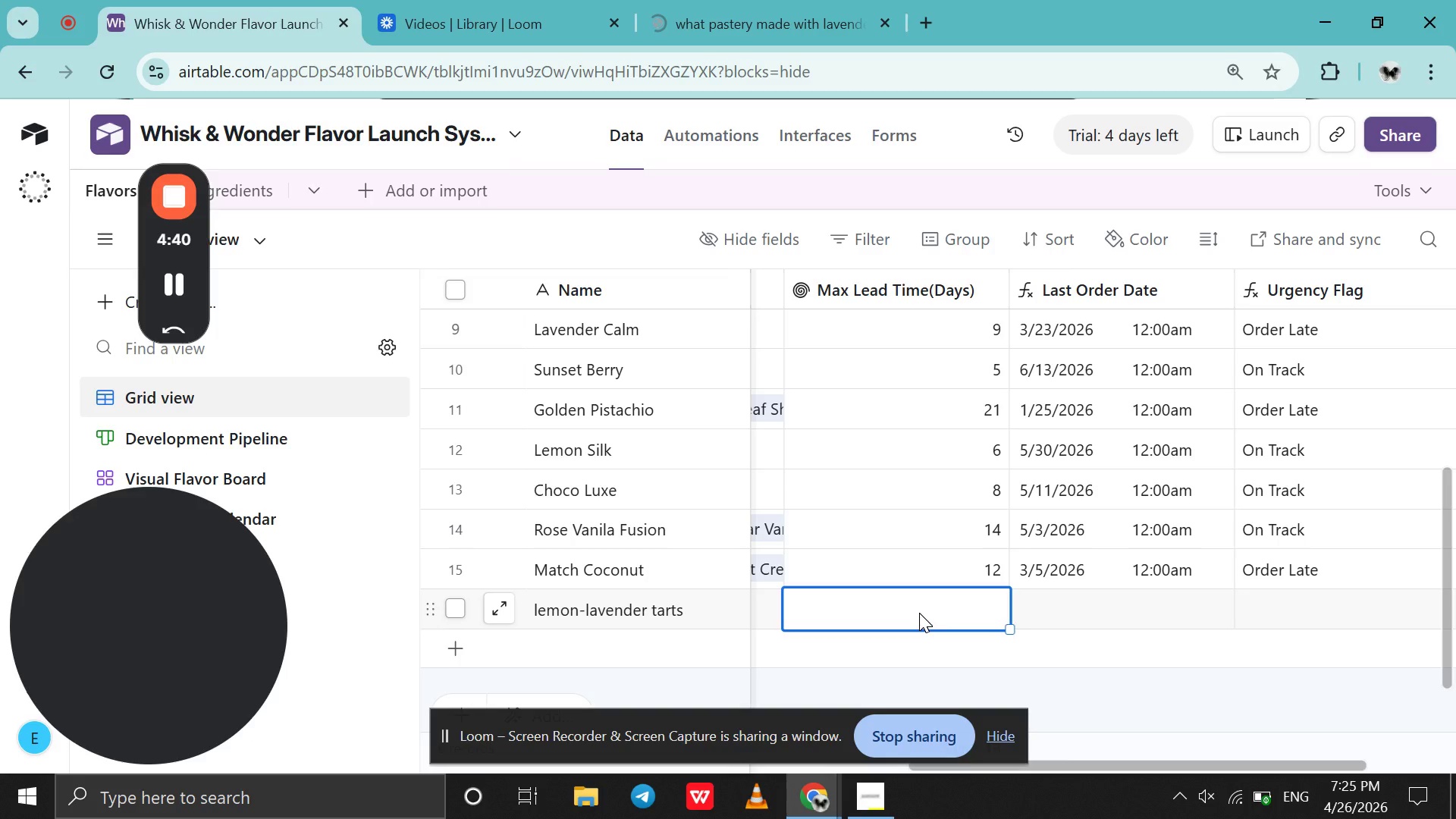 
scroll: coordinate [949, 613], scroll_direction: up, amount: 4.0
 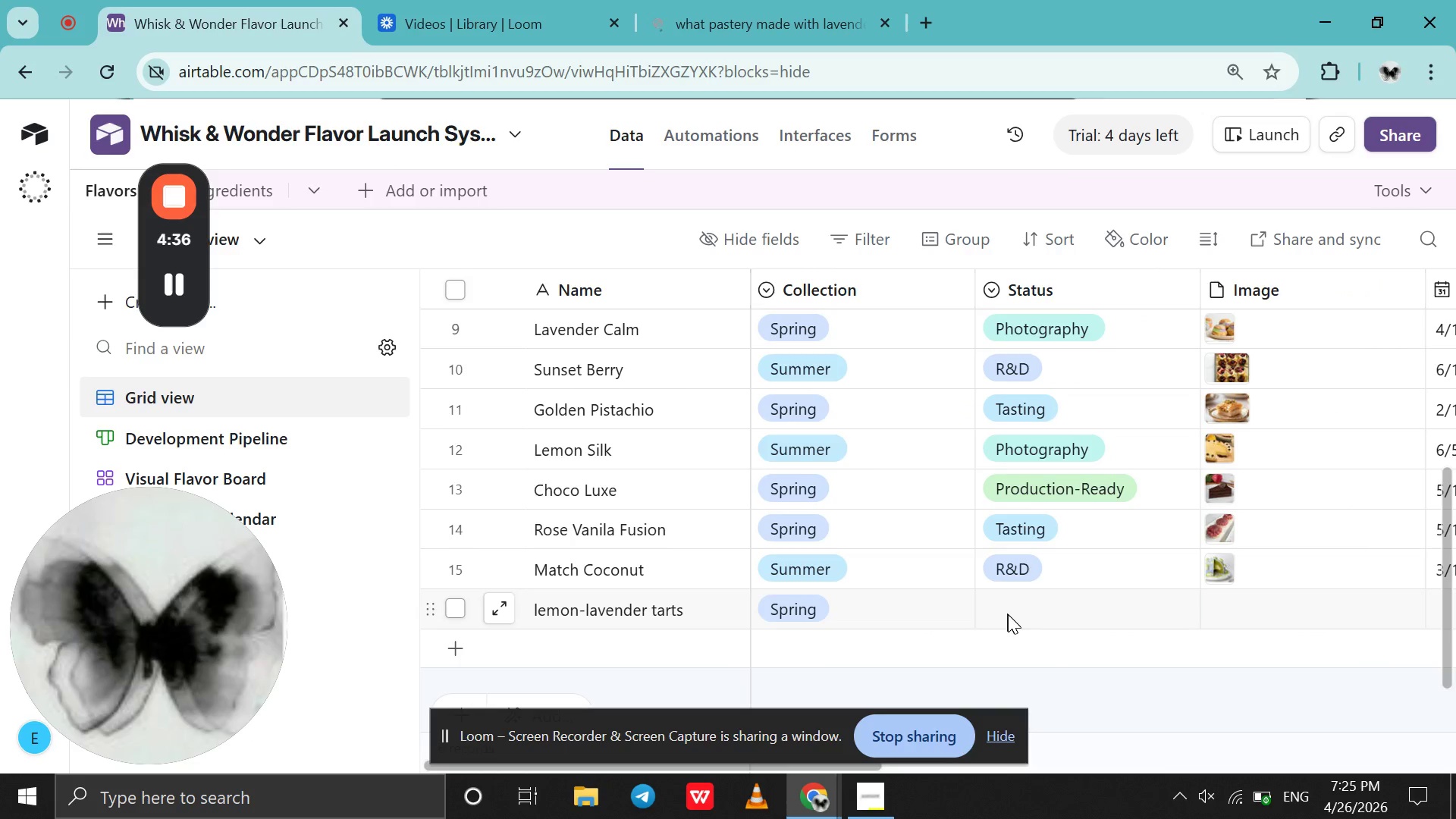 
double_click([1015, 617])
 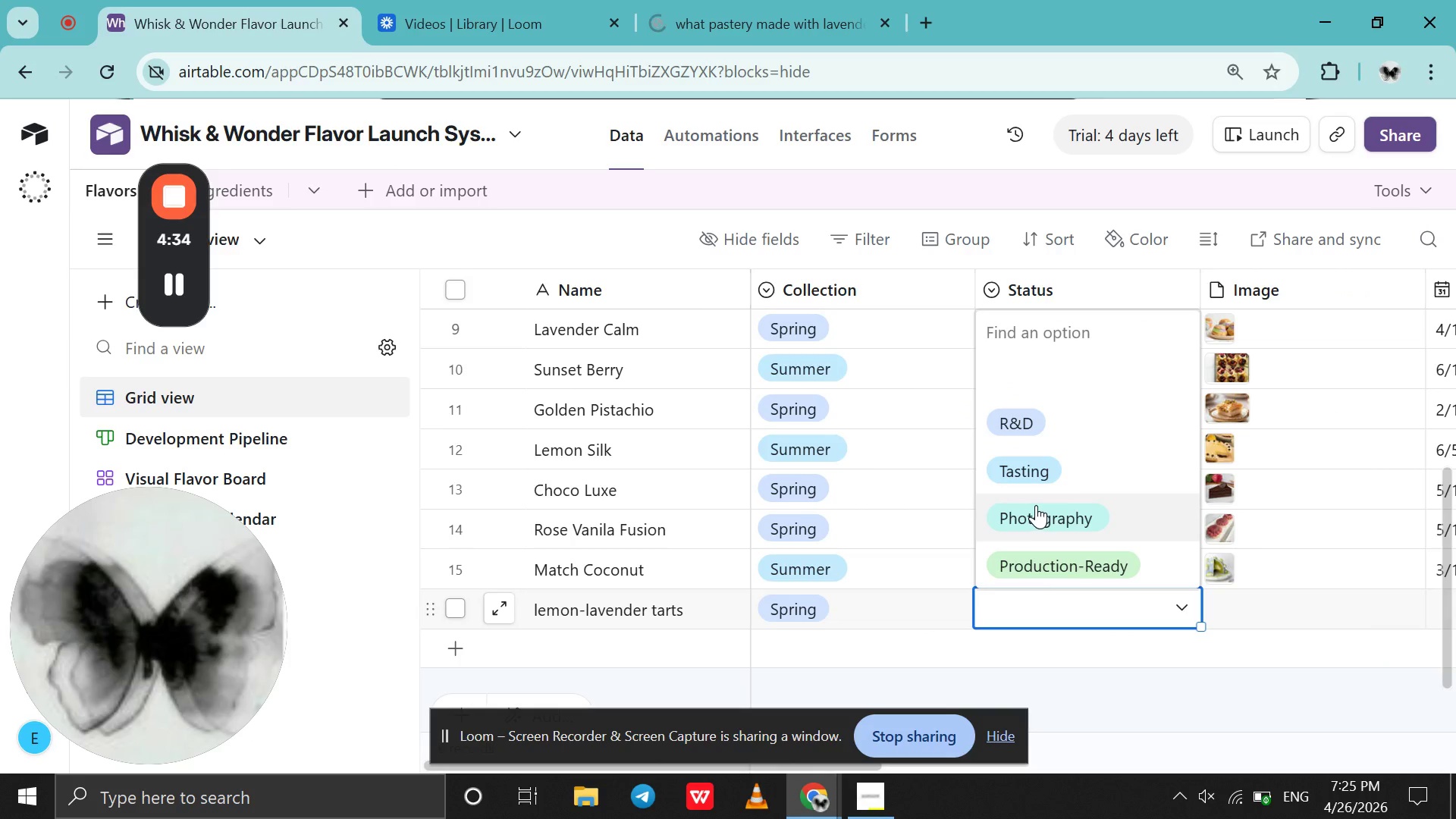 
left_click([1036, 505])
 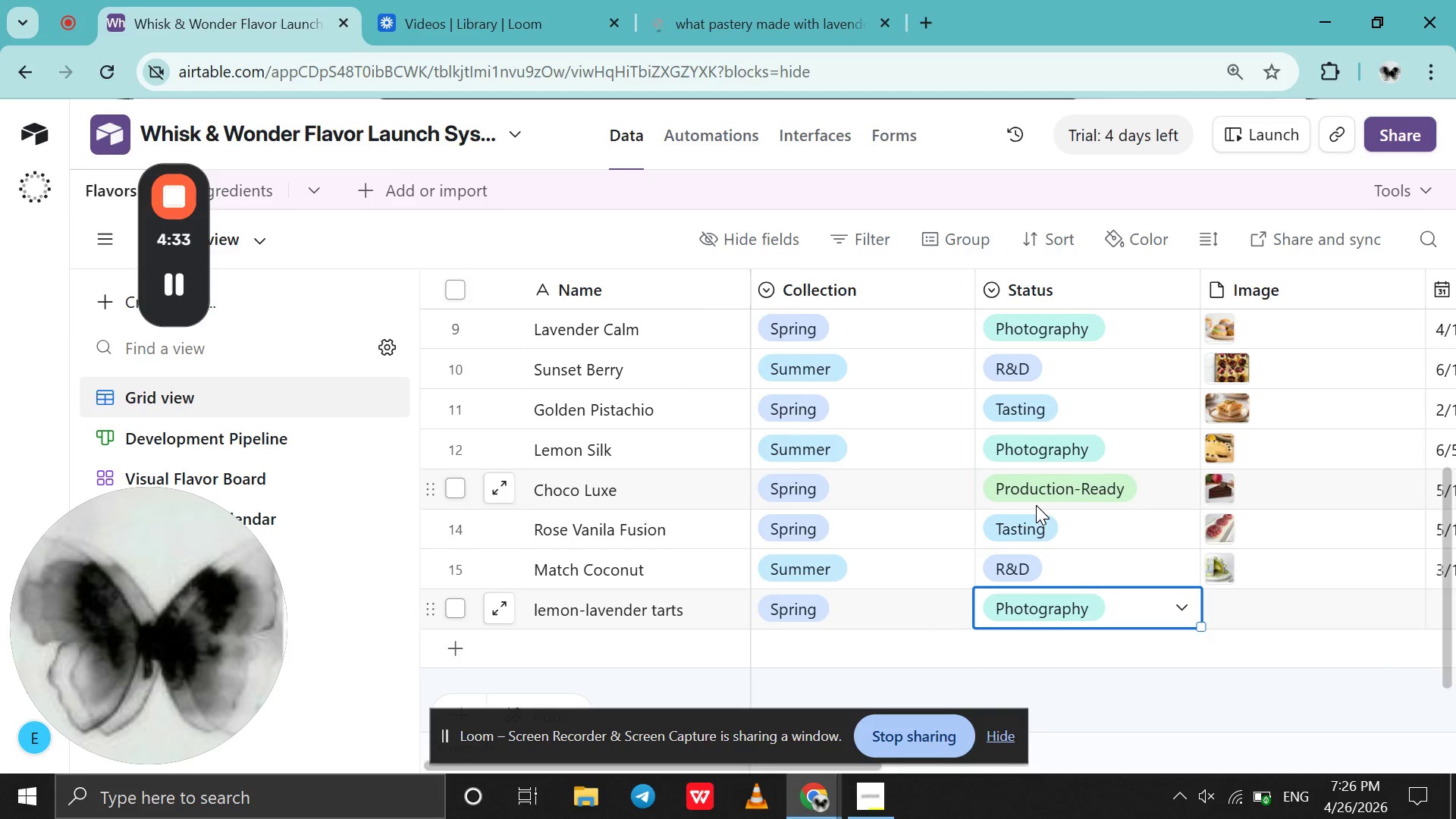 
scroll: coordinate [1036, 505], scroll_direction: down, amount: 2.0
 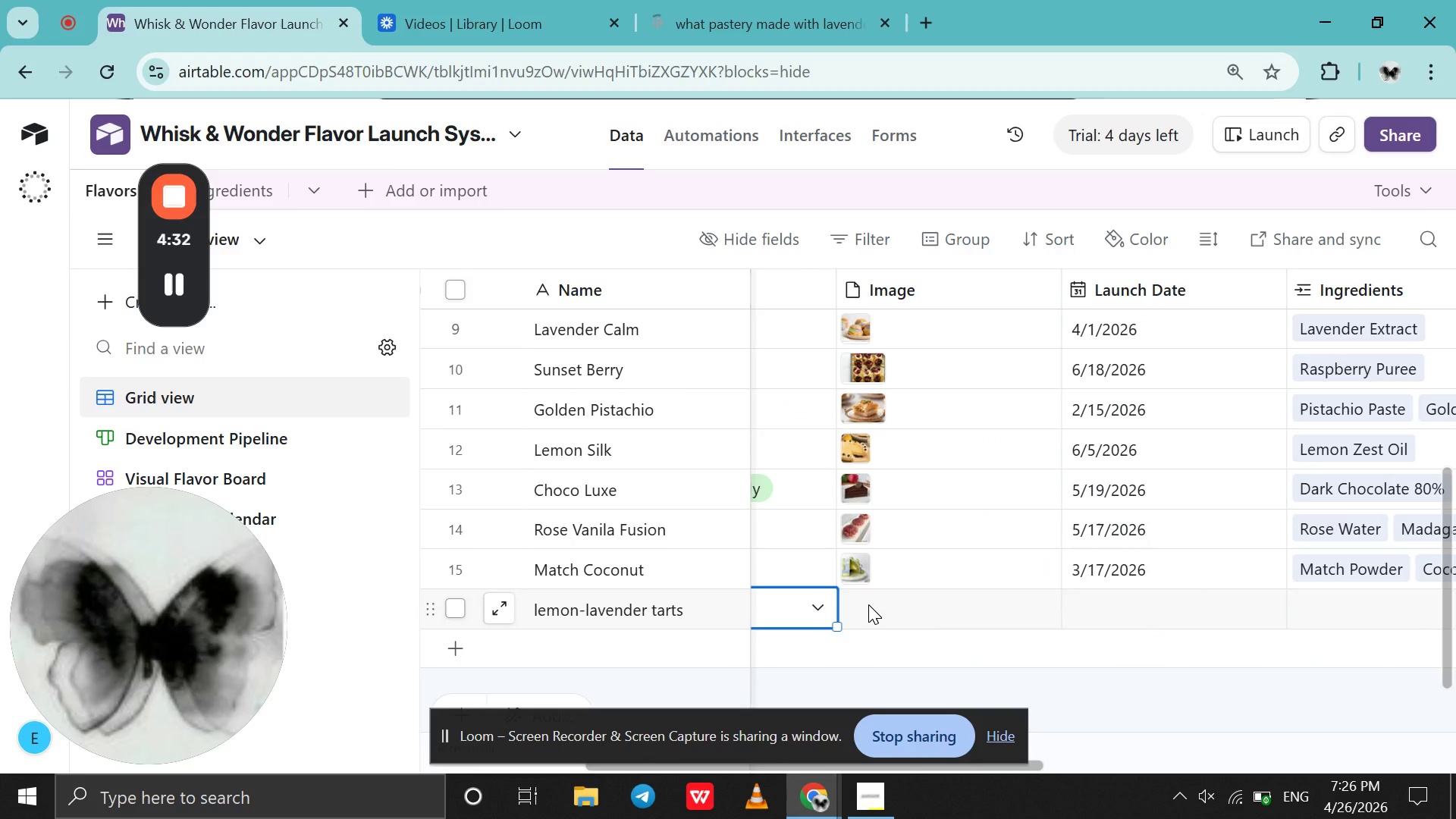 
left_click([868, 604])
 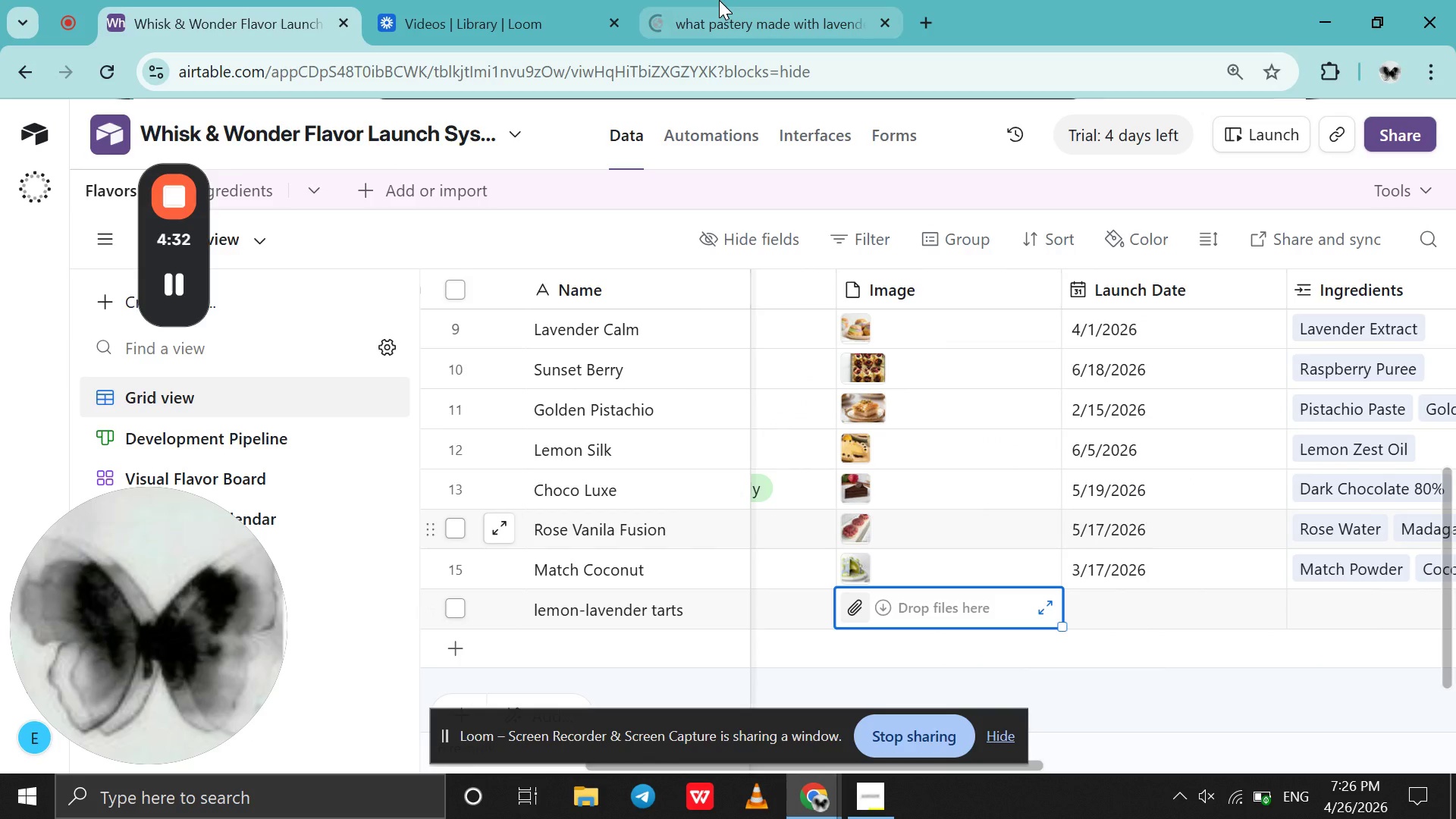 
left_click([719, 0])
 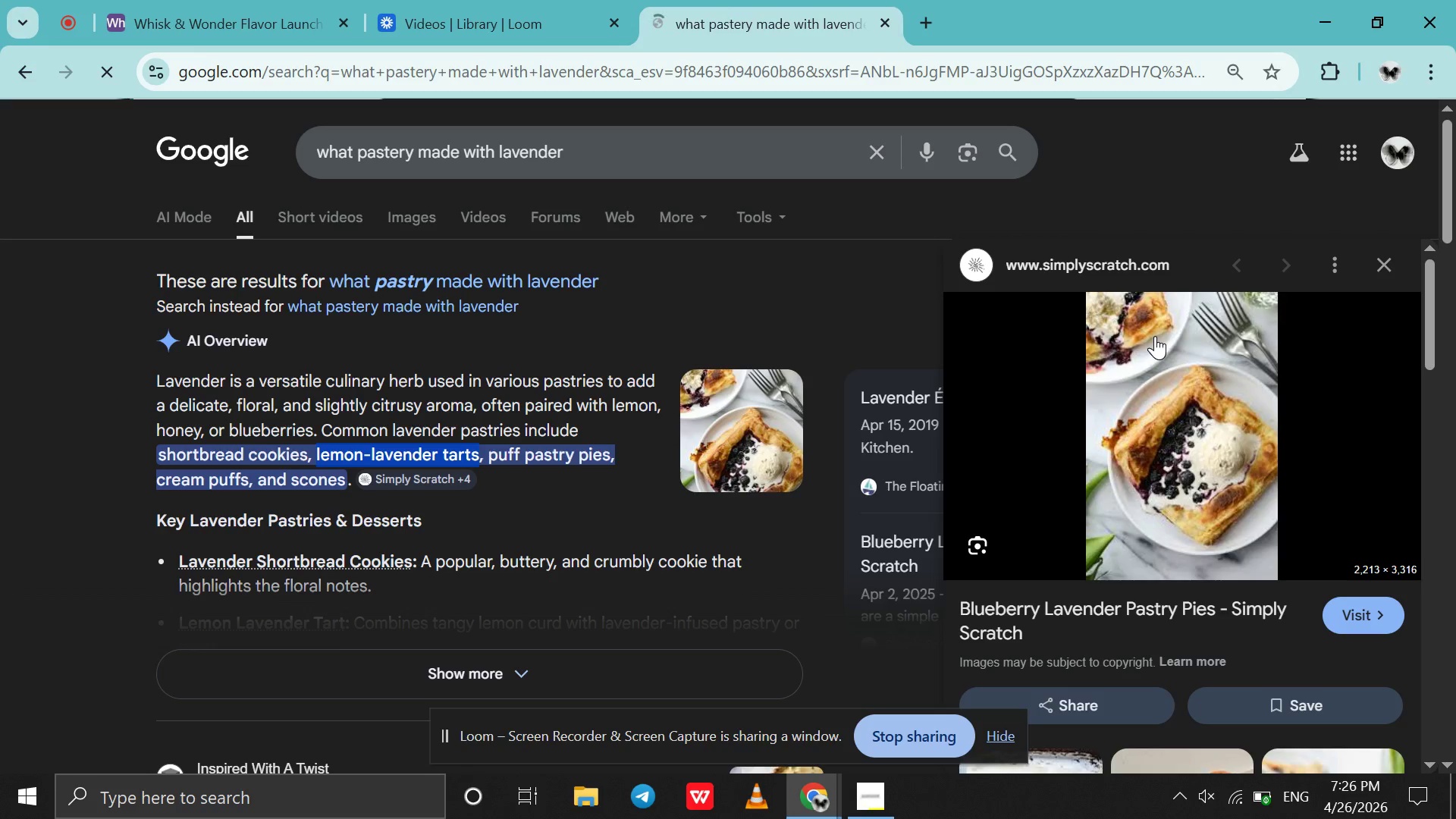 
left_click_drag(start_coordinate=[1155, 336], to_coordinate=[877, 602])
 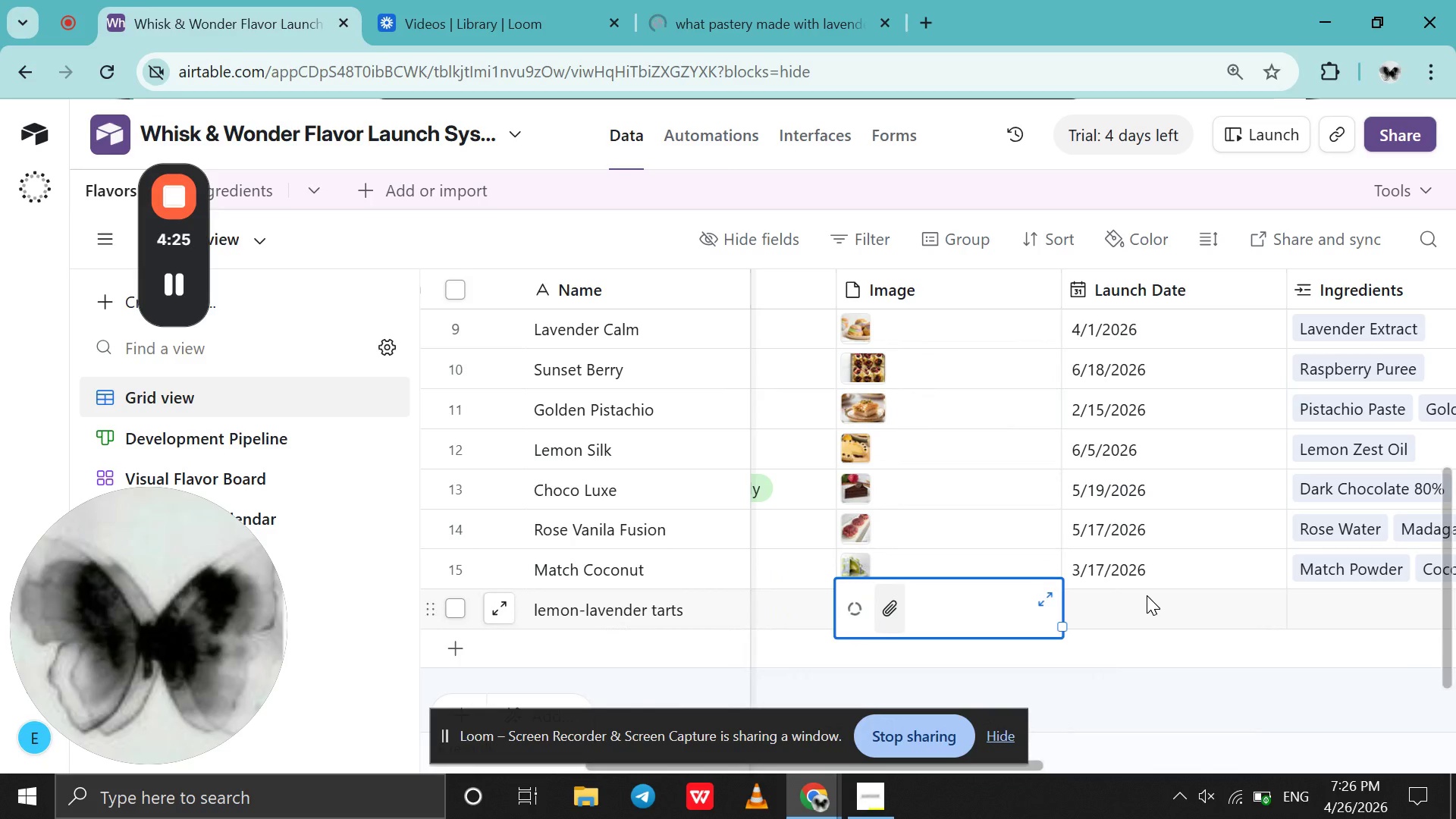 
double_click([1147, 595])
 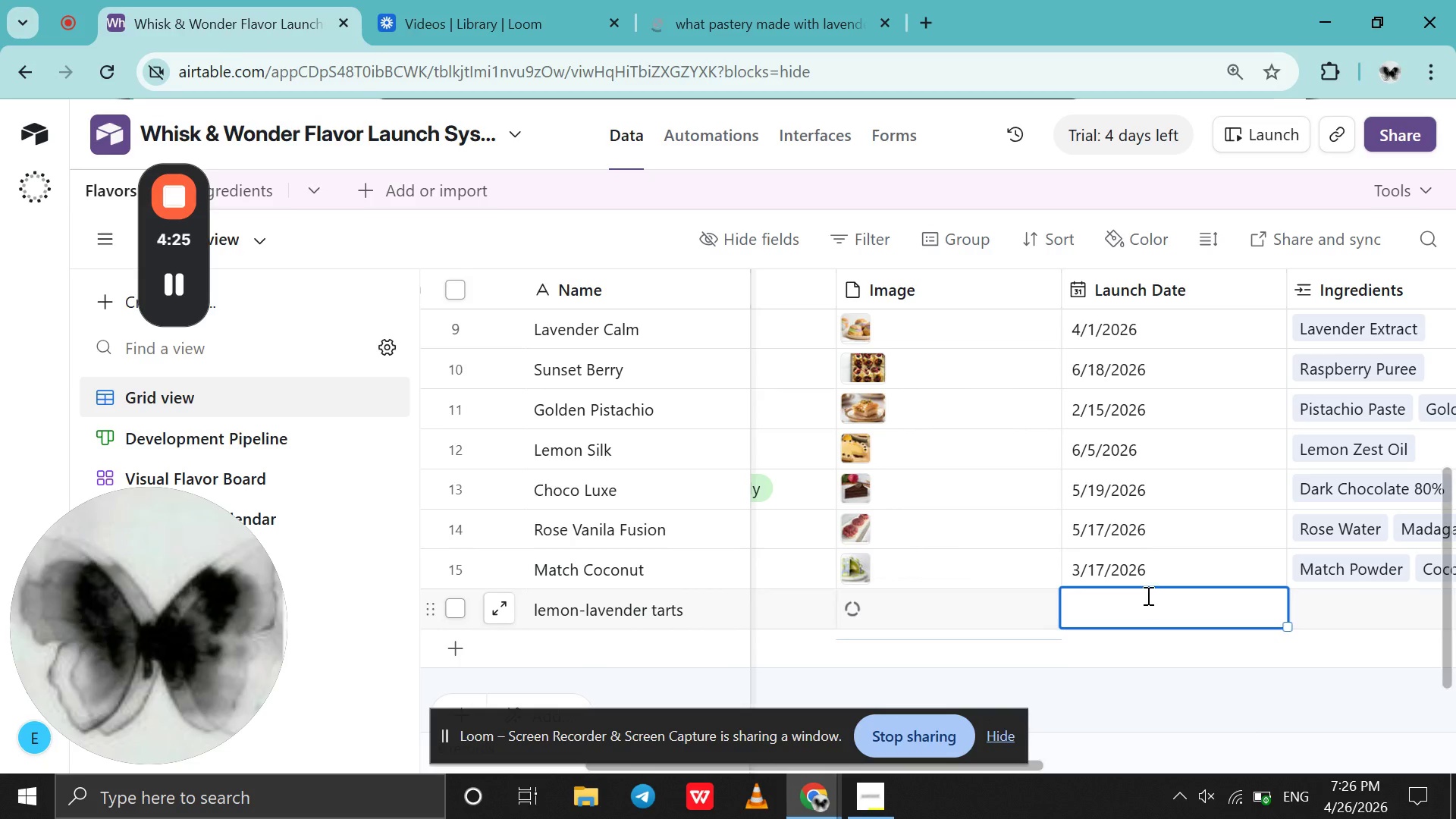 
triple_click([1147, 595])
 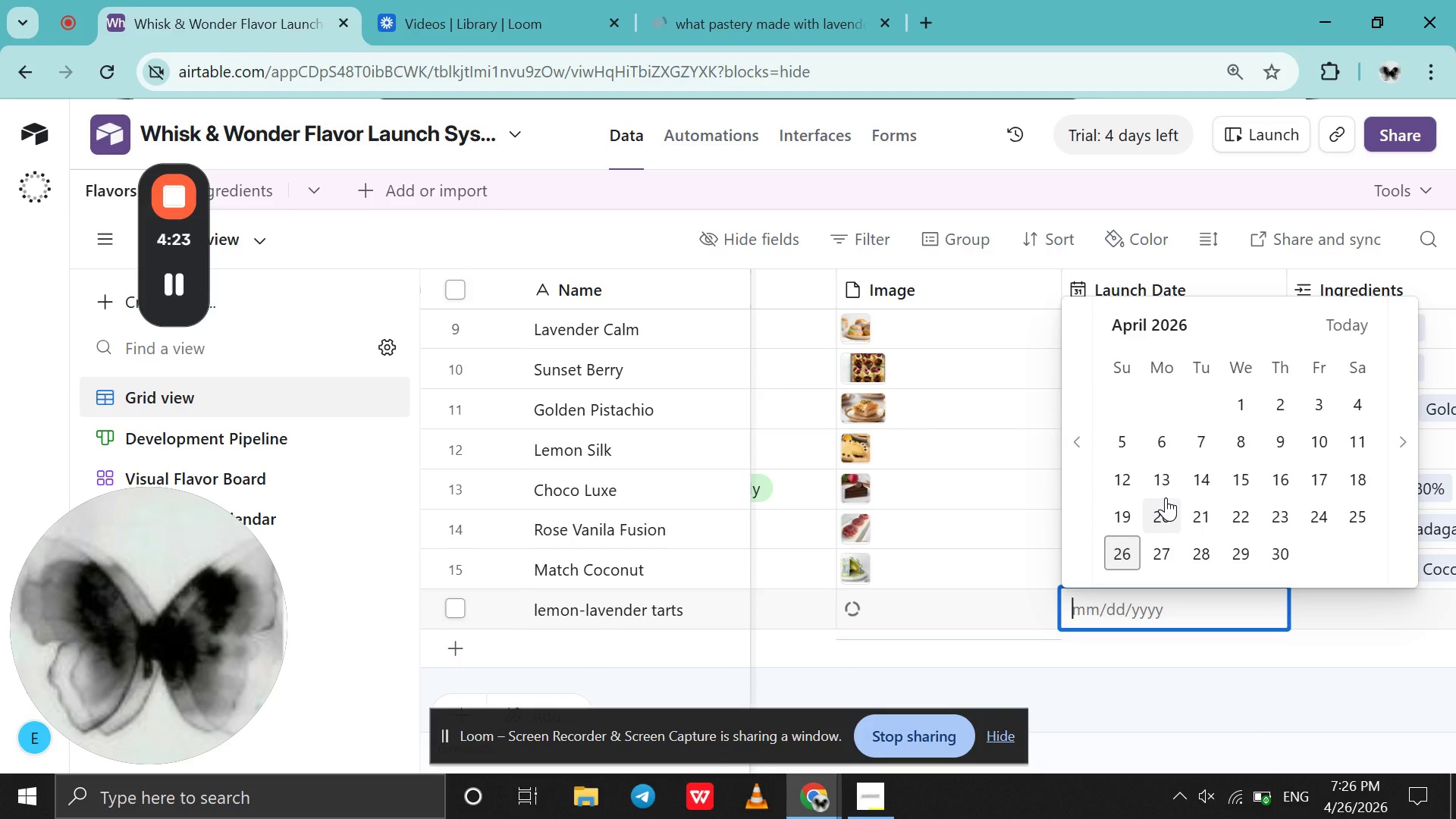 
left_click([1166, 497])
 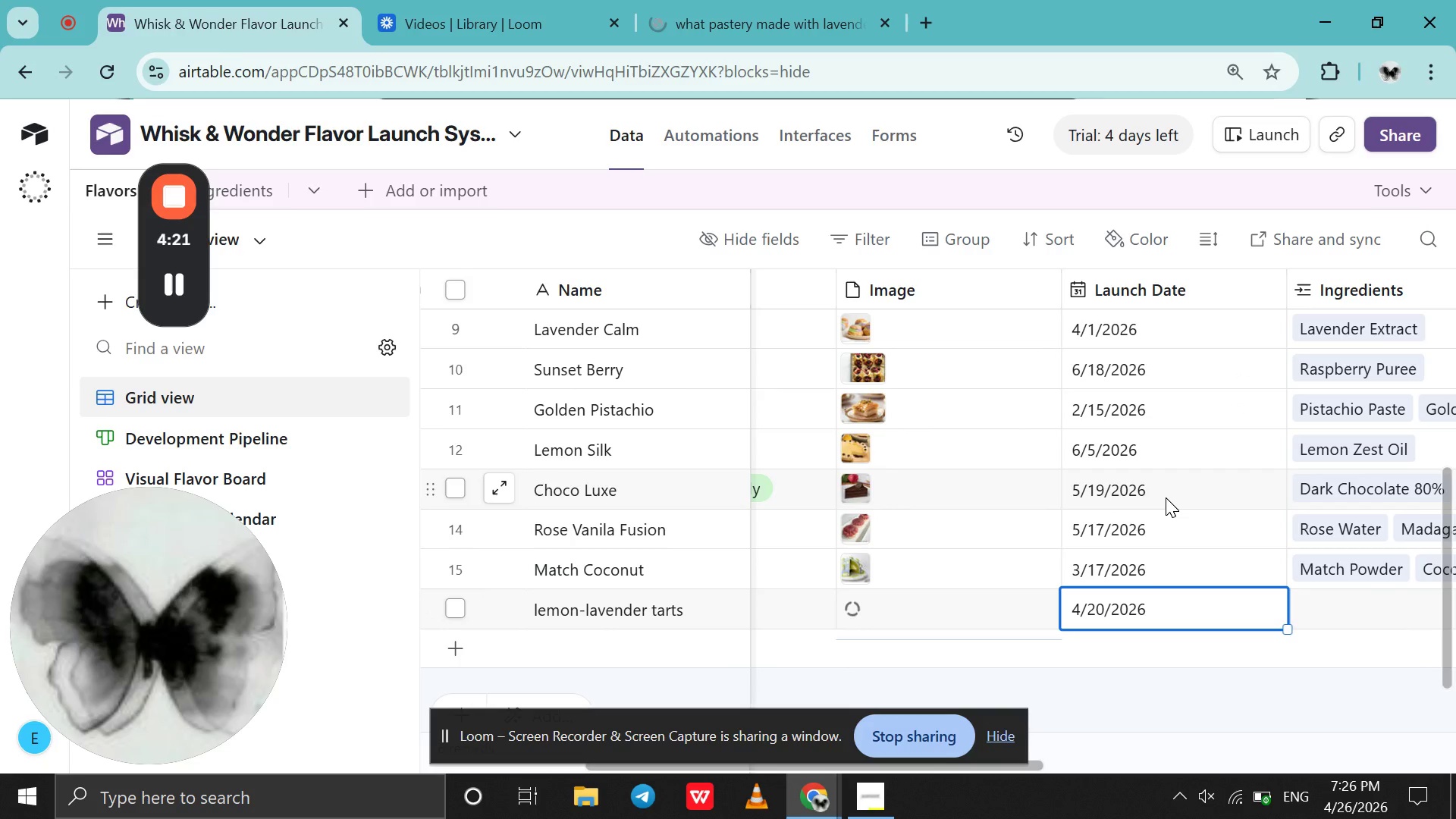 
scroll: coordinate [1166, 497], scroll_direction: down, amount: 1.0
 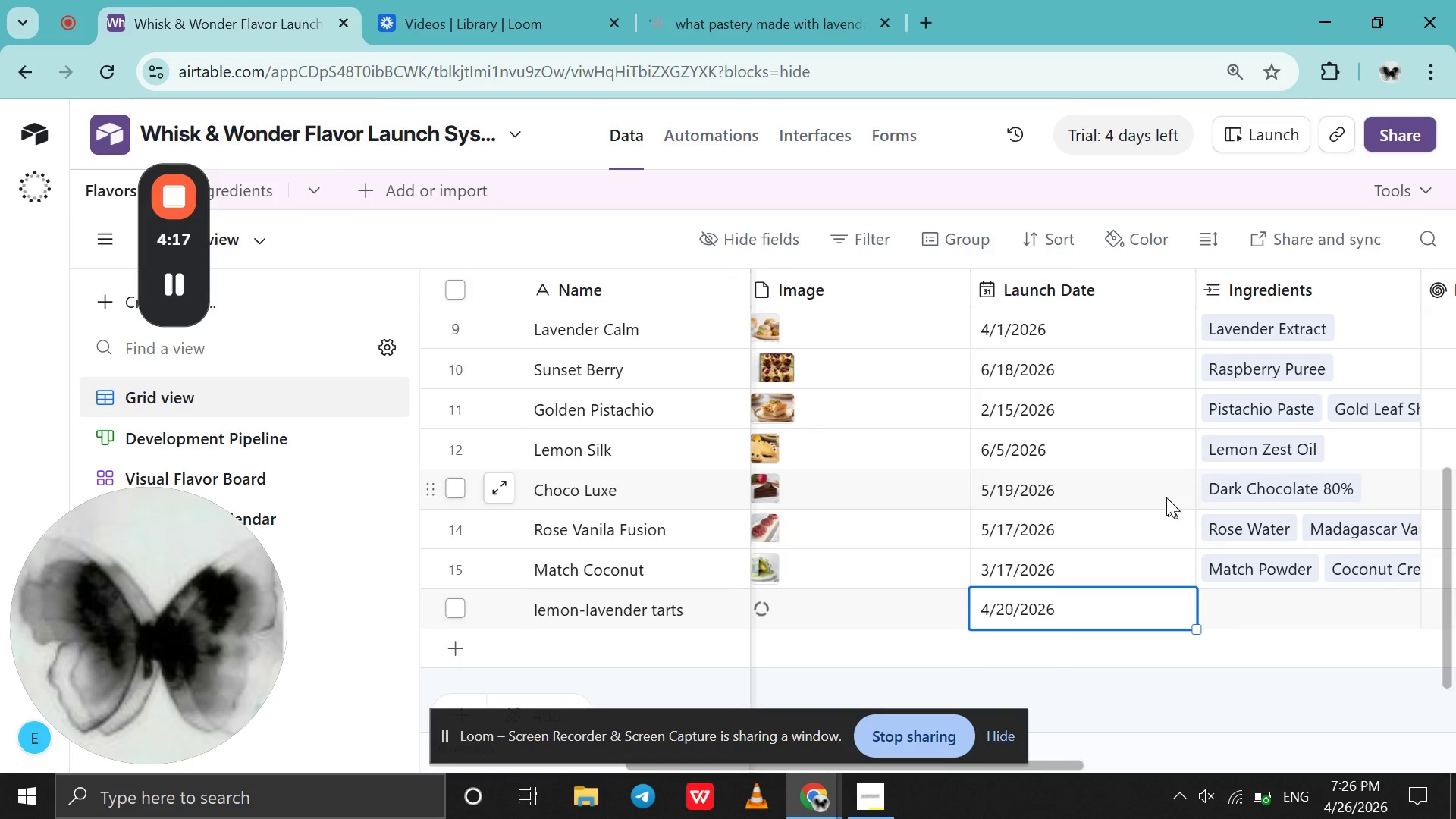 
double_click([1293, 618])
 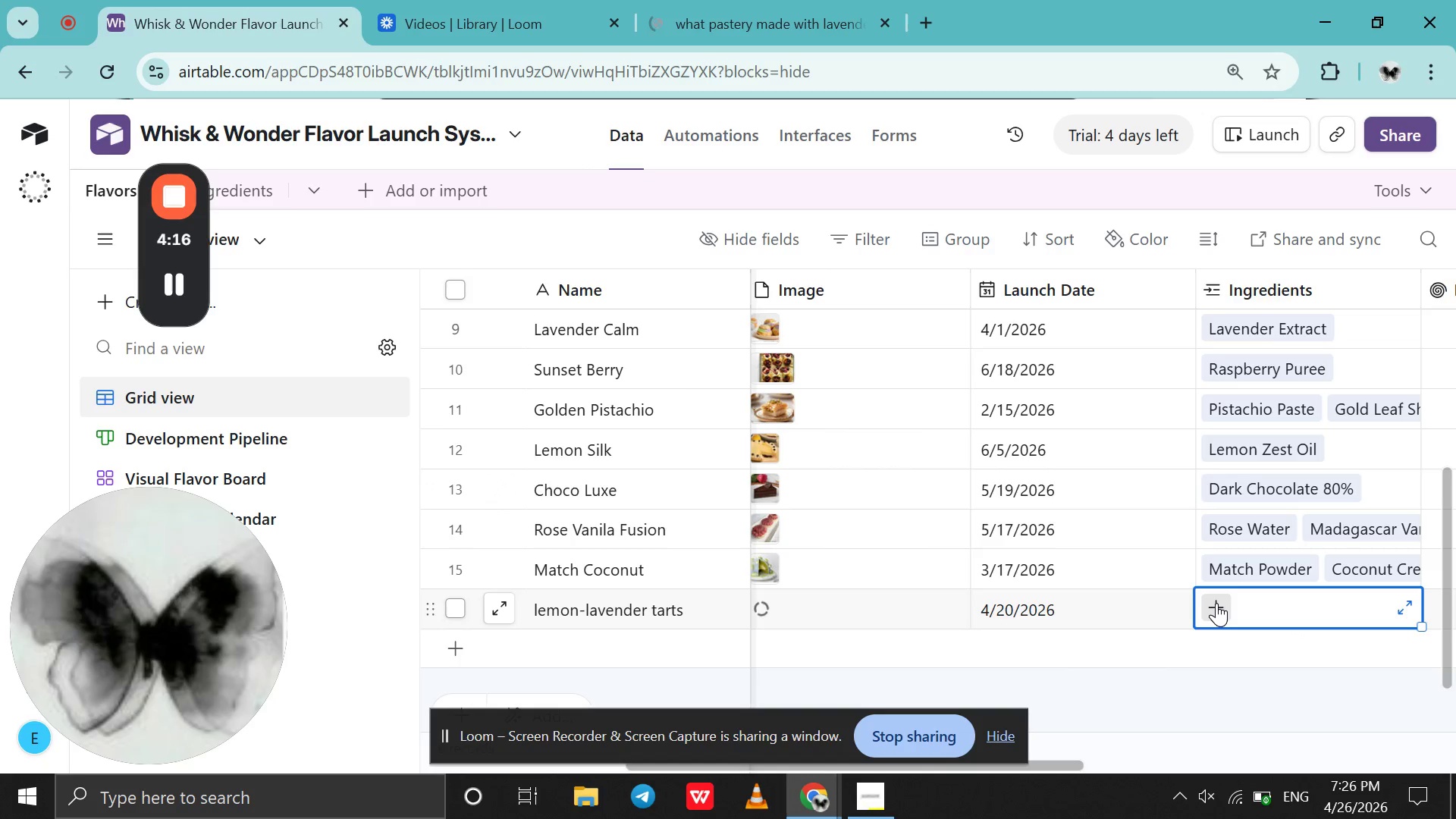 
left_click([1216, 603])
 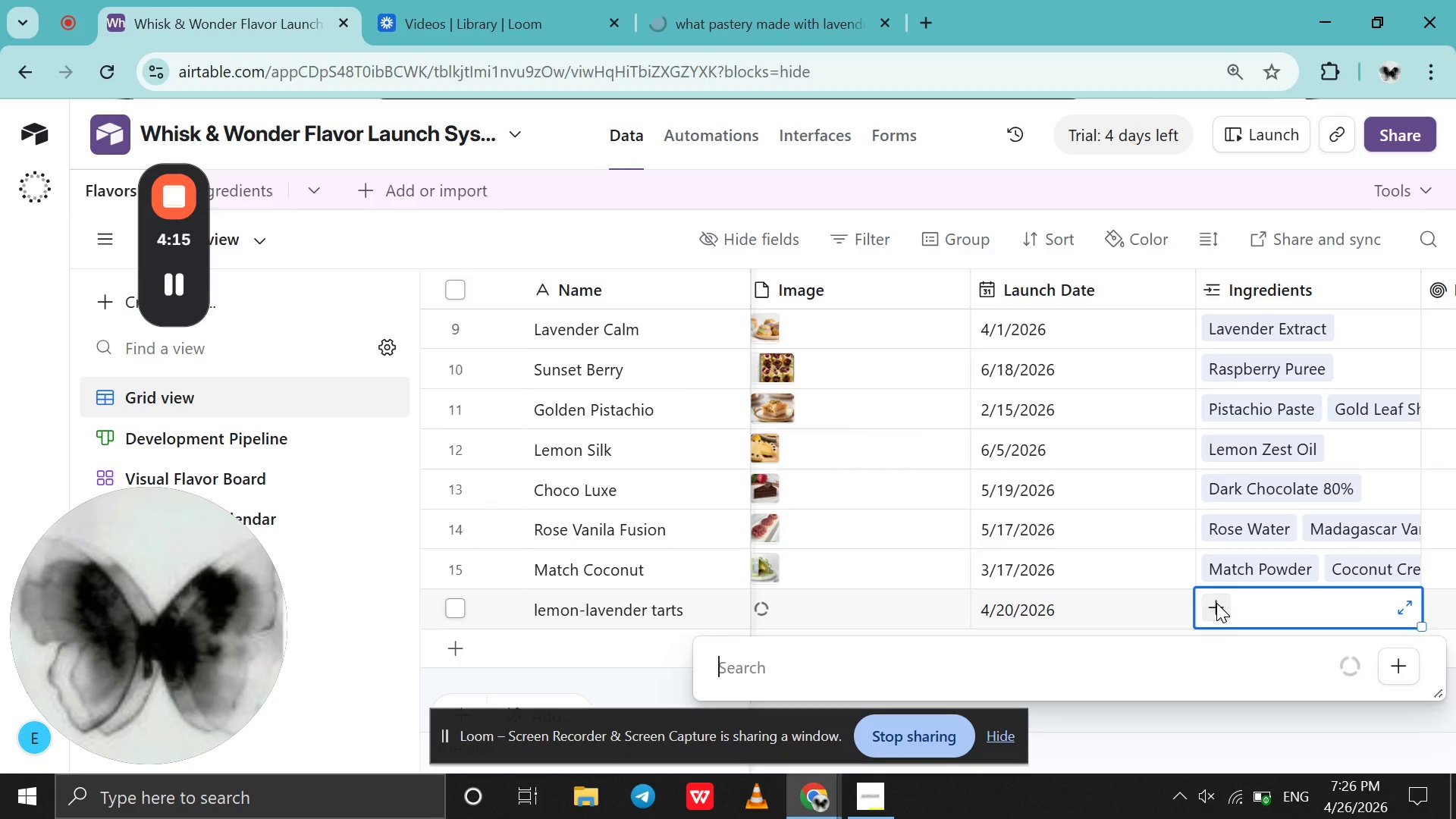 
type(la)
 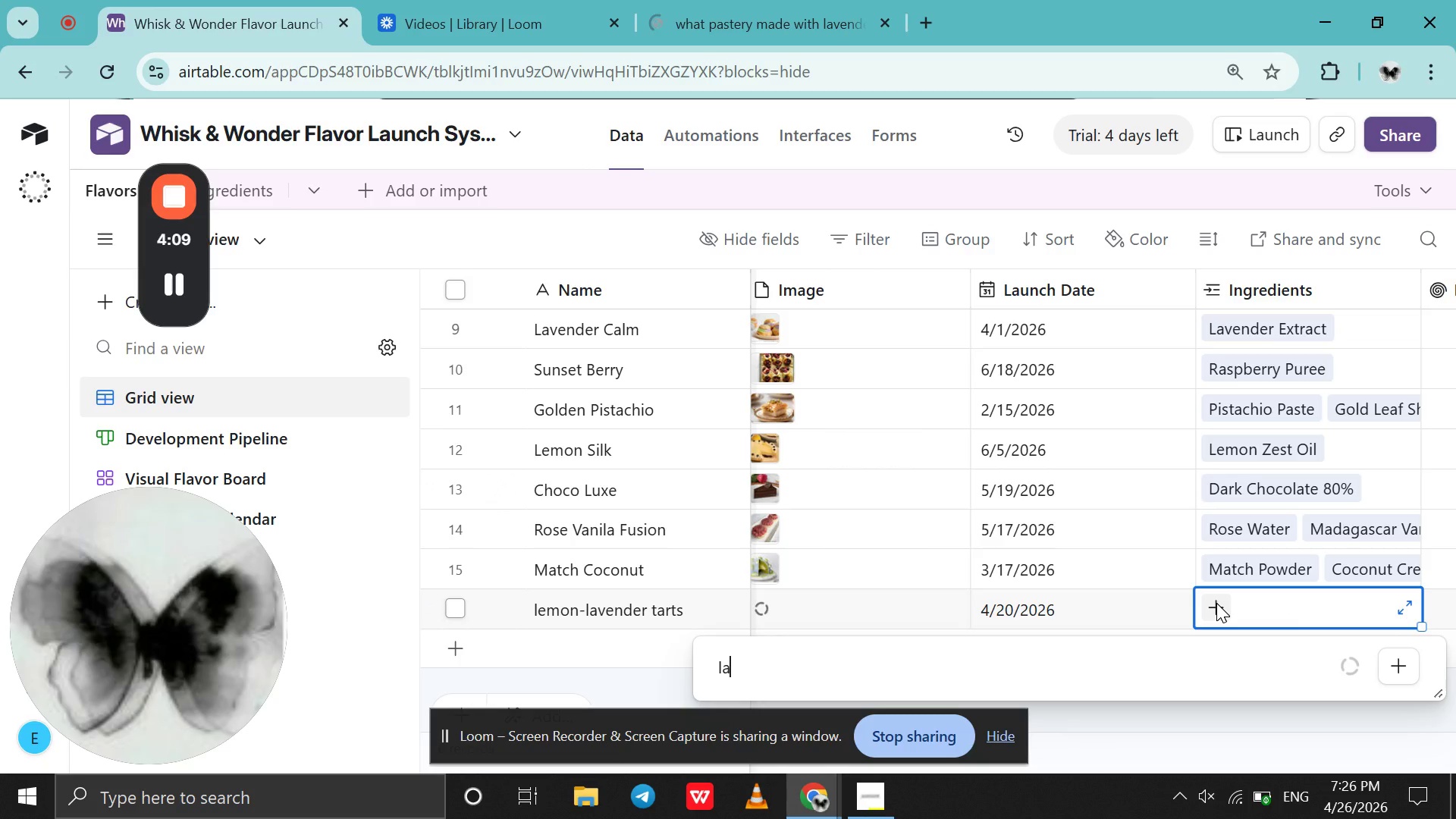 
wait(7.55)
 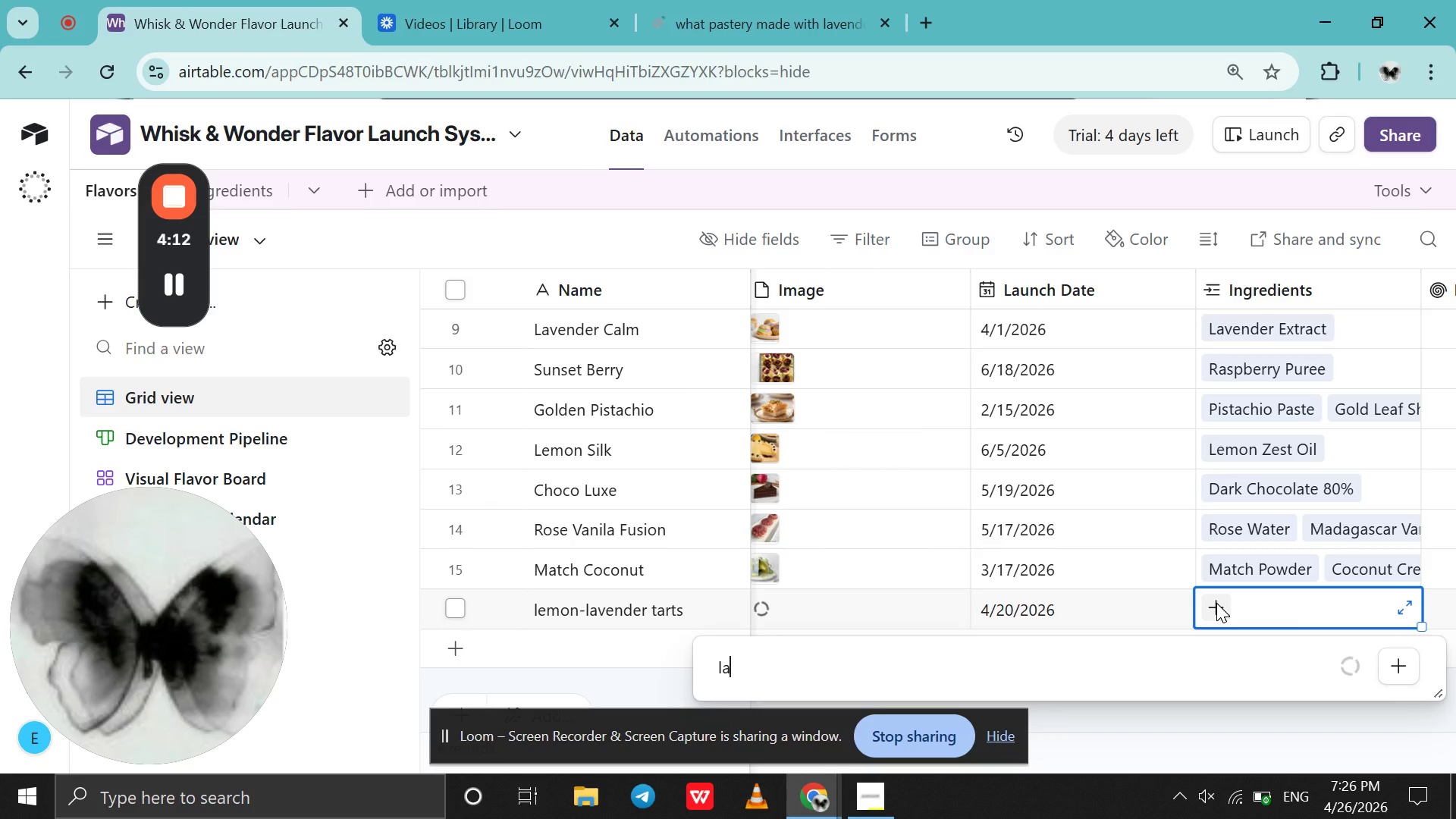 
left_click([947, 249])
 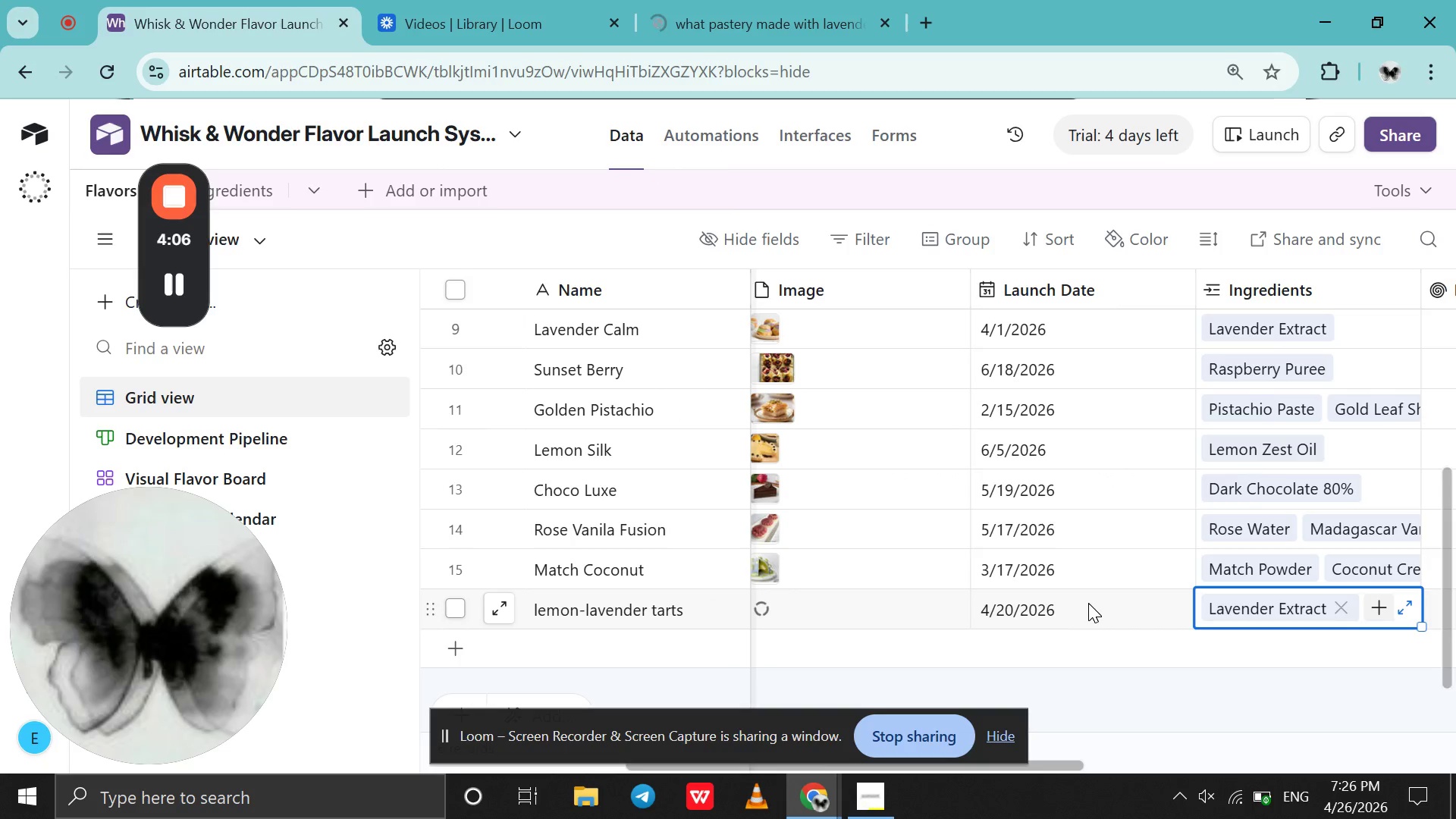 
scroll: coordinate [1088, 603], scroll_direction: down, amount: 2.0
 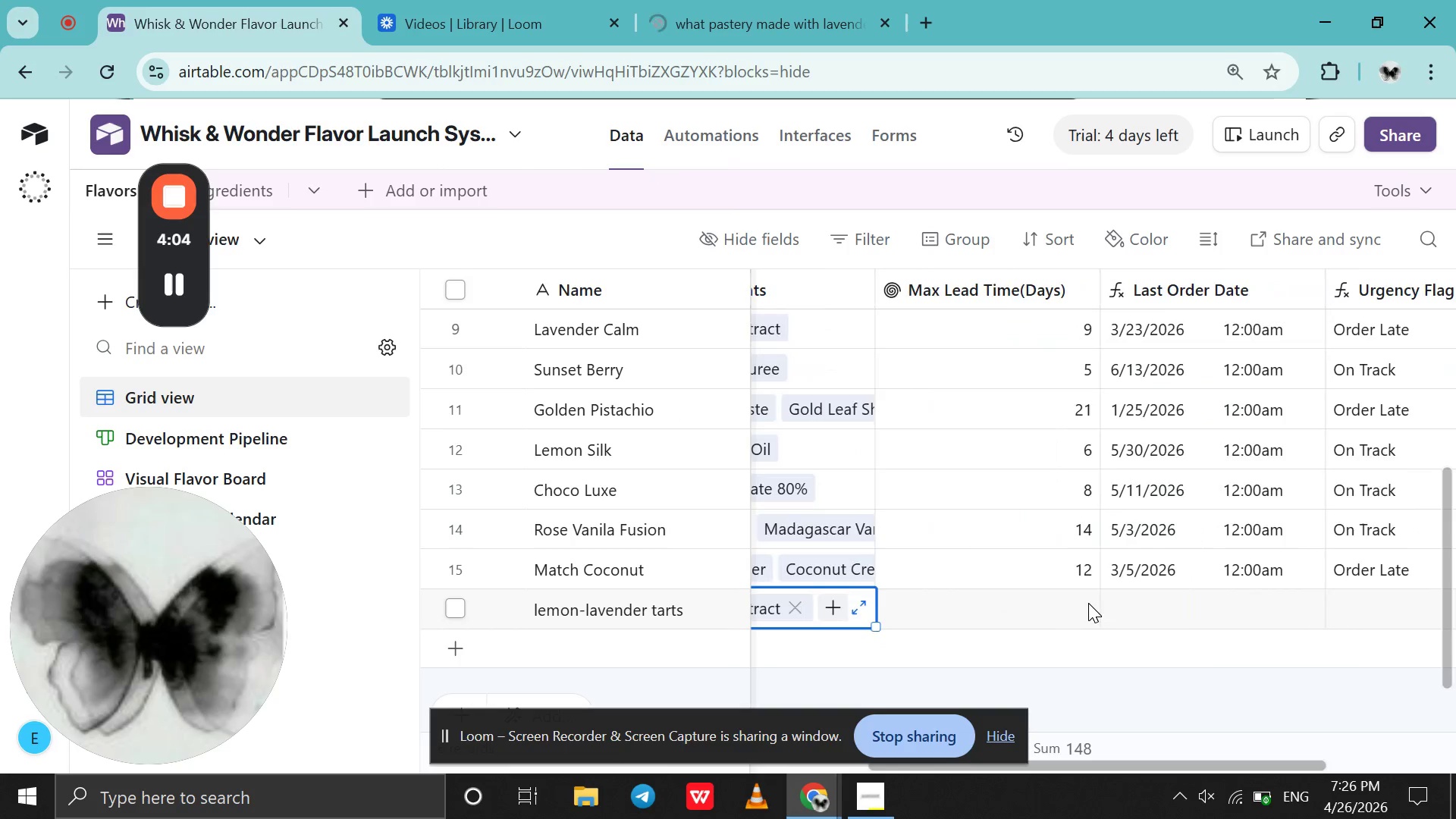 
left_click([1088, 603])
 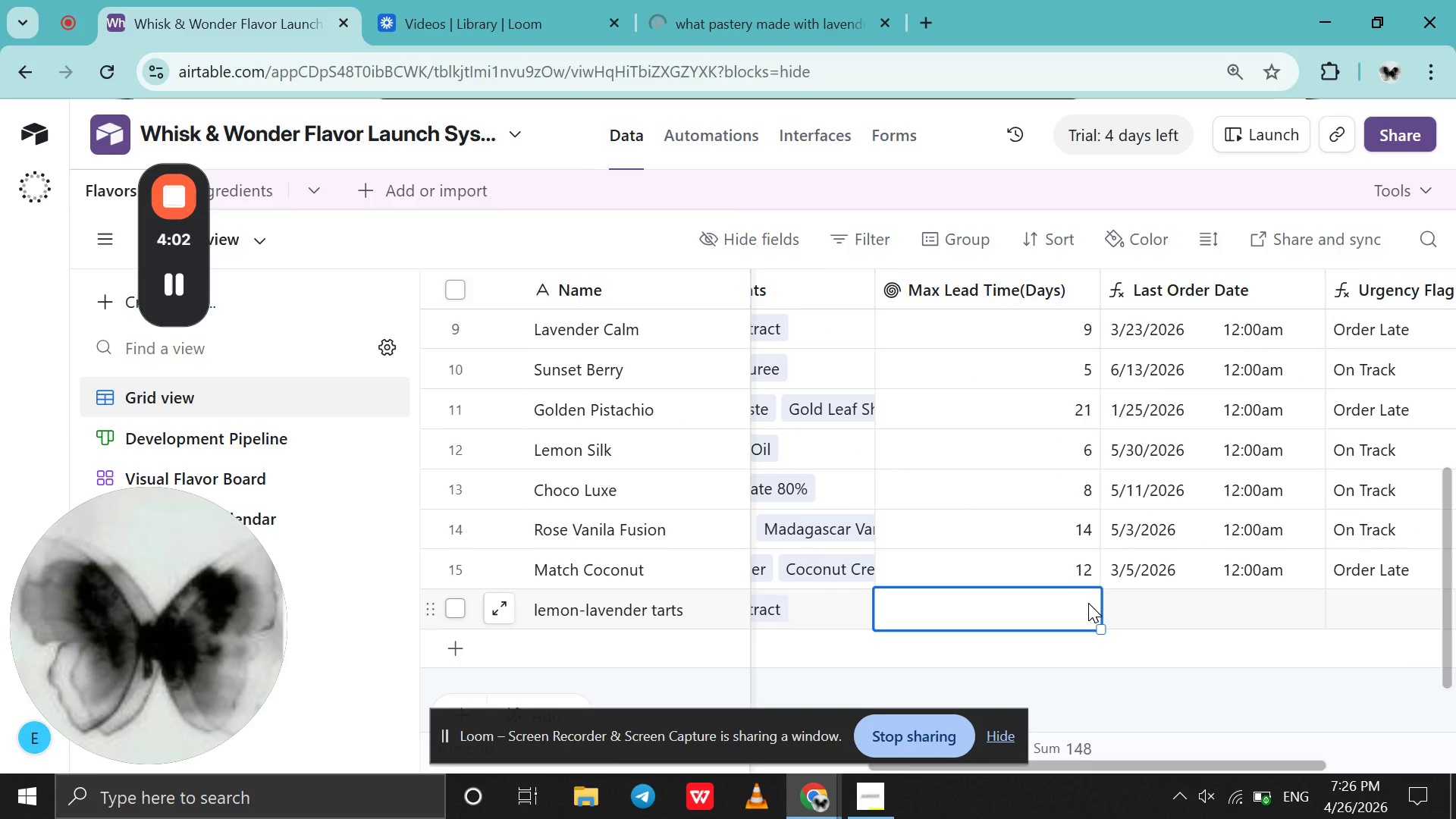 
left_click([1178, 653])
 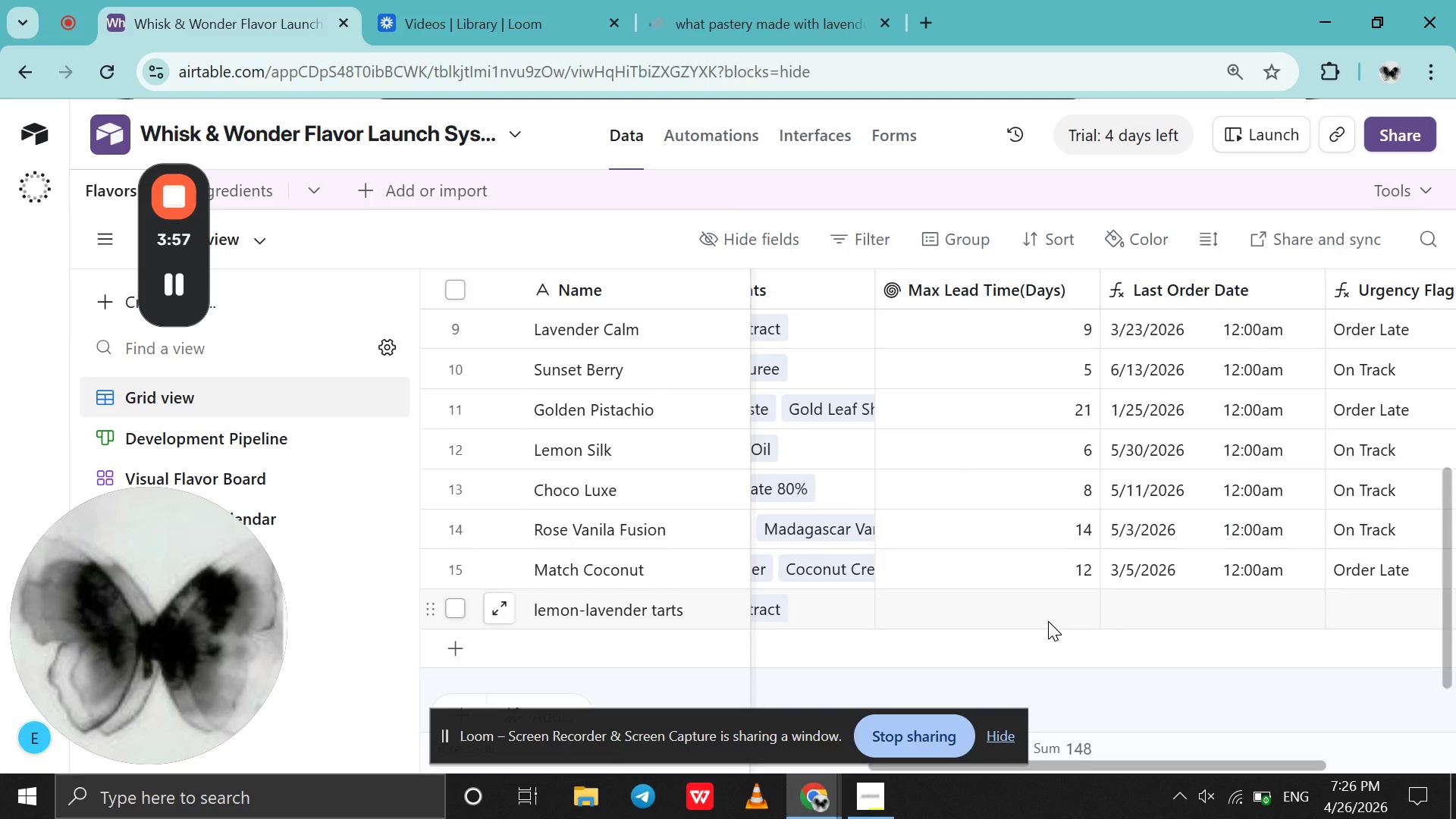 
wait(5.5)
 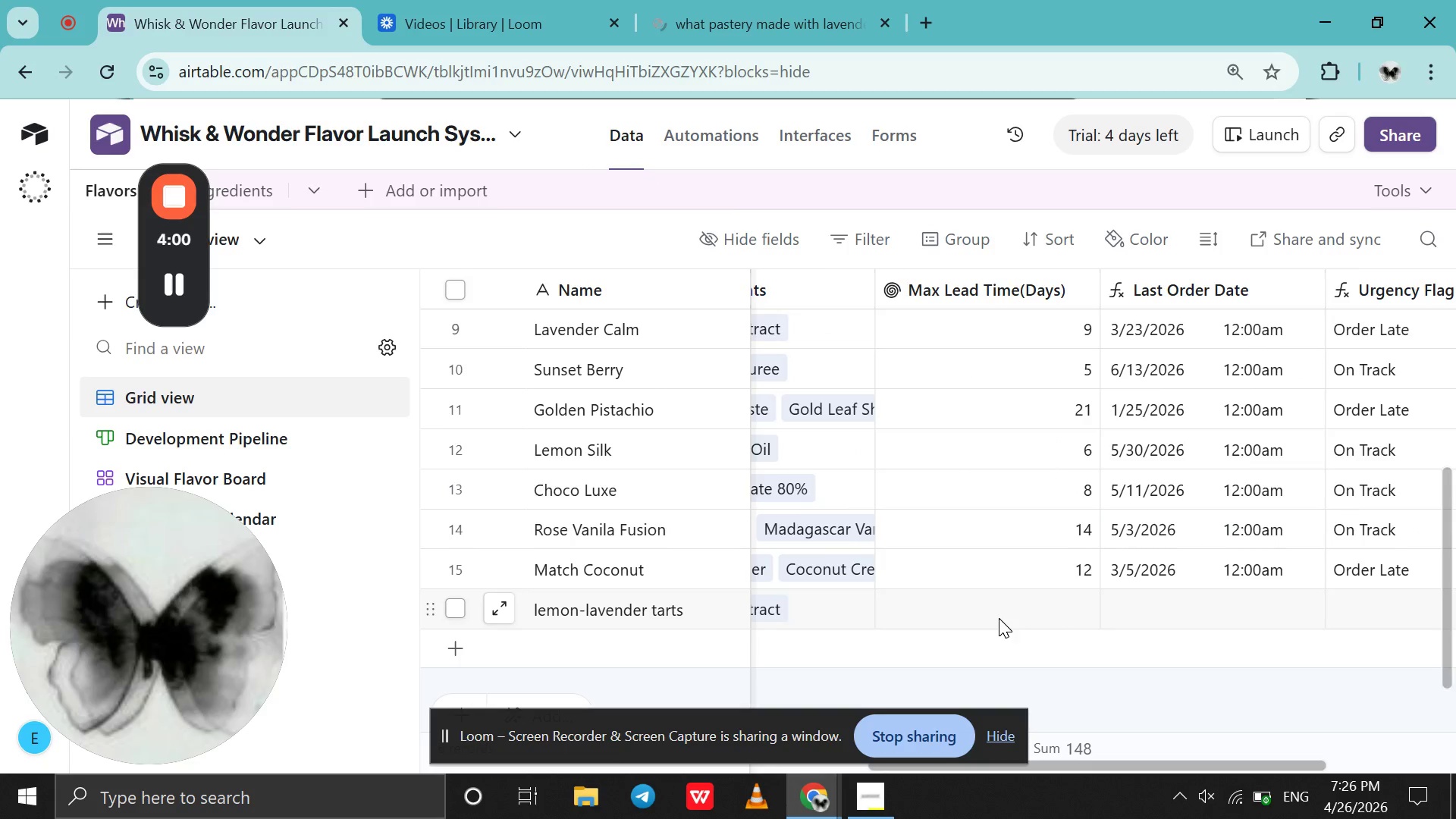 
scroll: coordinate [1026, 620], scroll_direction: down, amount: 4.0
 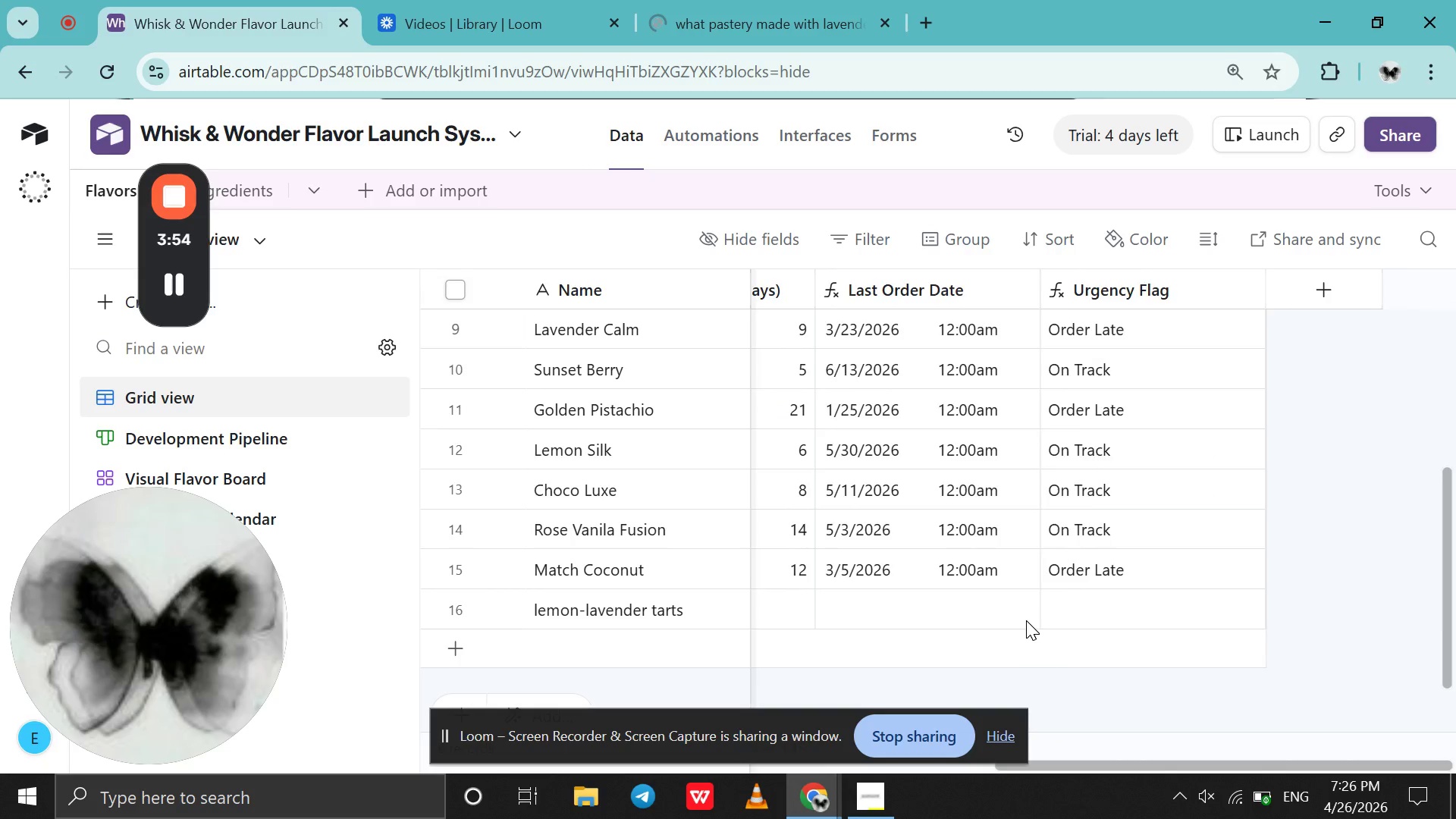 
scroll: coordinate [1026, 620], scroll_direction: none, amount: 0.0
 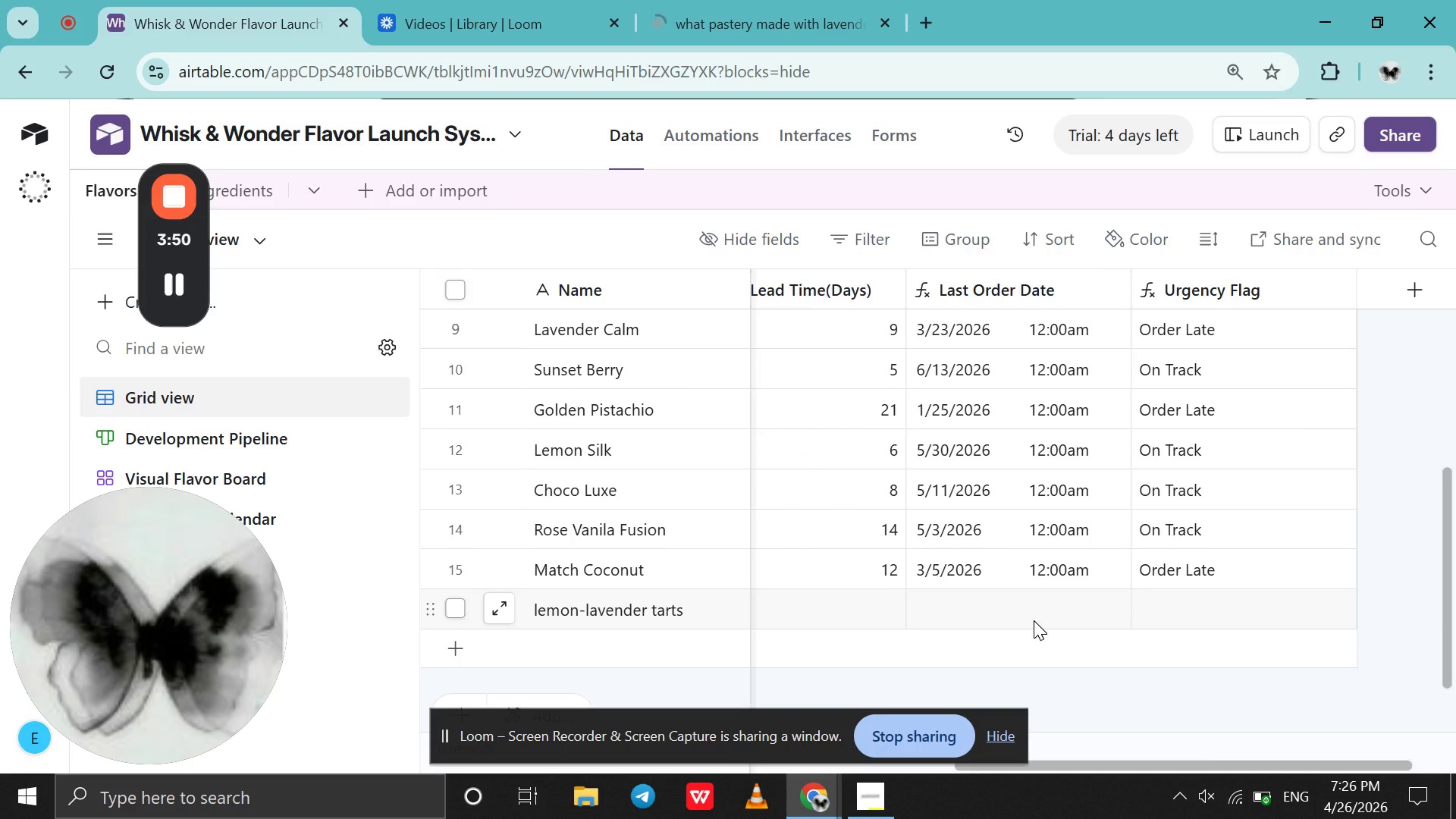 
scroll: coordinate [1034, 620], scroll_direction: up, amount: 2.0
 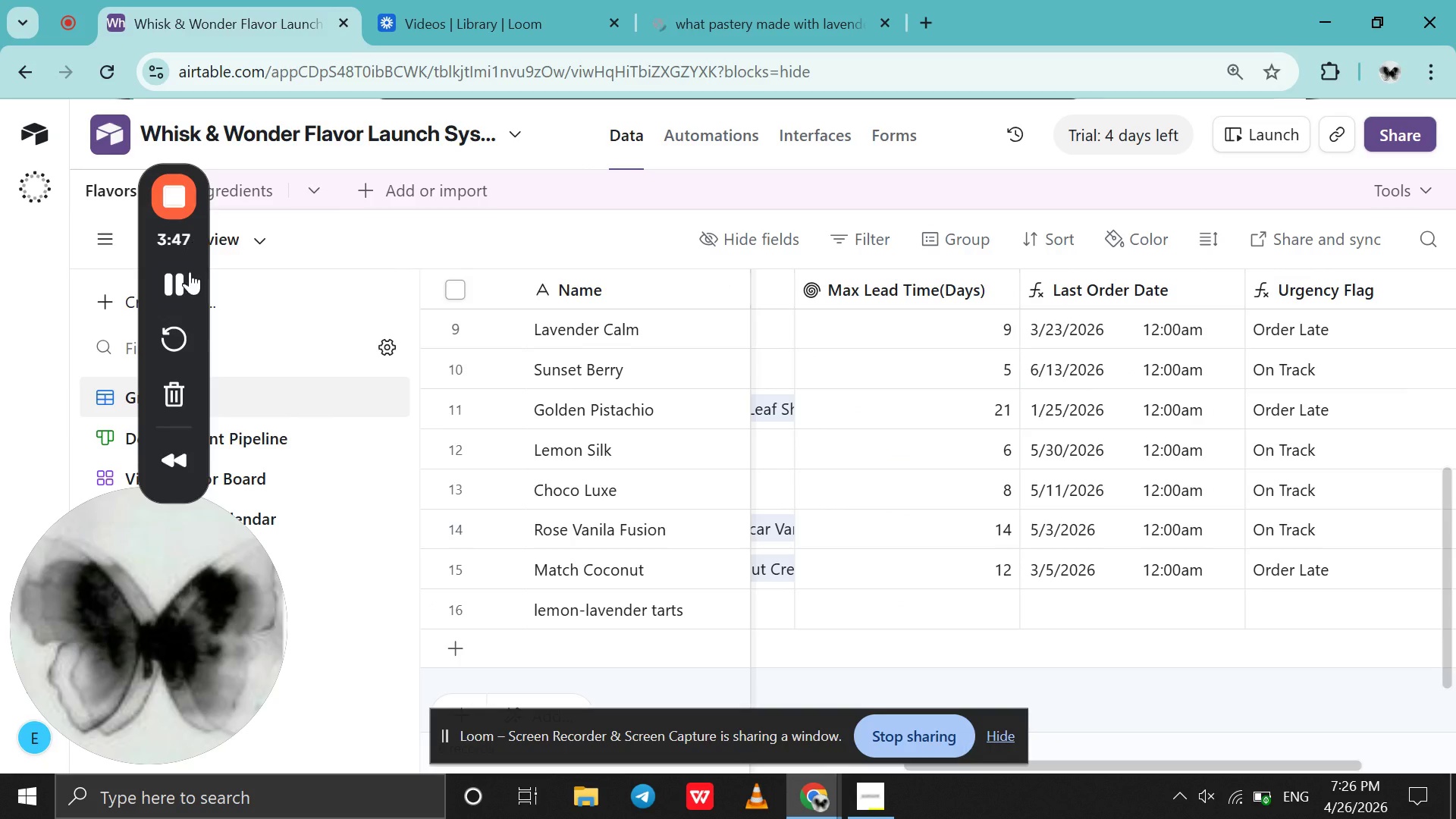 
left_click([187, 289])
 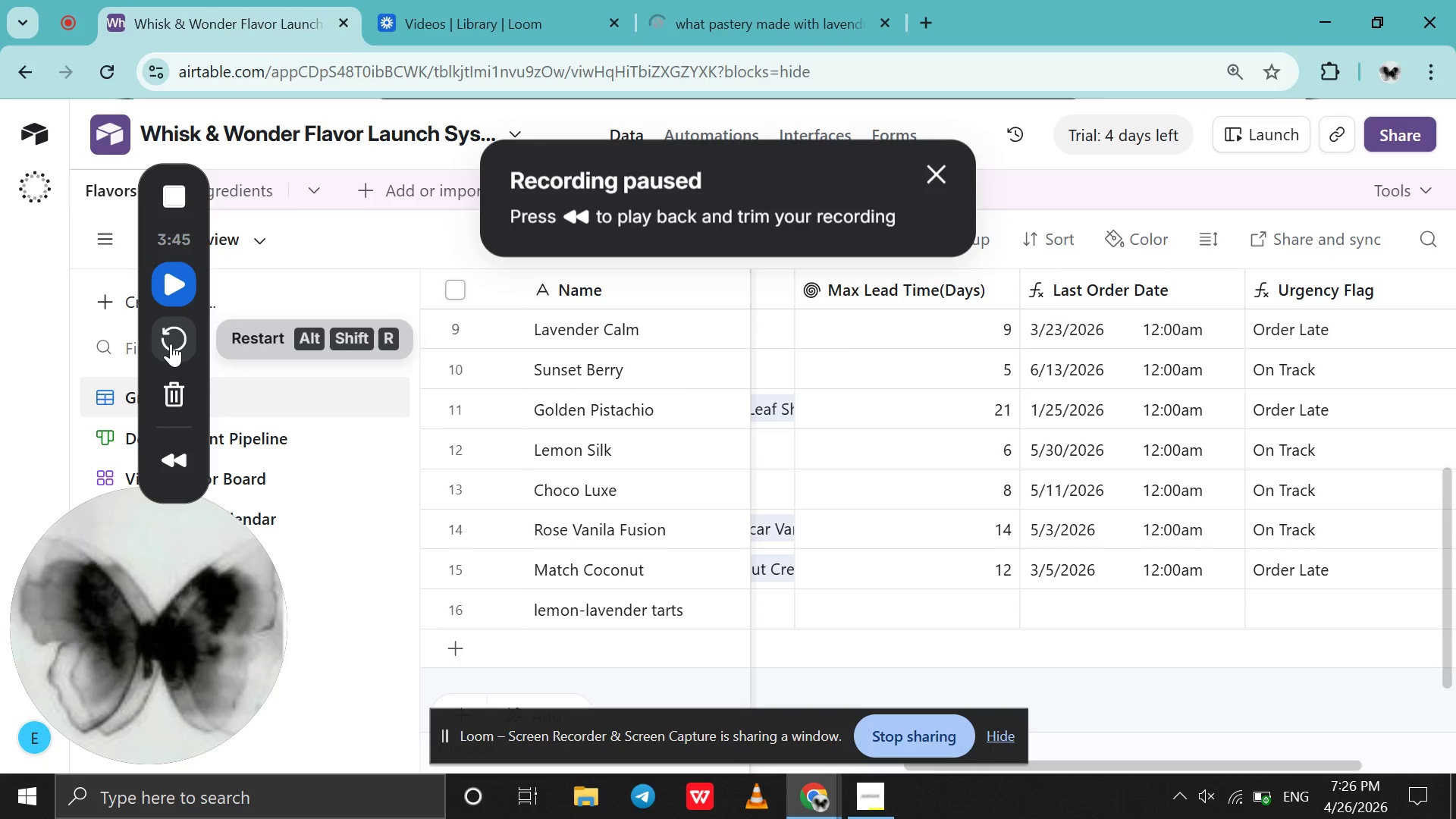 
left_click([171, 344])
 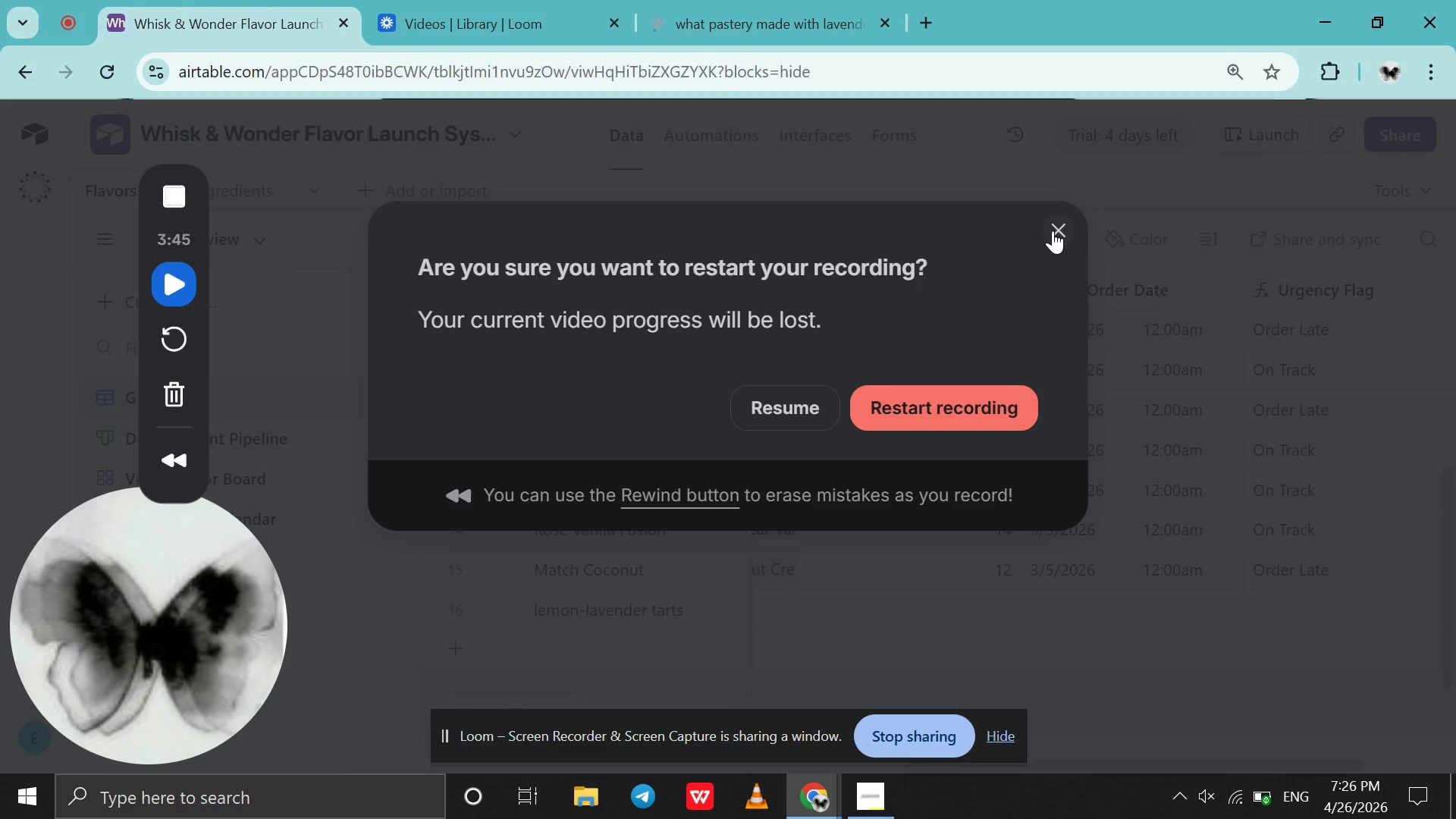 
left_click([1053, 231])
 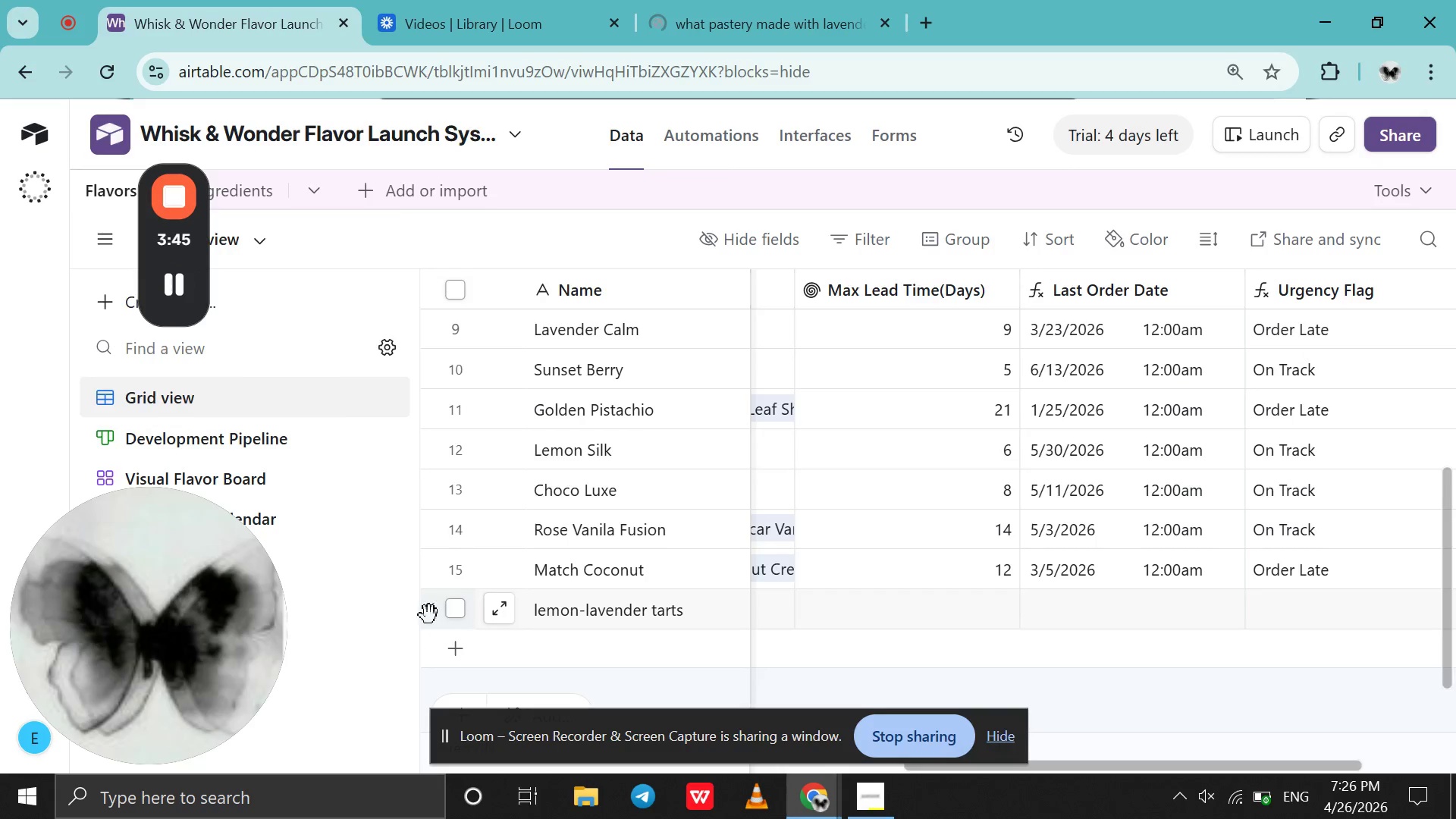 
left_click([429, 615])
 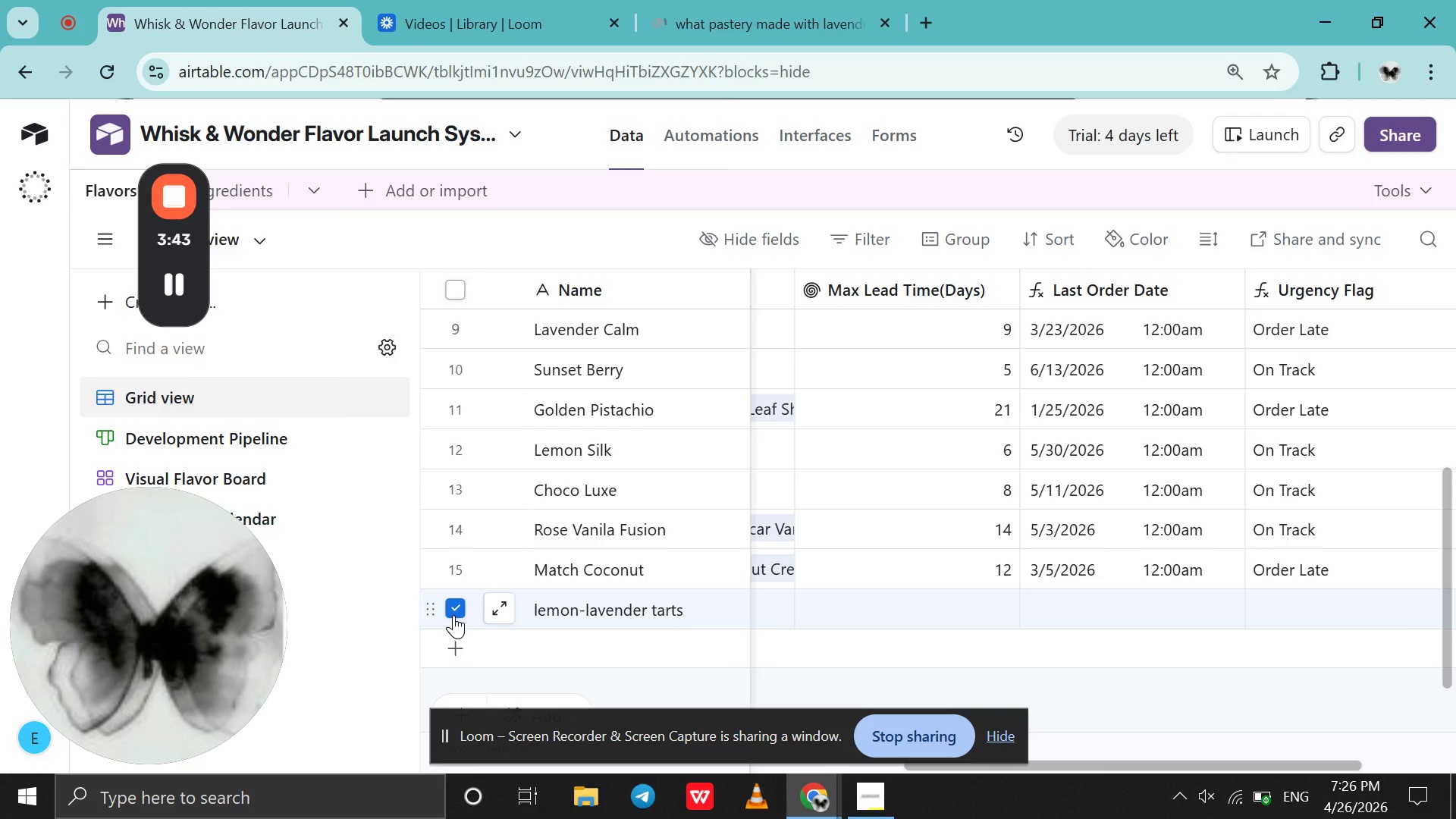 
right_click([453, 615])
 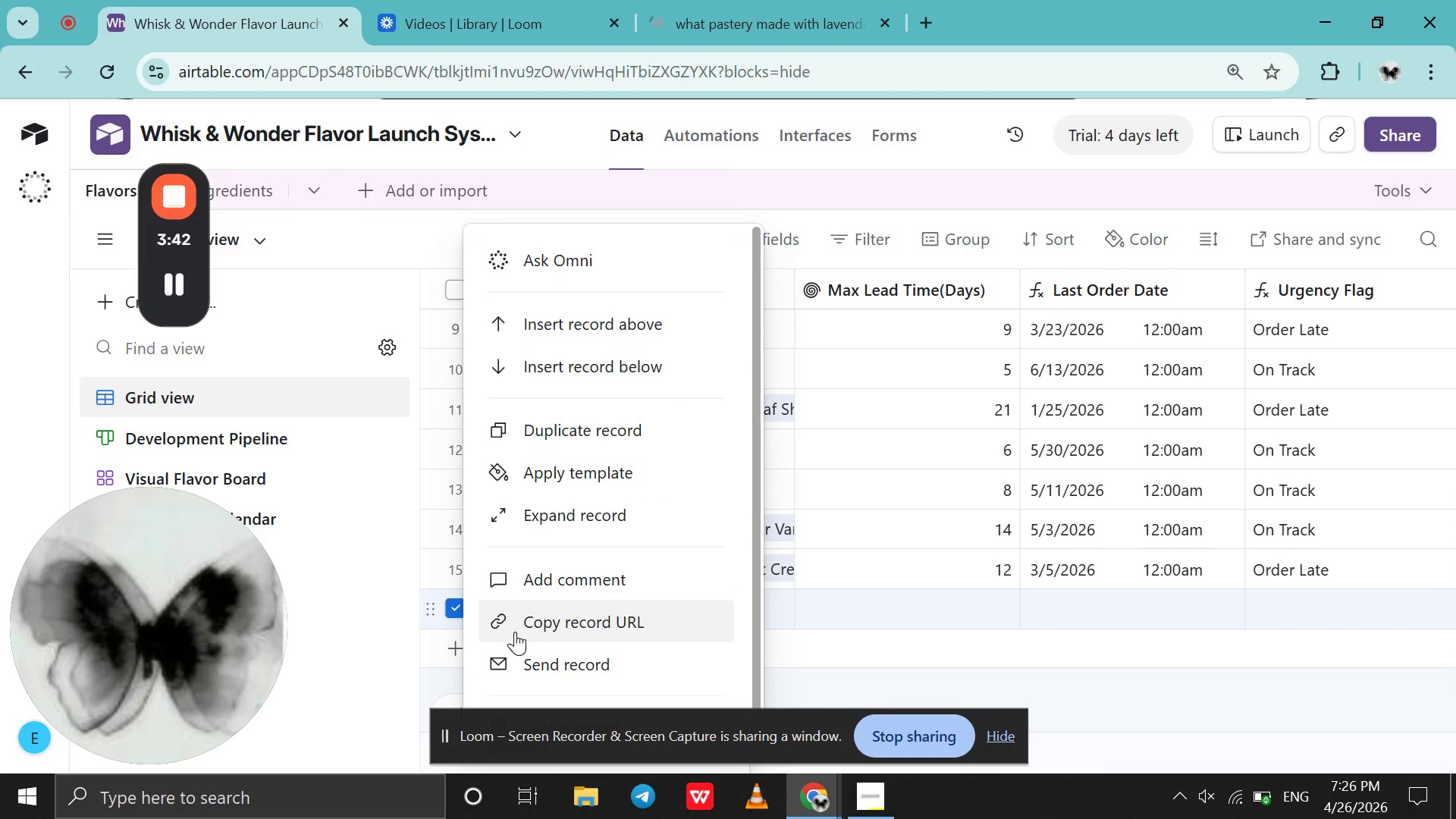 
scroll: coordinate [515, 632], scroll_direction: down, amount: 43.0
 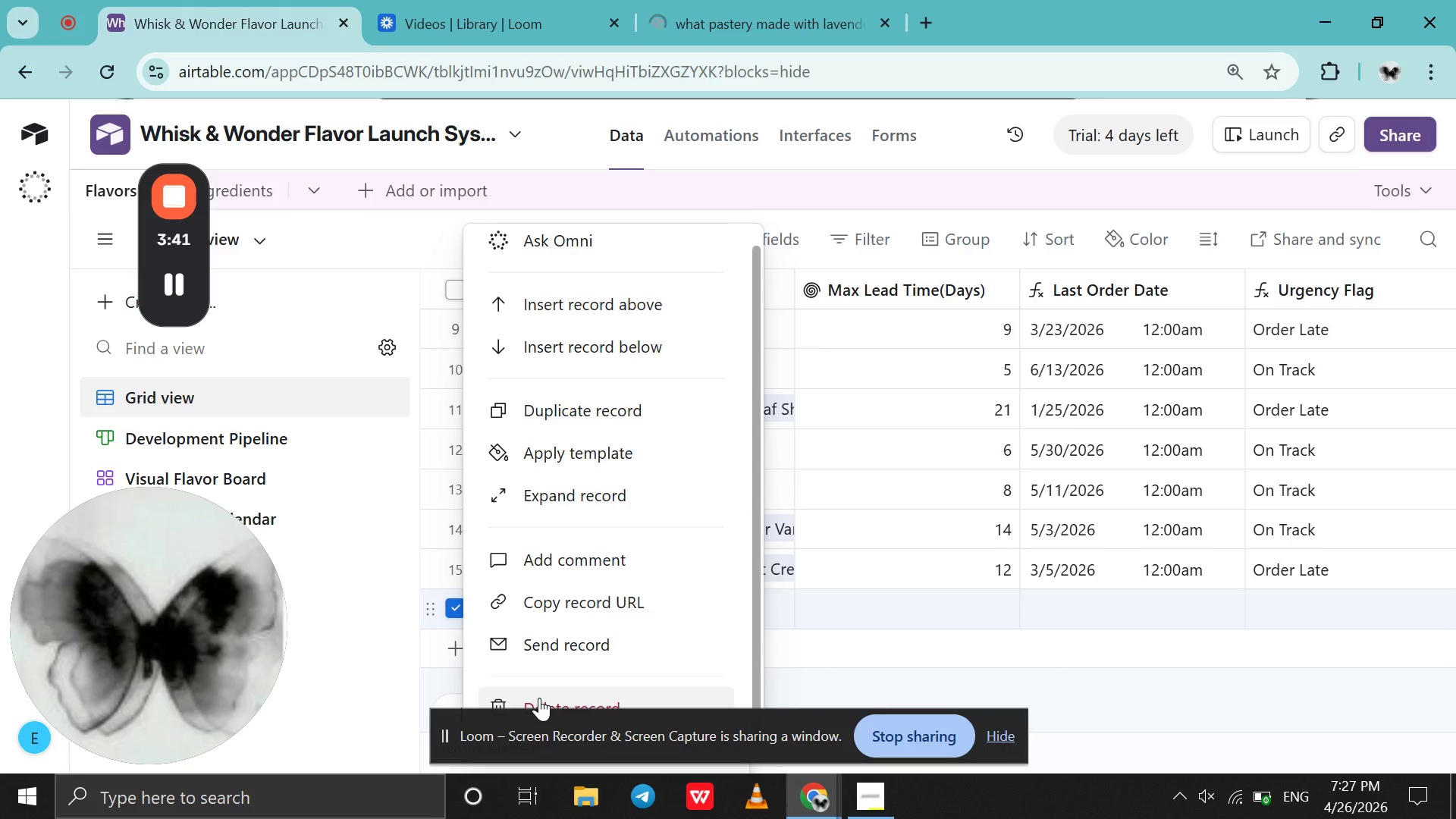 
left_click([539, 698])
 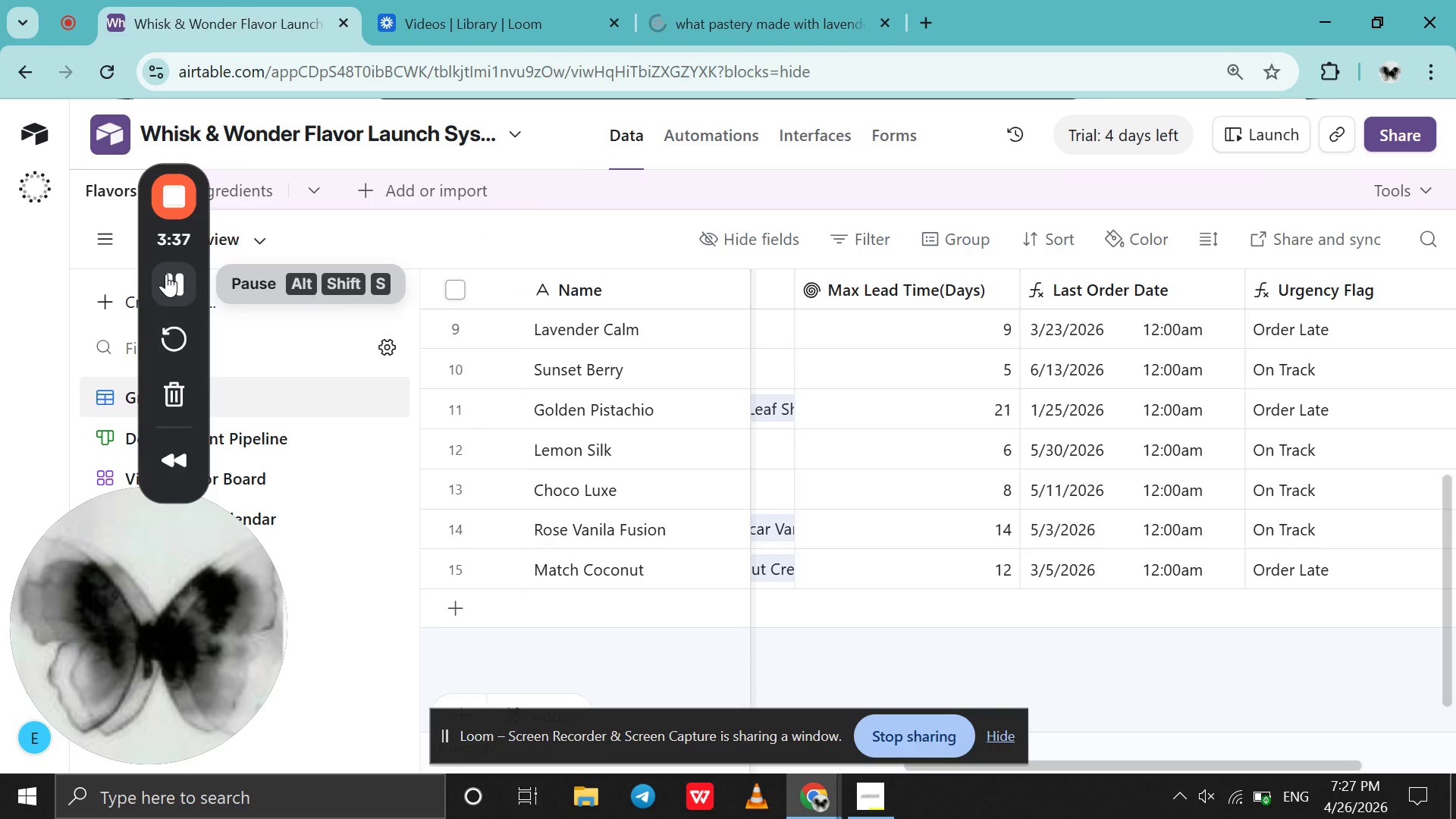 
left_click([176, 326])
 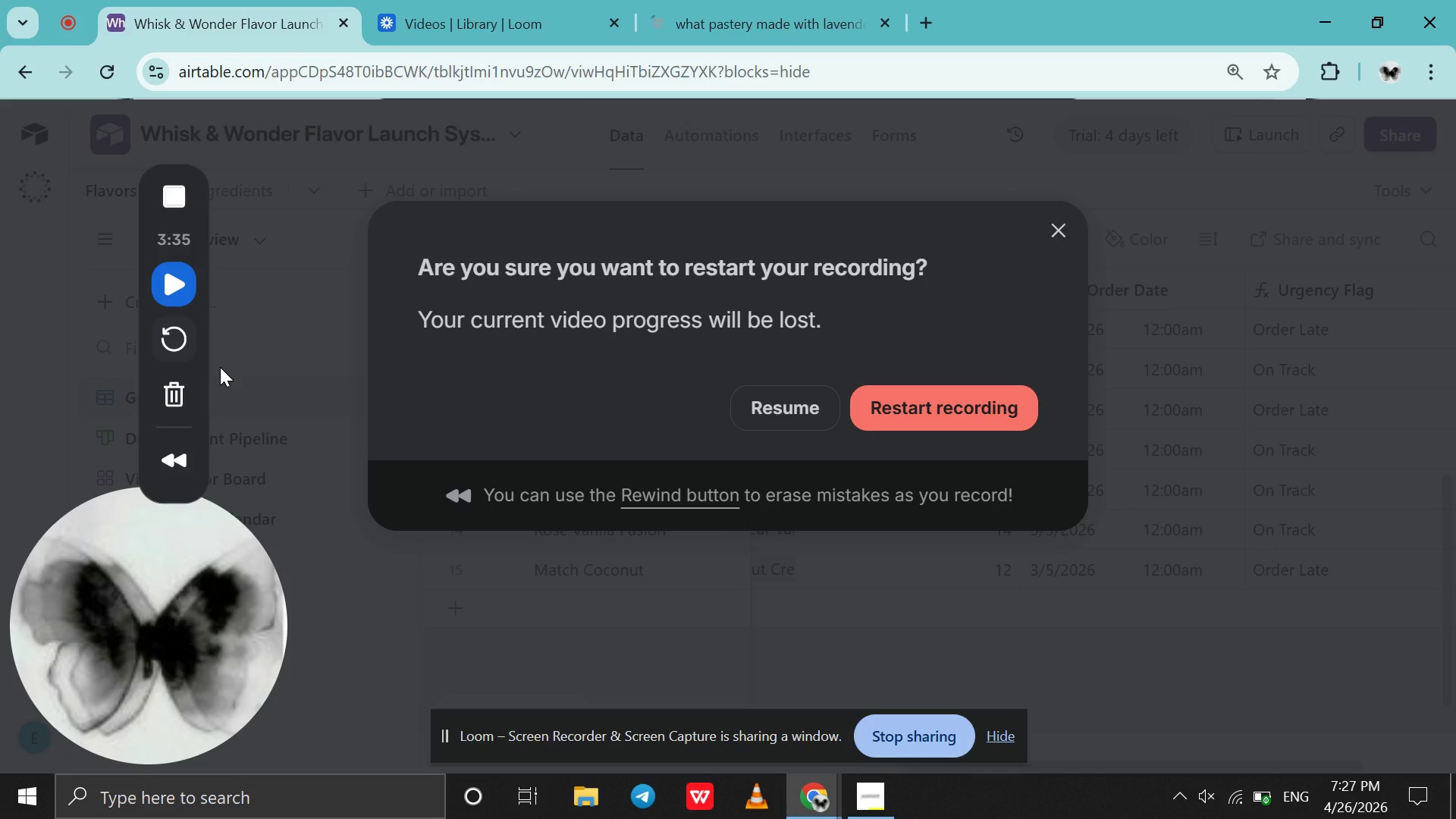 
wait(18.94)
 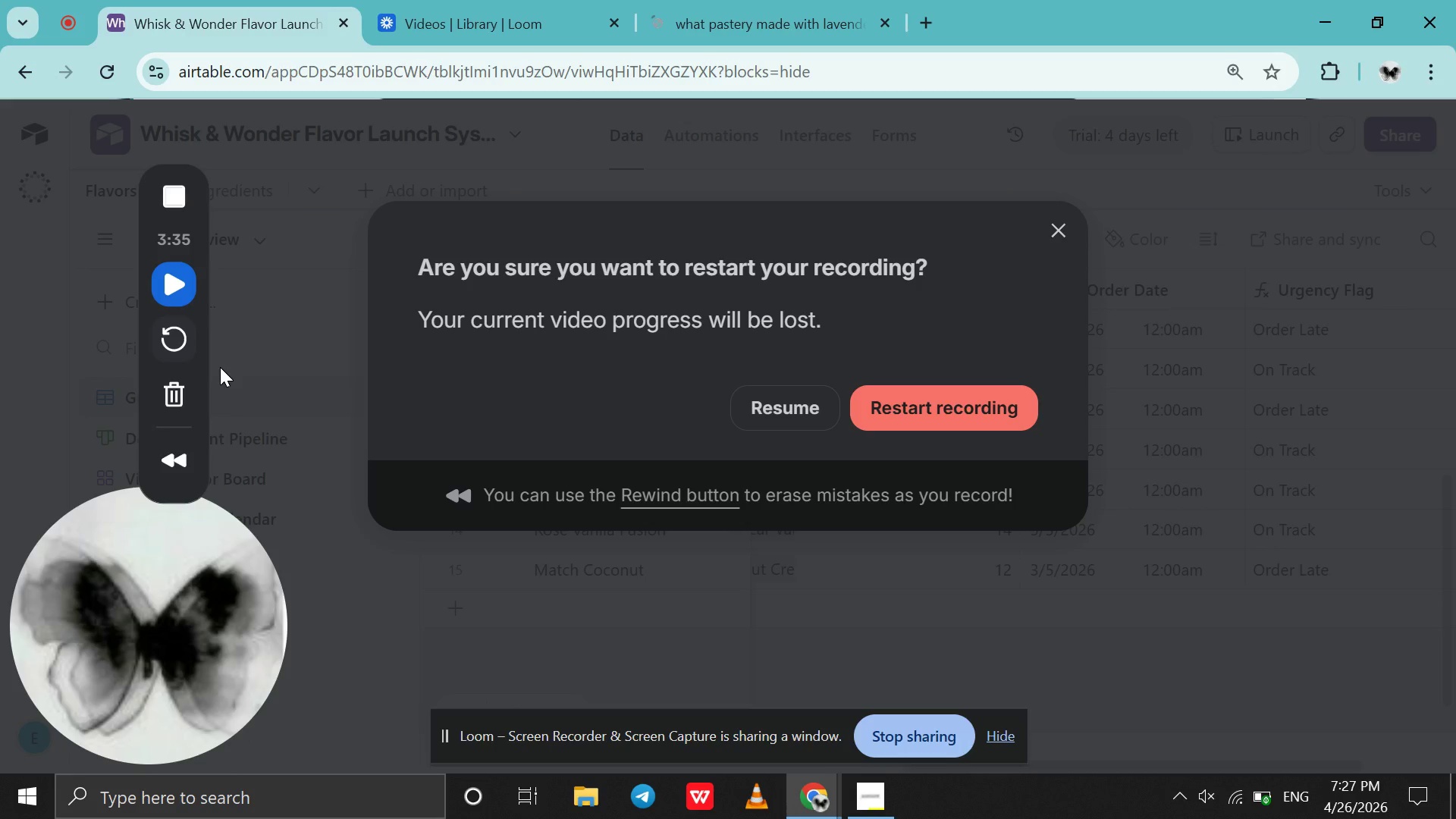 
left_click([884, 414])
 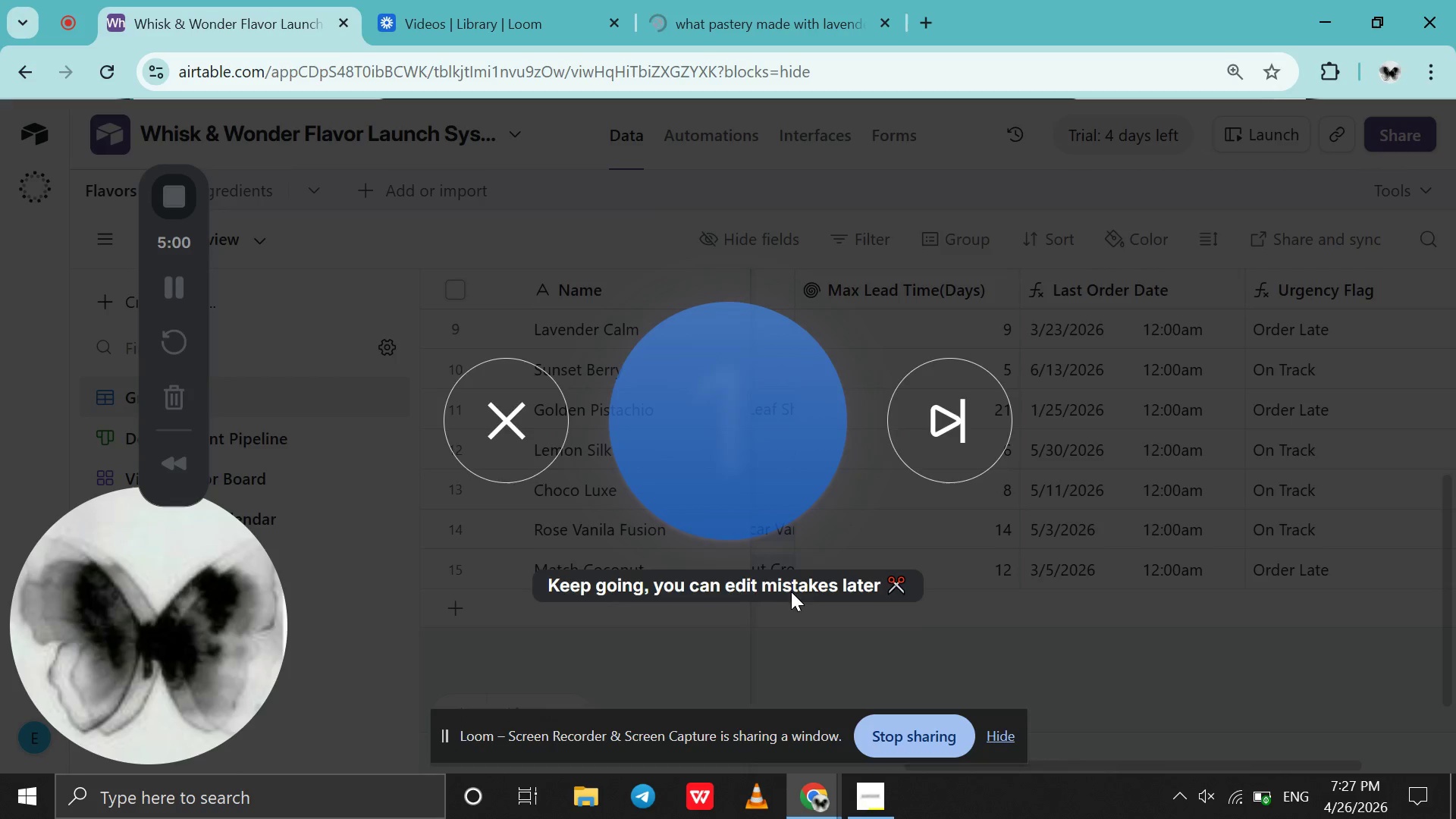 
wait(7.06)
 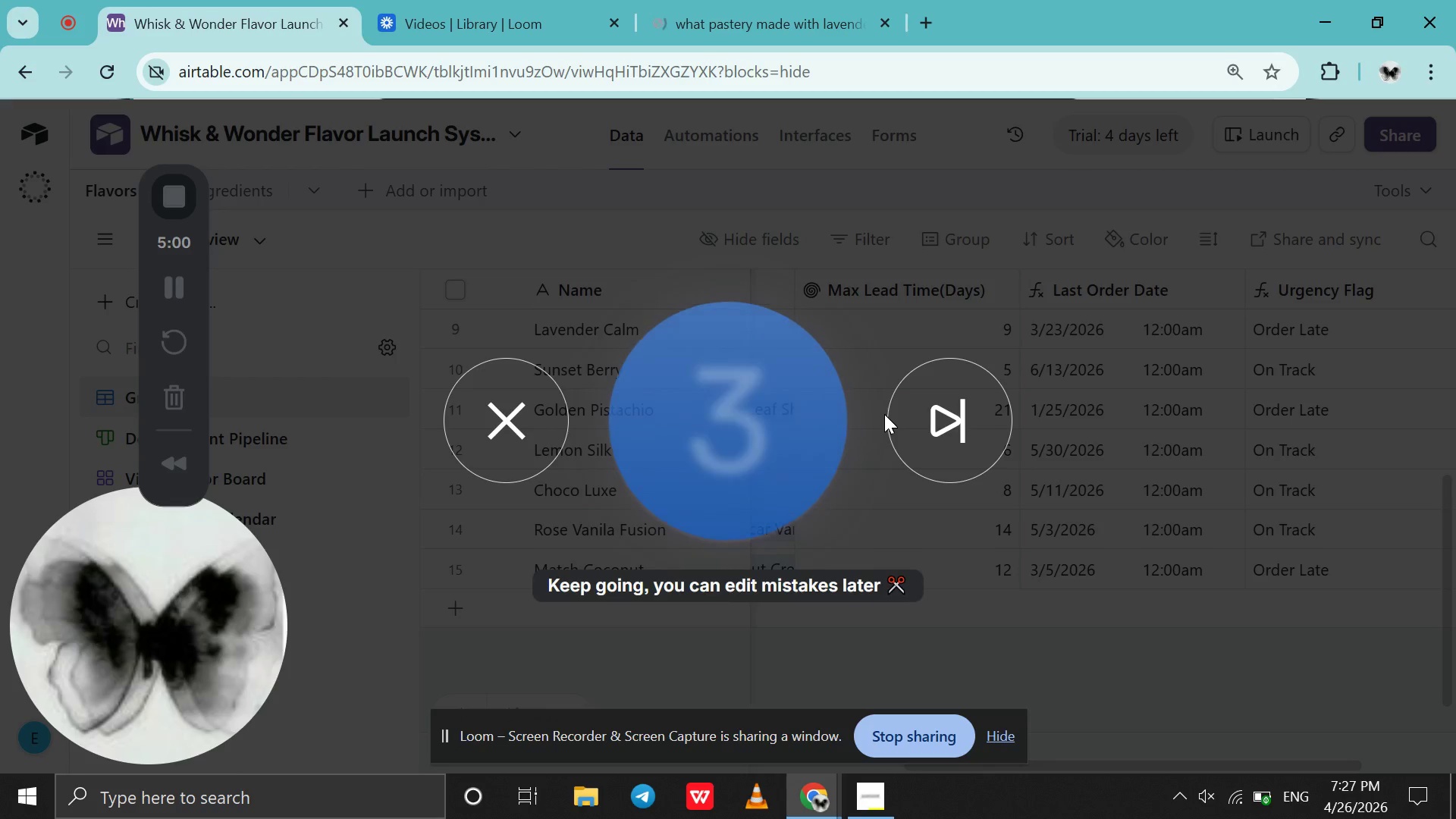 
double_click([651, 617])
 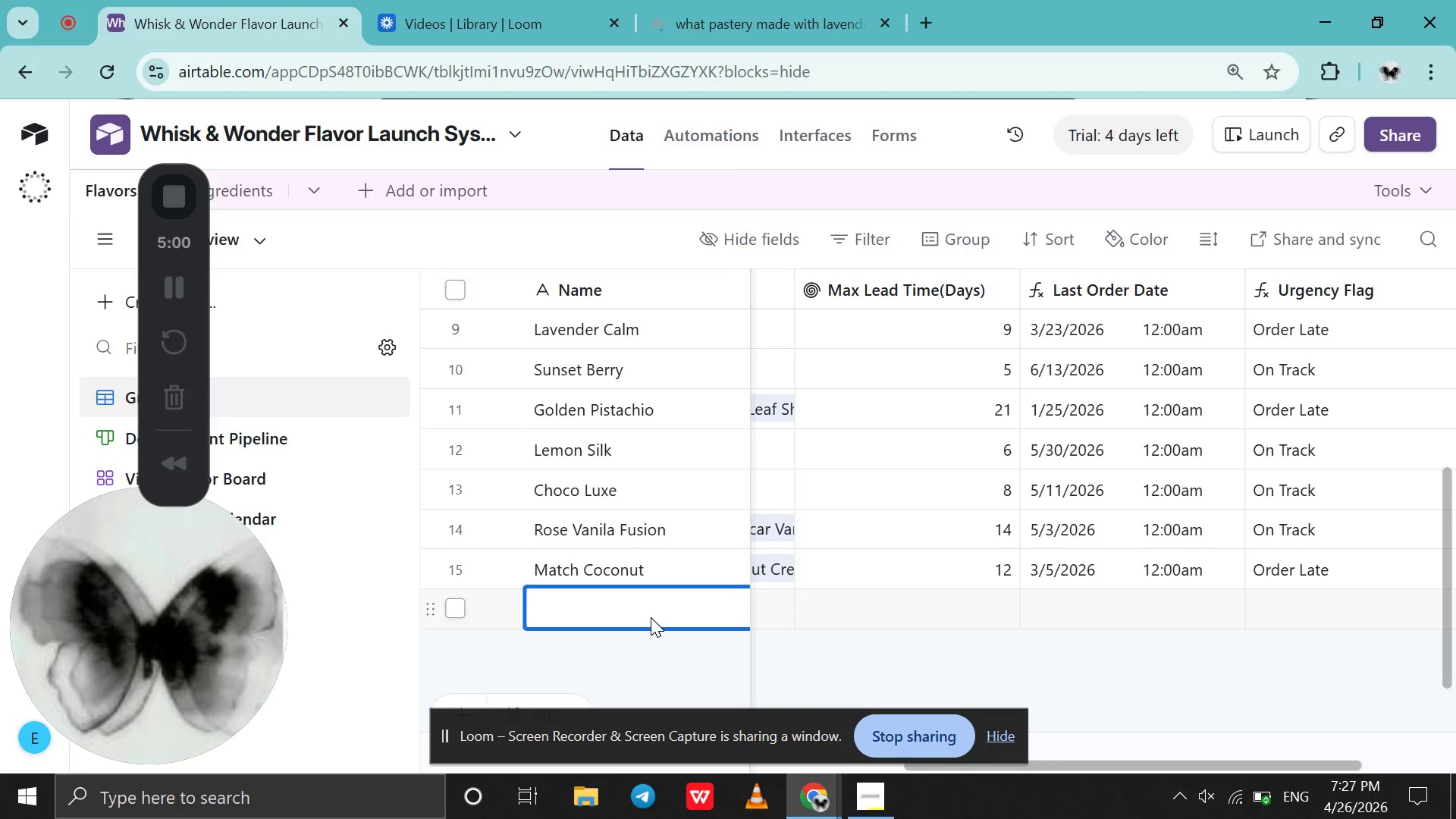 
triple_click([651, 617])
 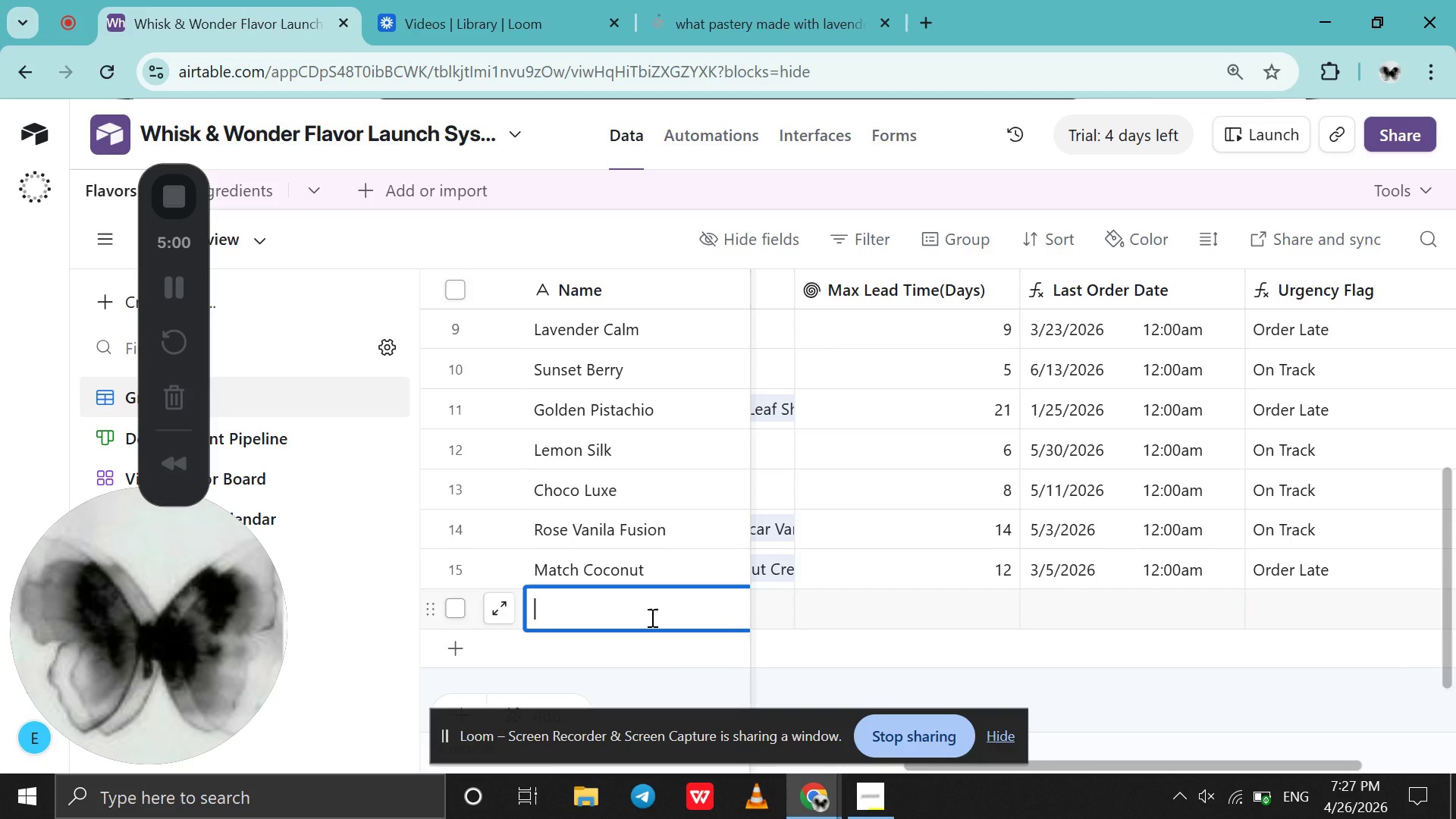 
key(Control+V)
 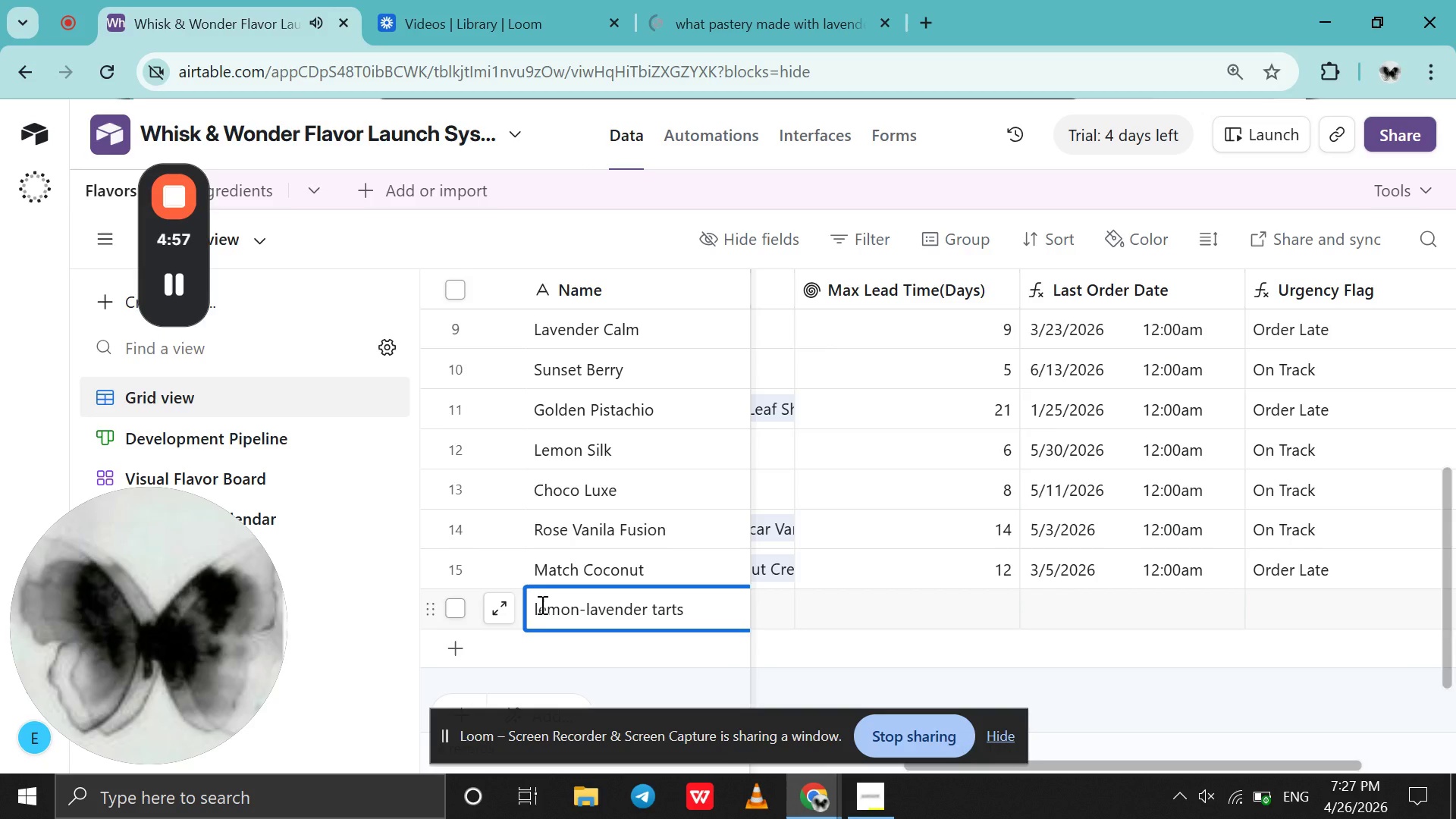 
left_click([538, 616])
 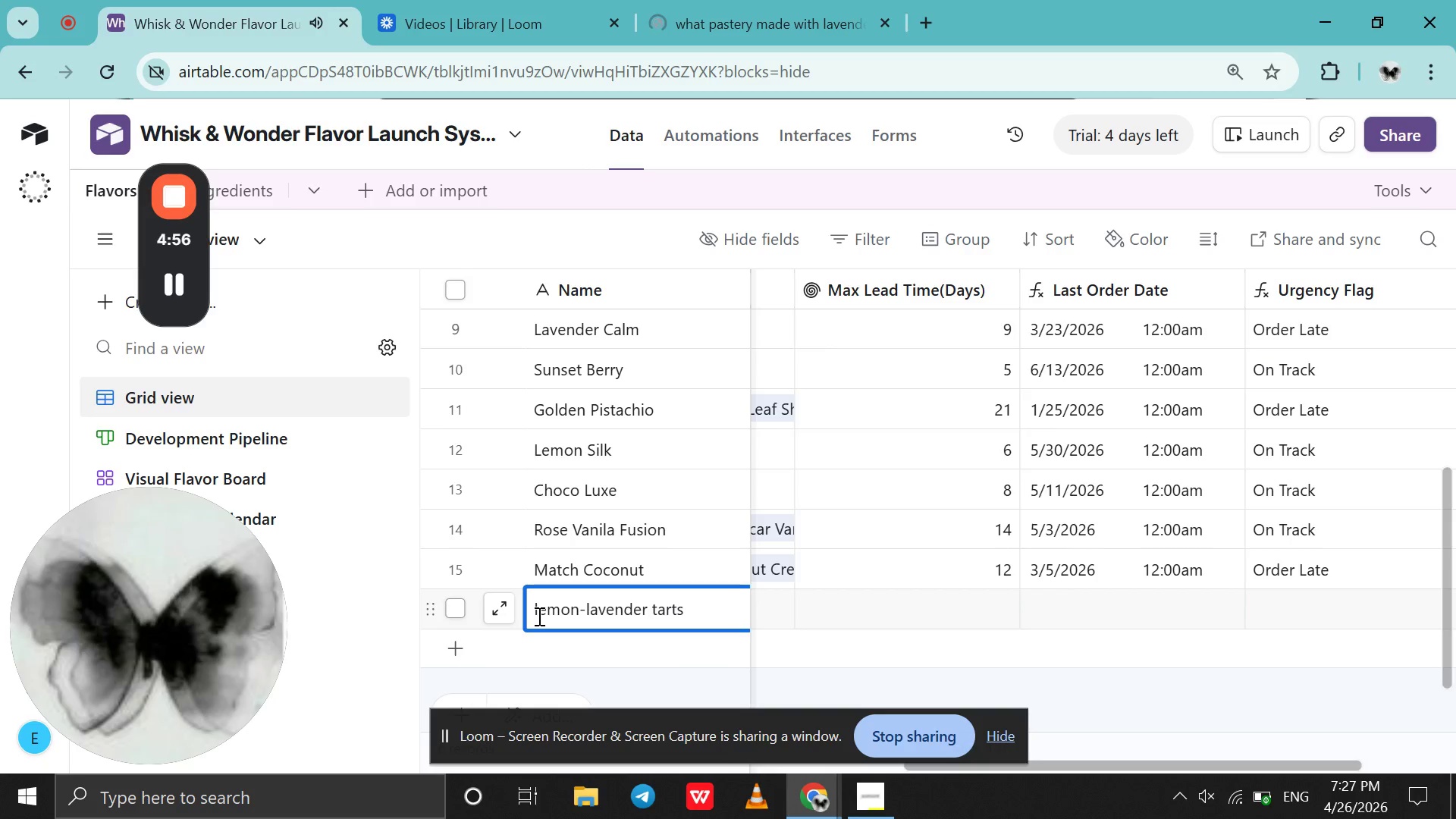 
key(Backspace)
 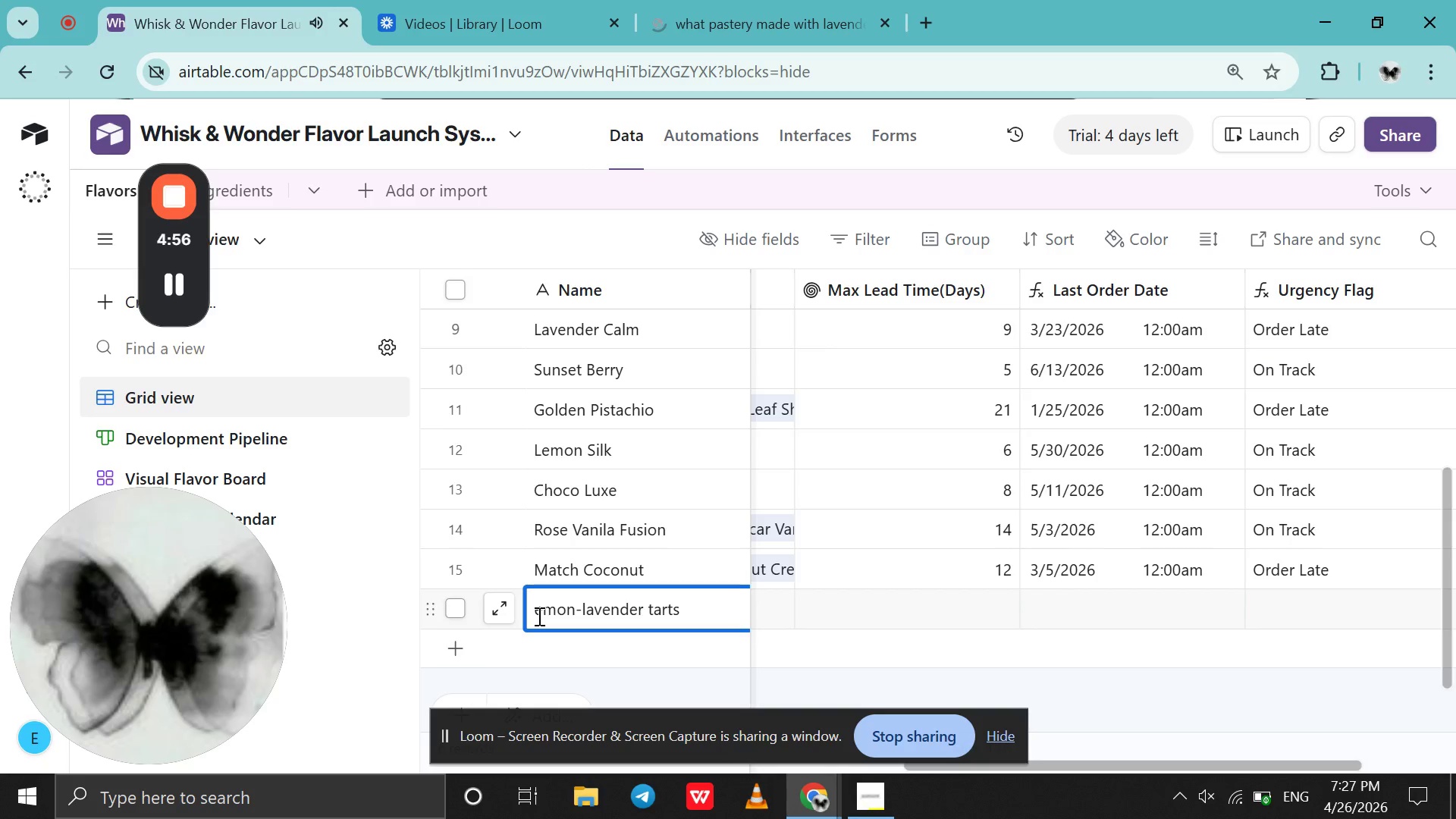 
key(CapsLock)
 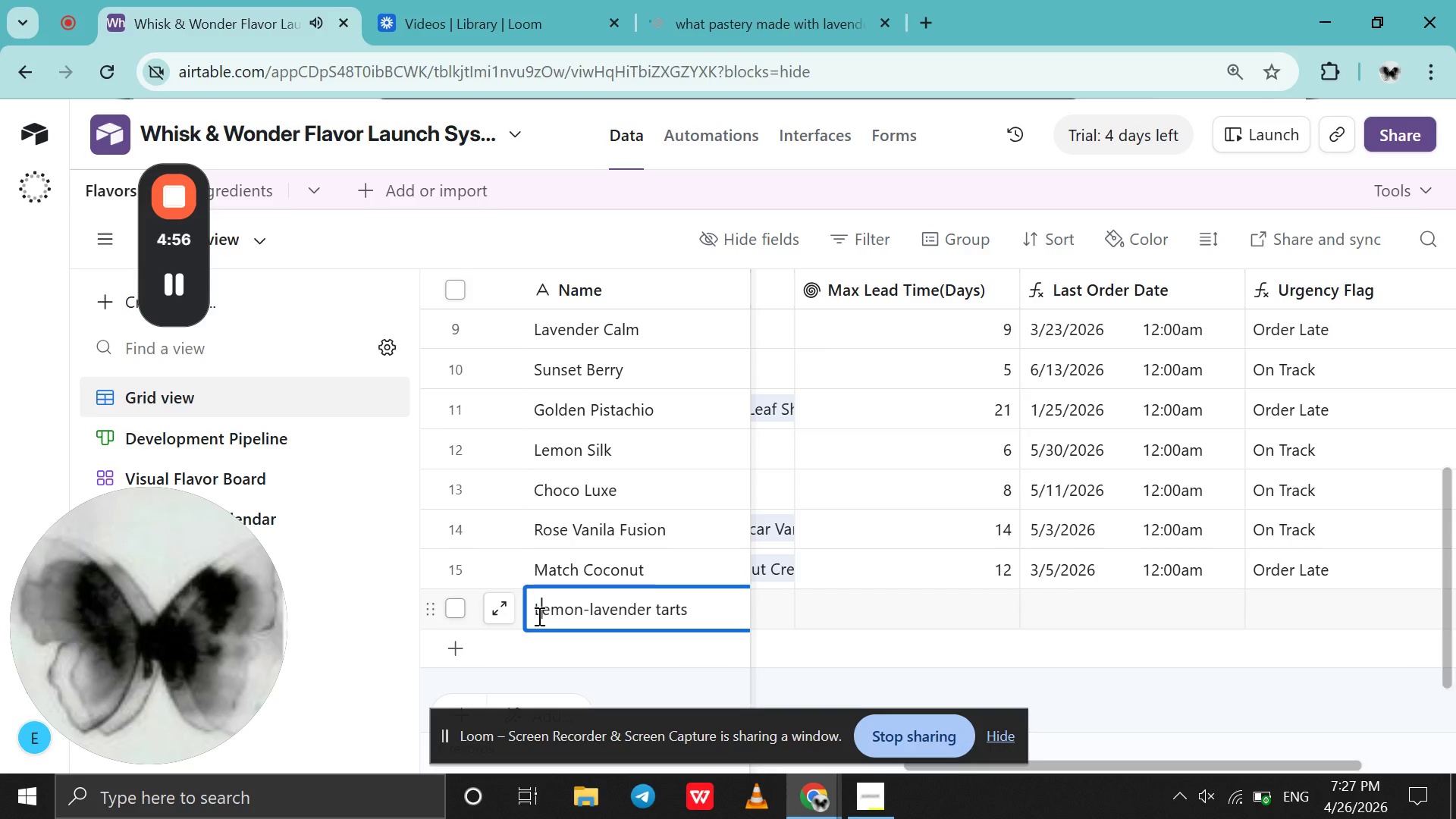 
key(L)
 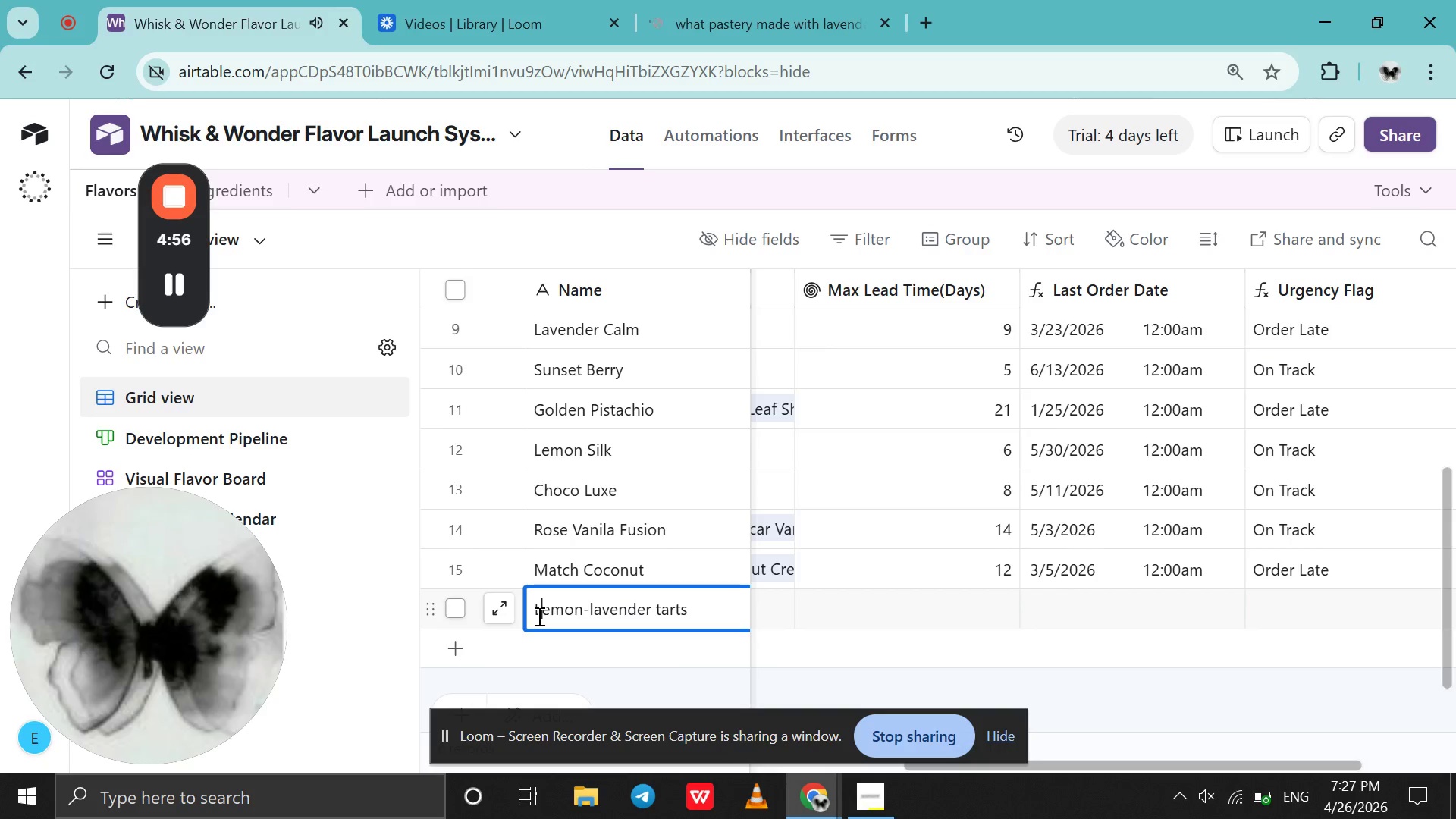 
key(CapsLock)
 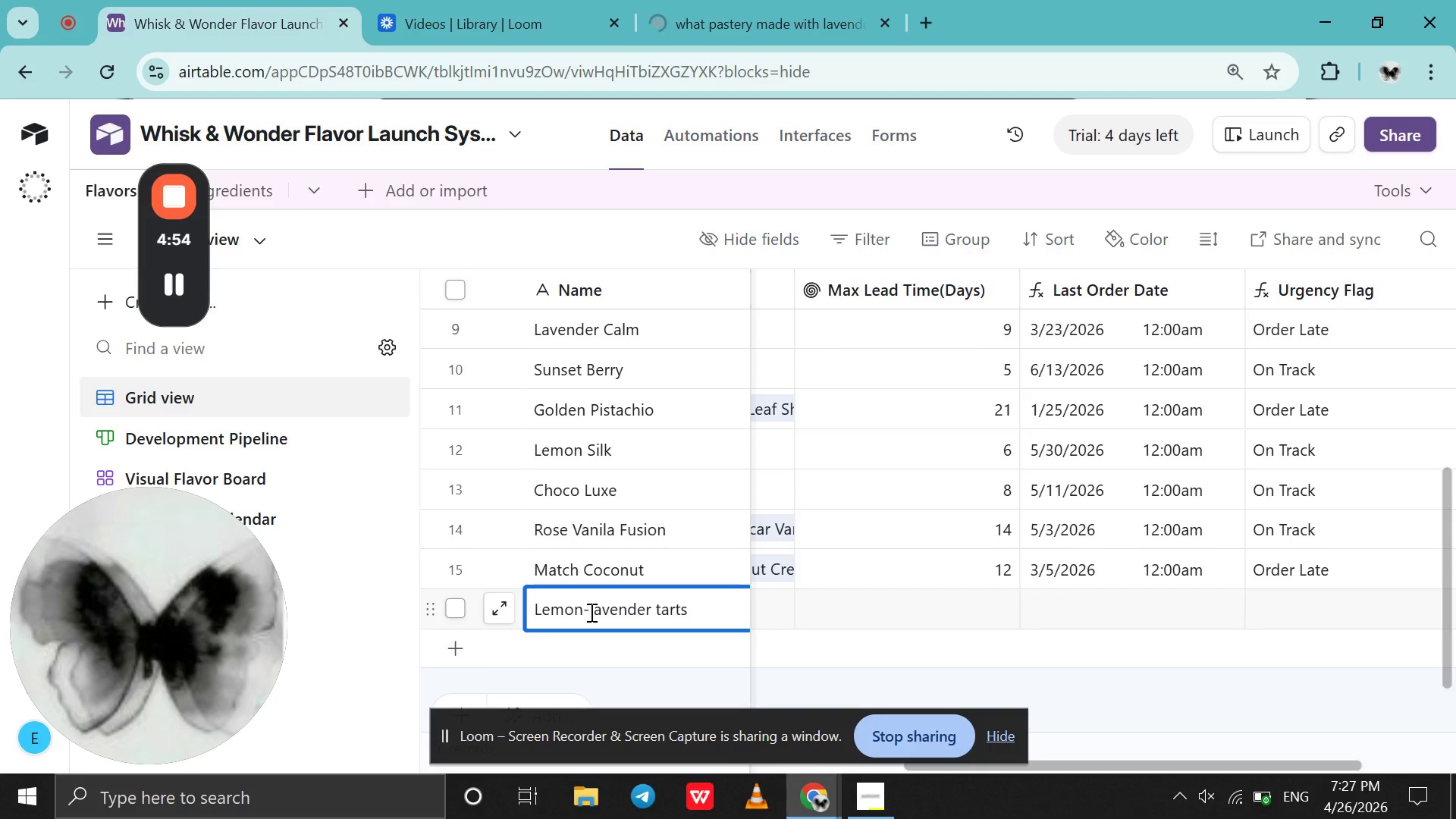 
left_click([590, 612])
 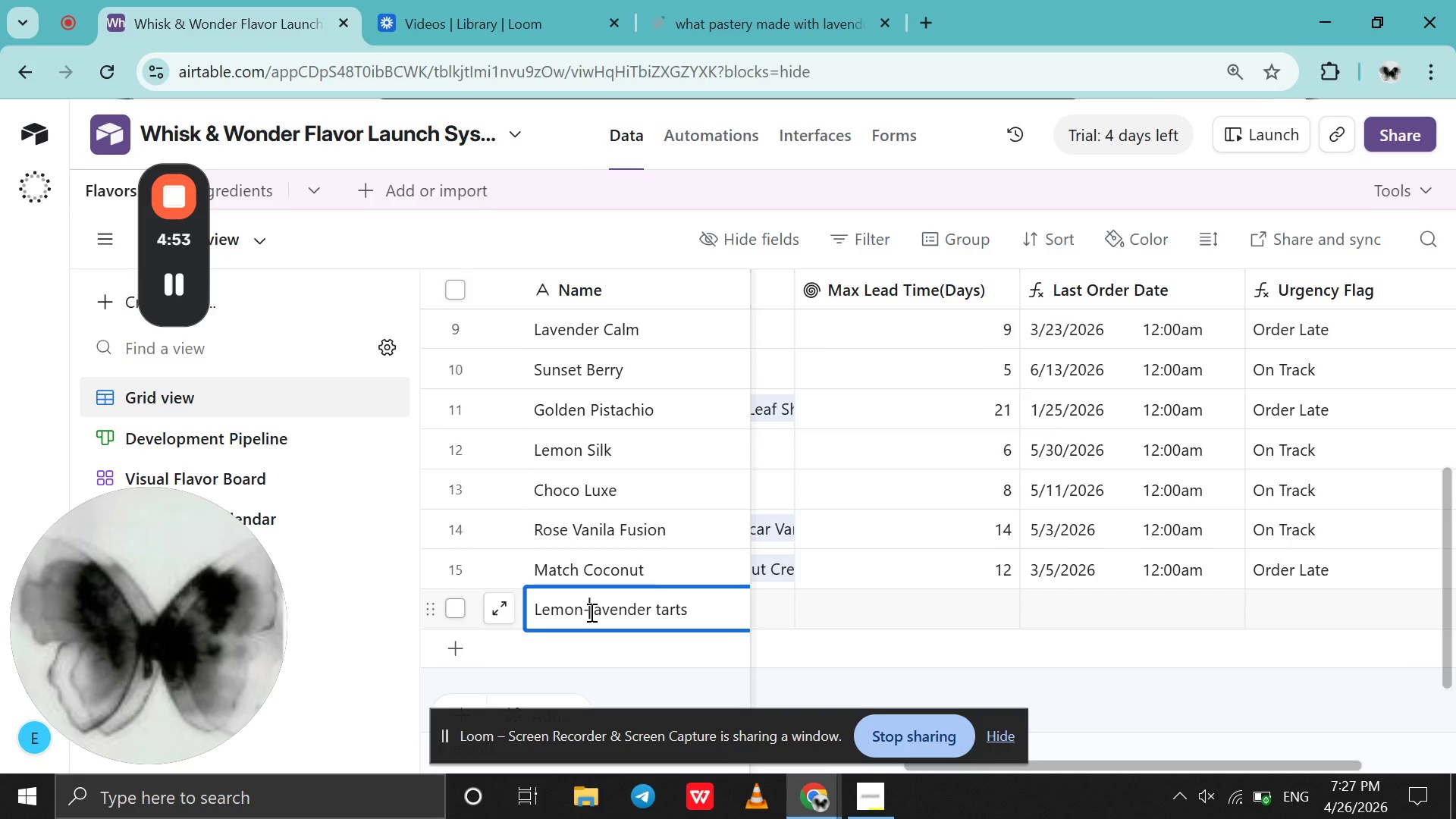 
key(Backspace)
 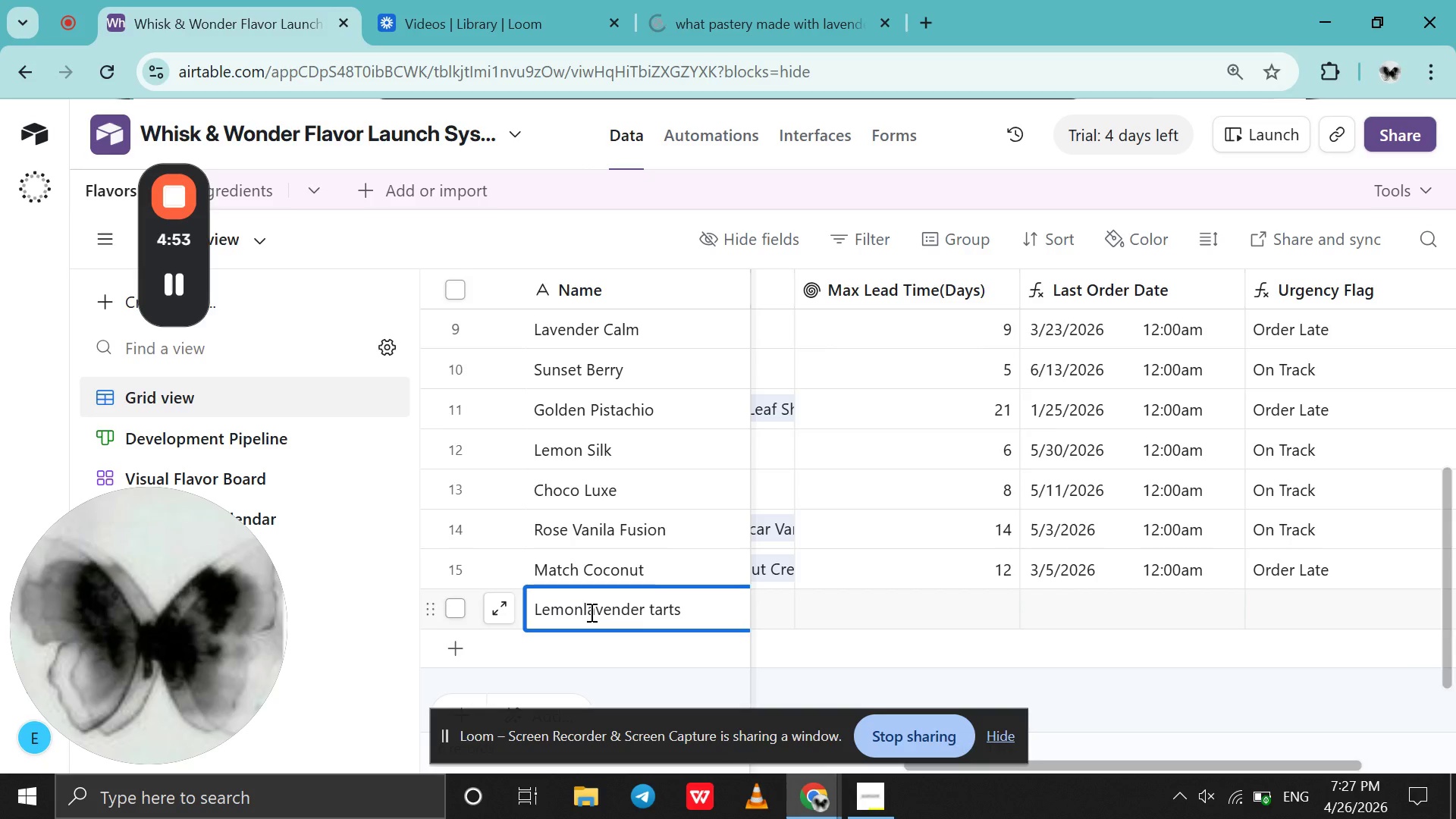 
key(Space)
 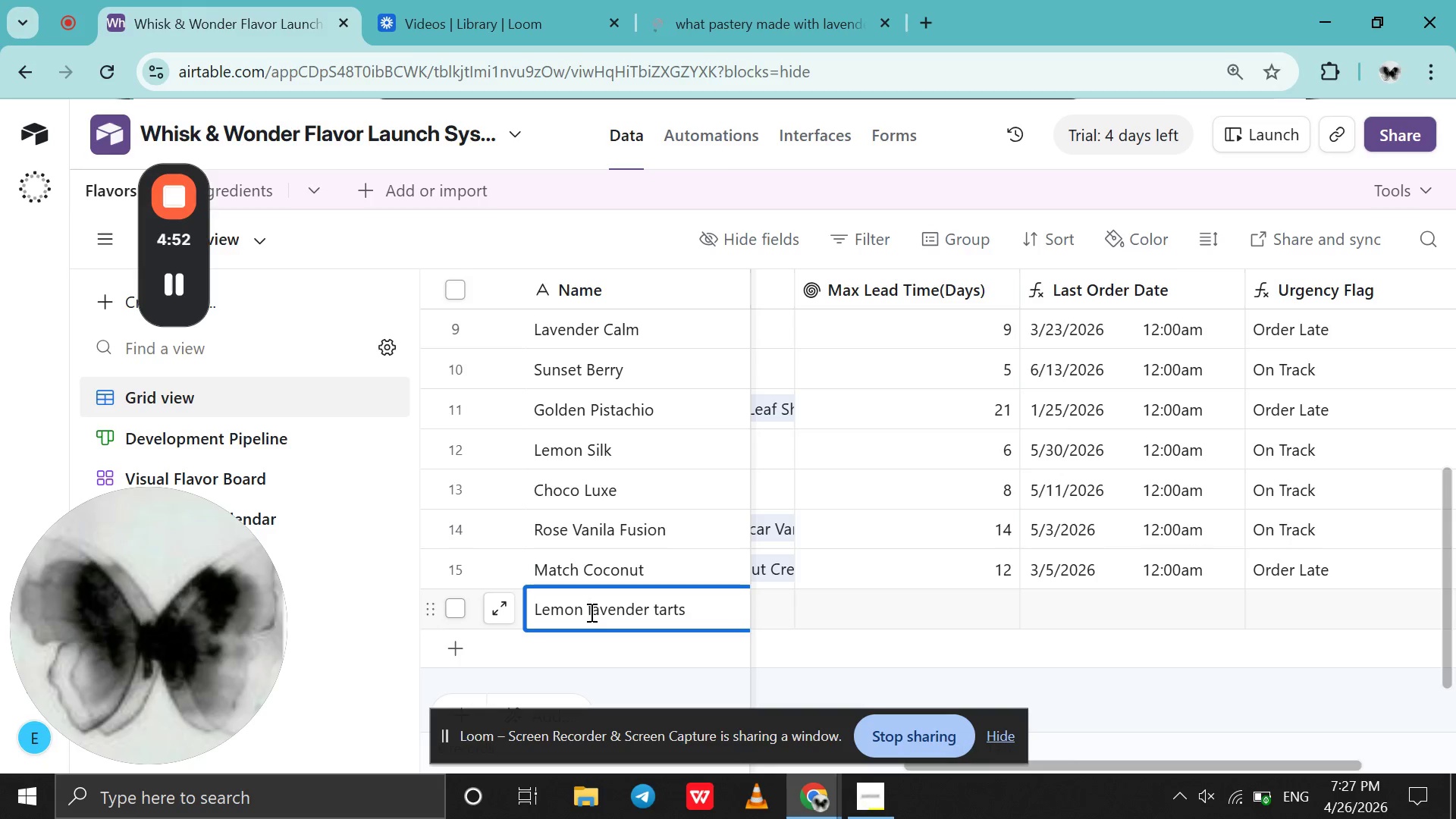 
key(ArrowRight)
 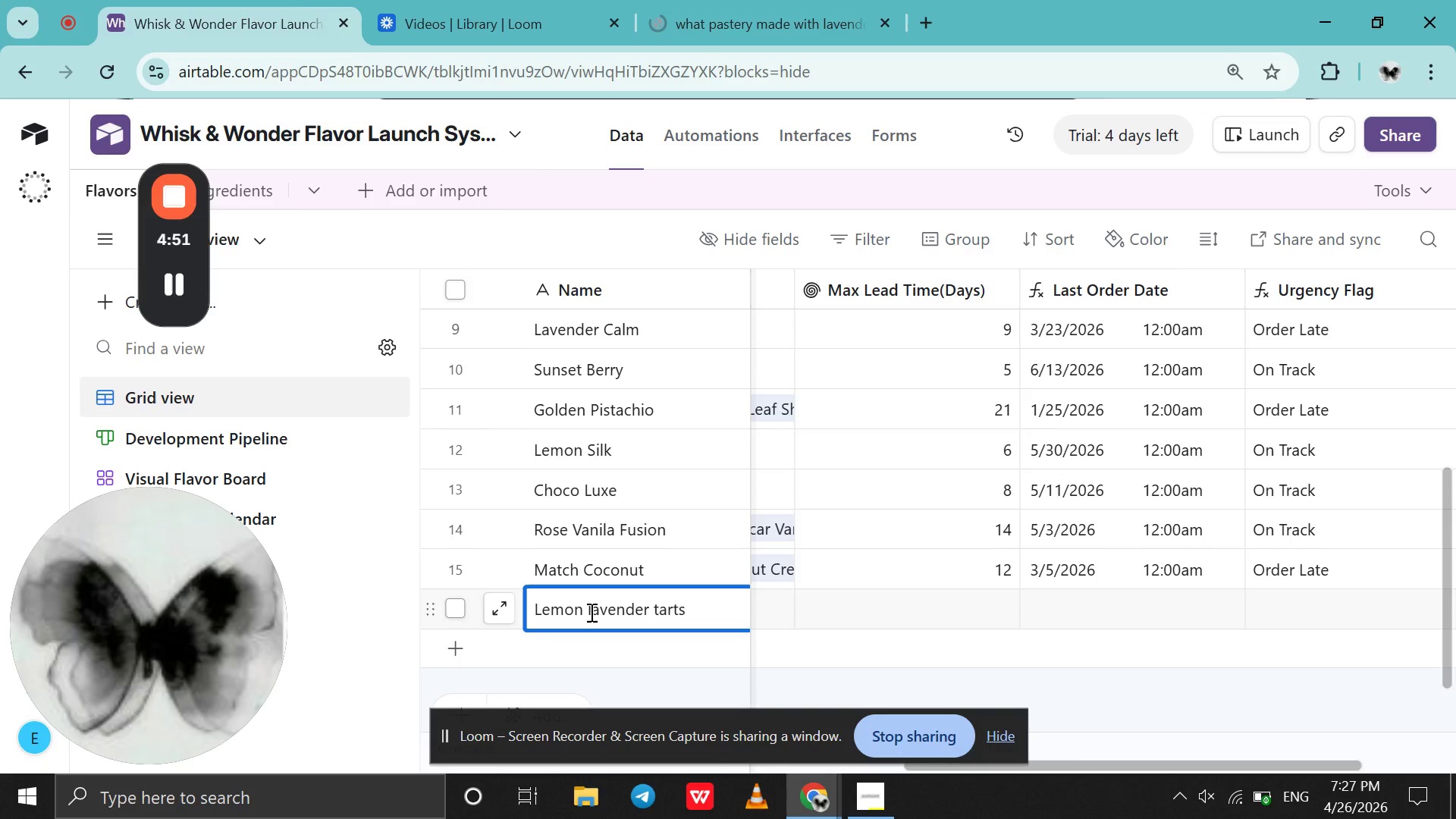 
key(Backspace)
 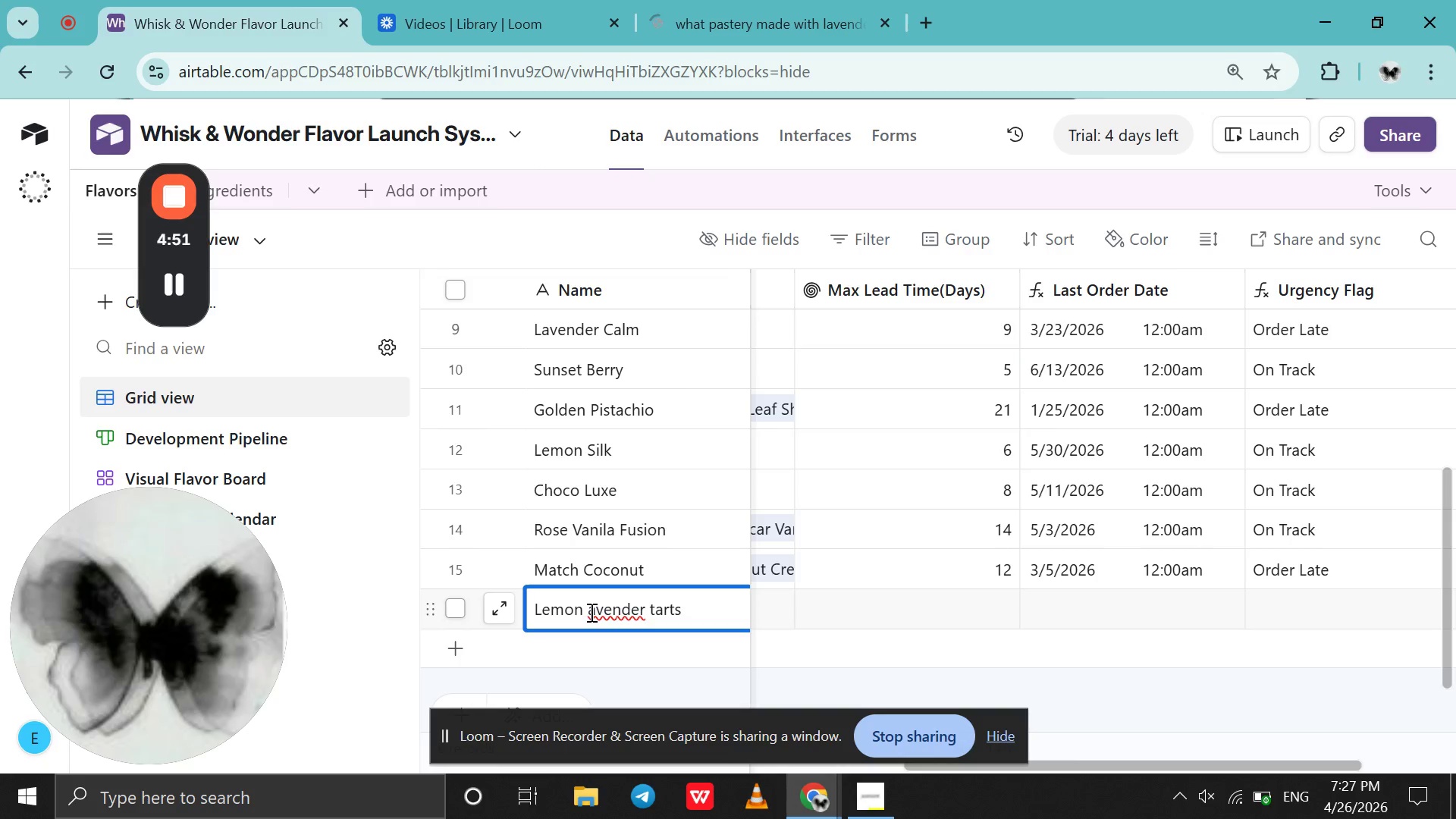 
key(CapsLock)
 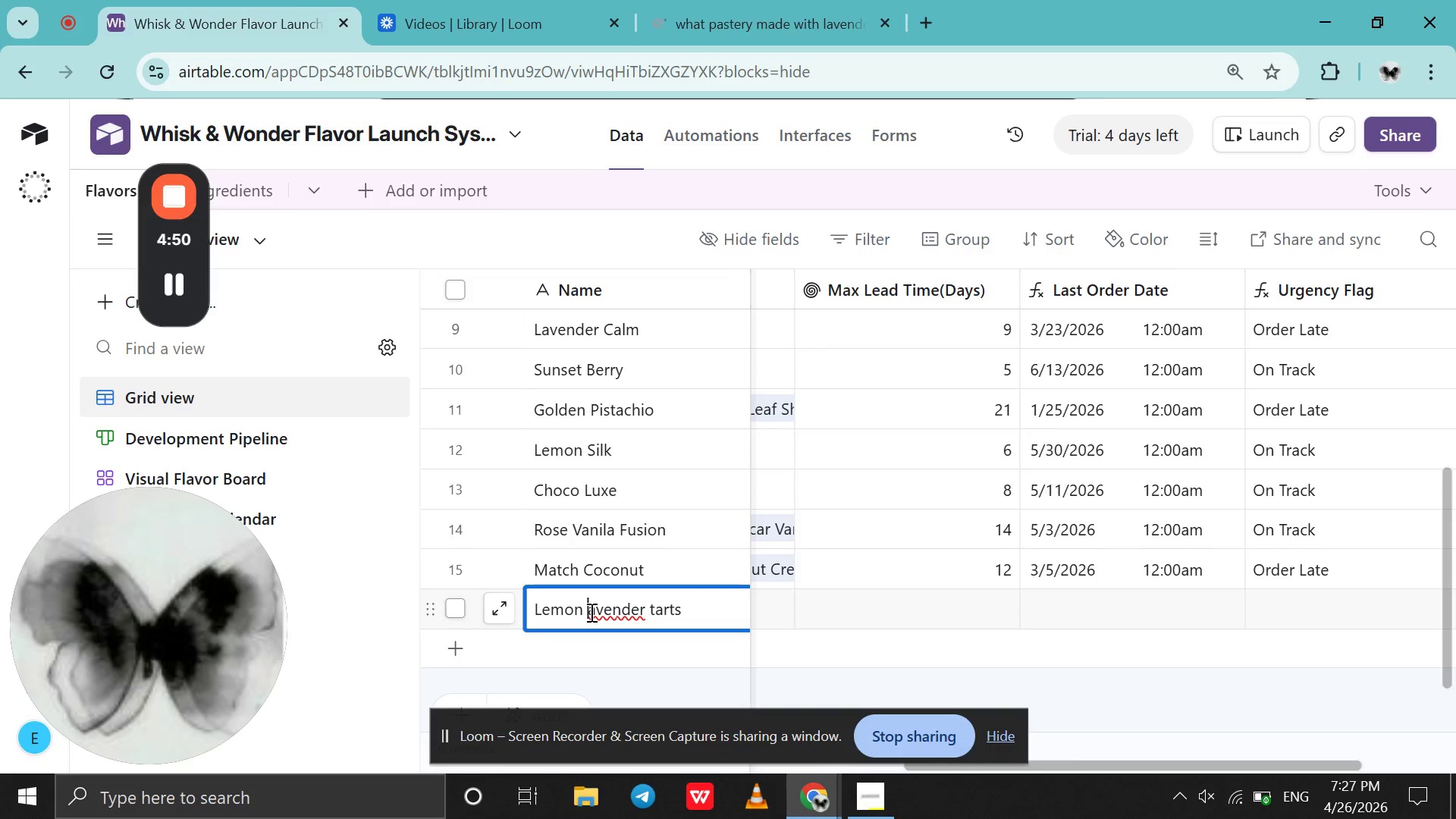 
key(L)
 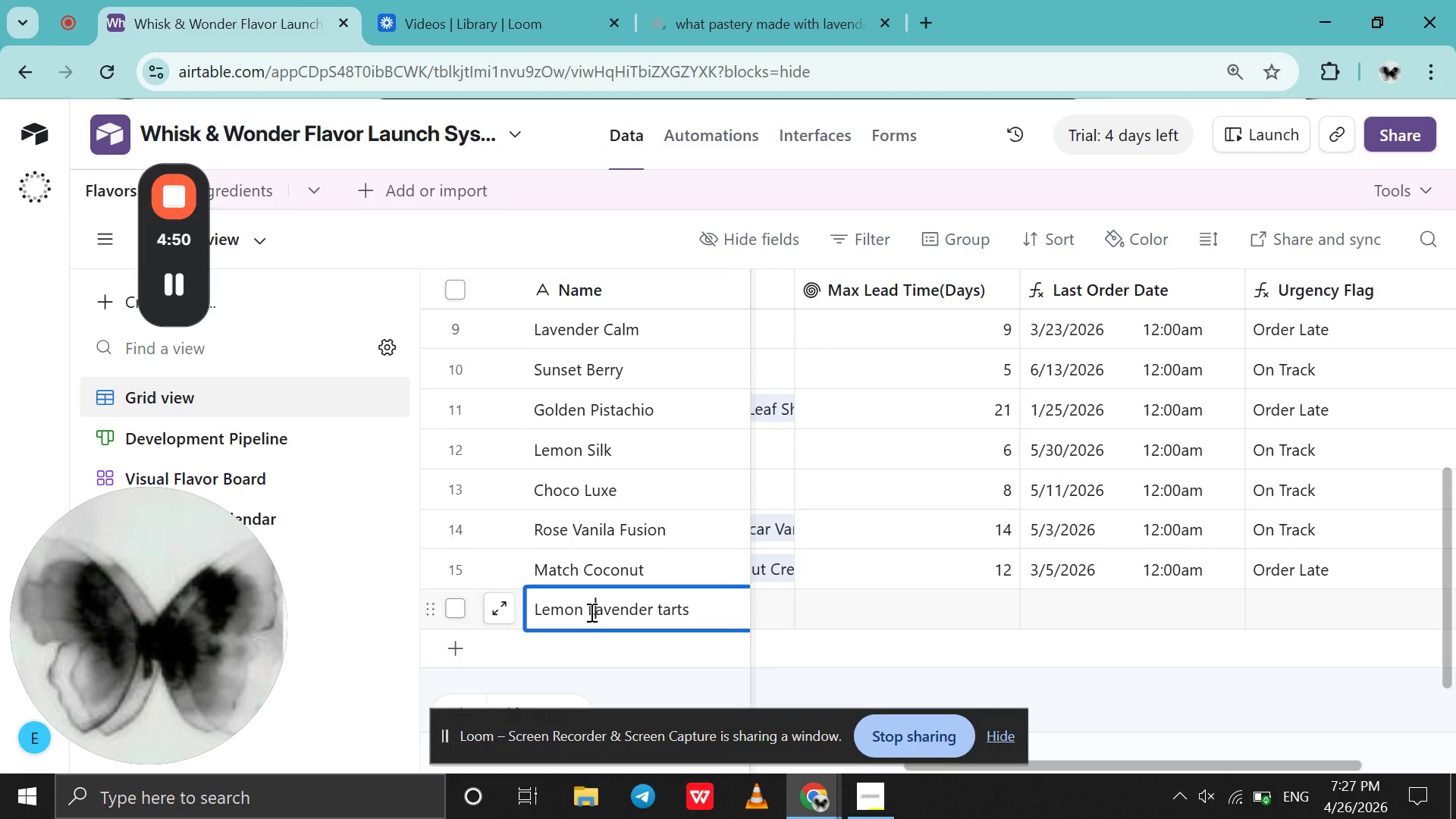 
key(CapsLock)
 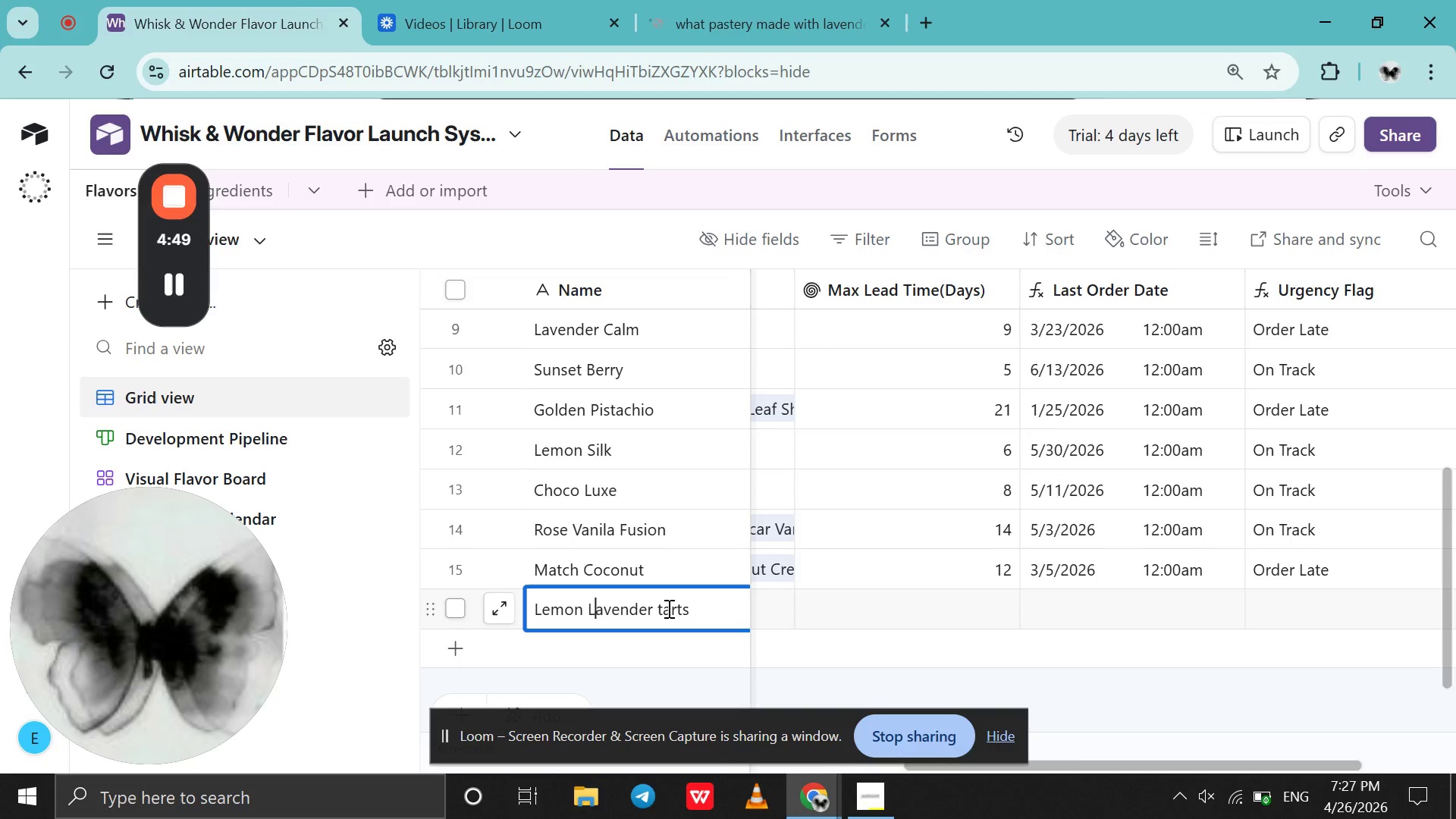 
left_click([667, 608])
 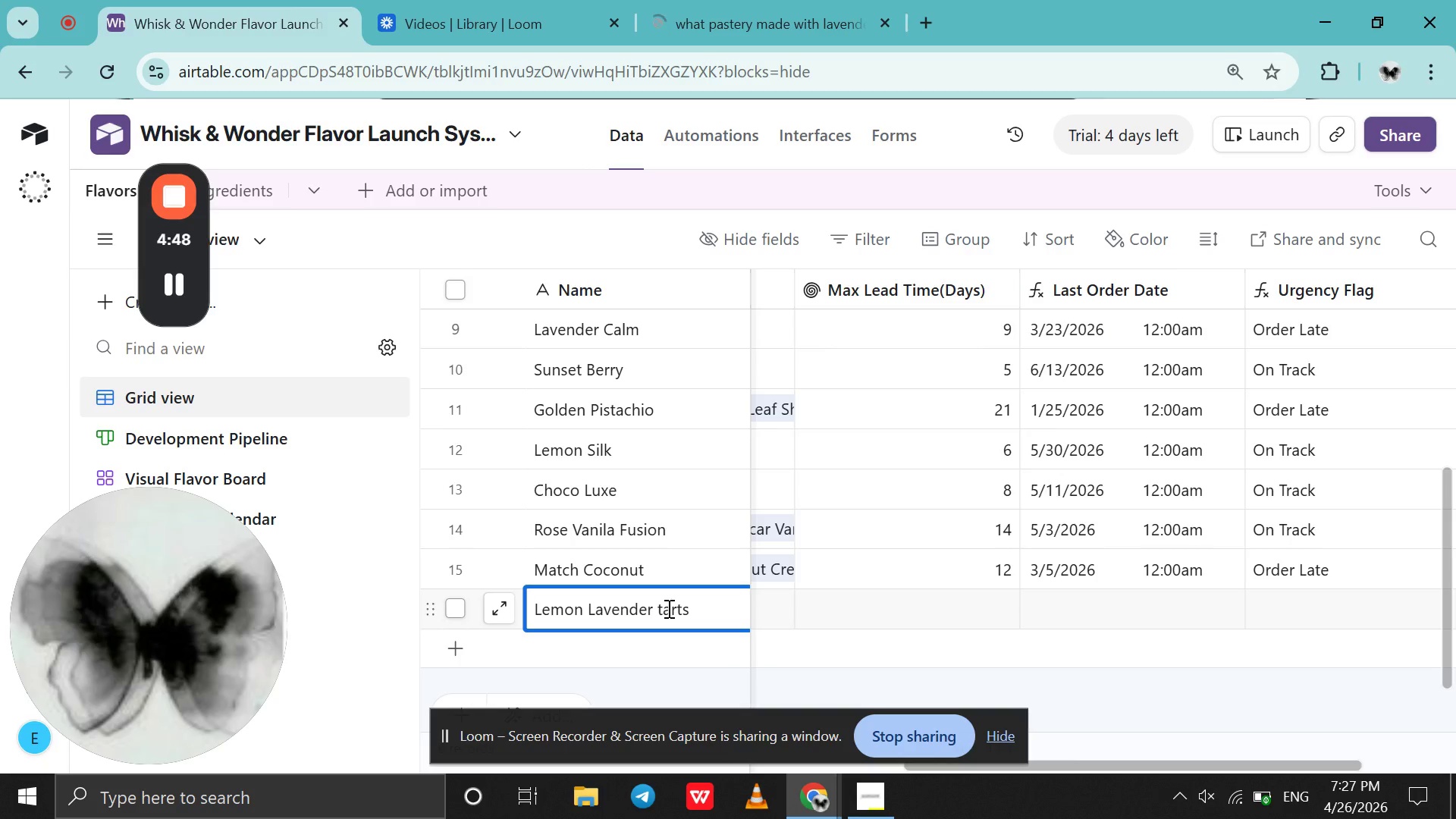 
key(ArrowLeft)
 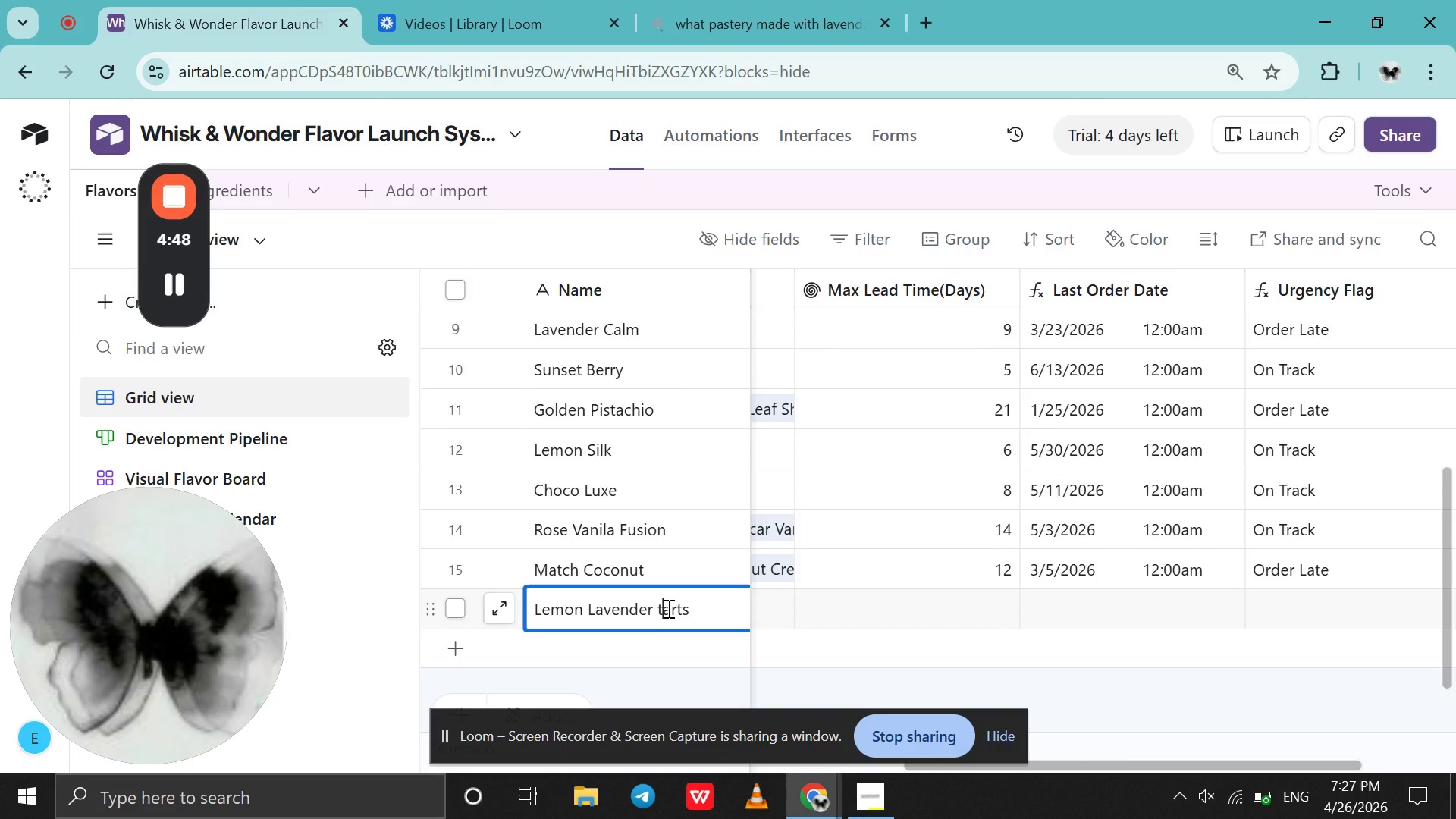 
key(Backspace)
 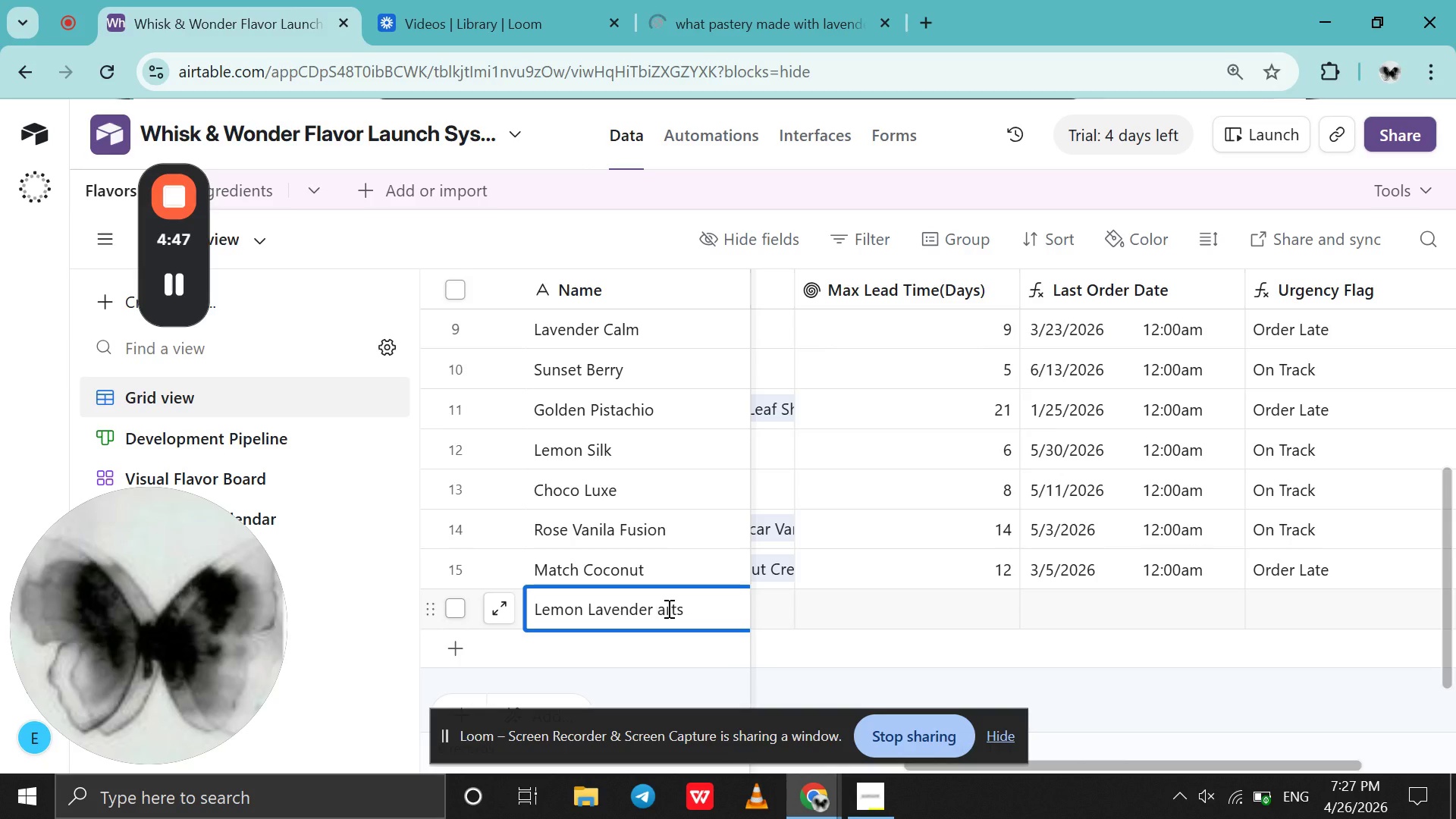 
key(CapsLock)
 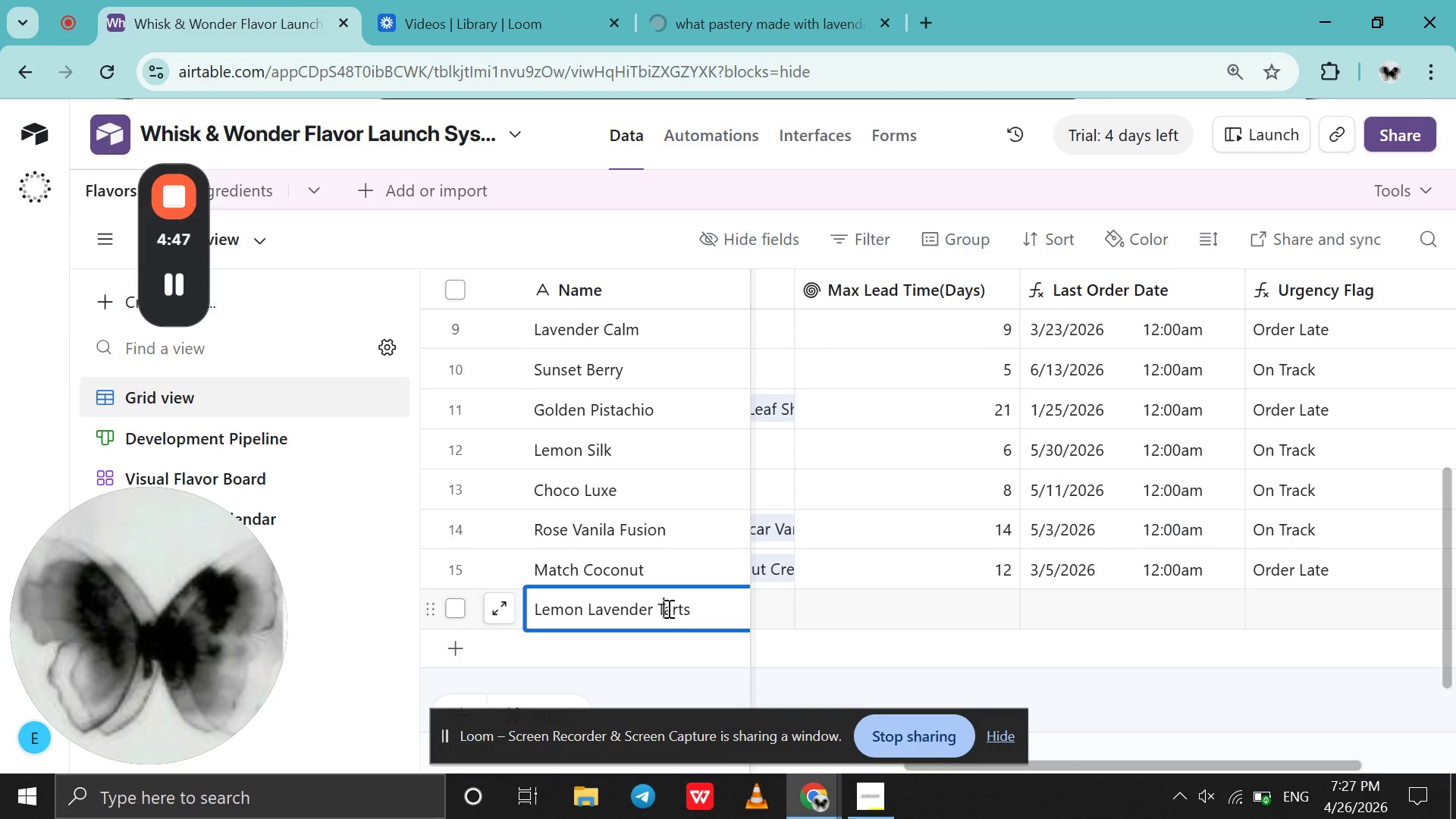 
key(T)
 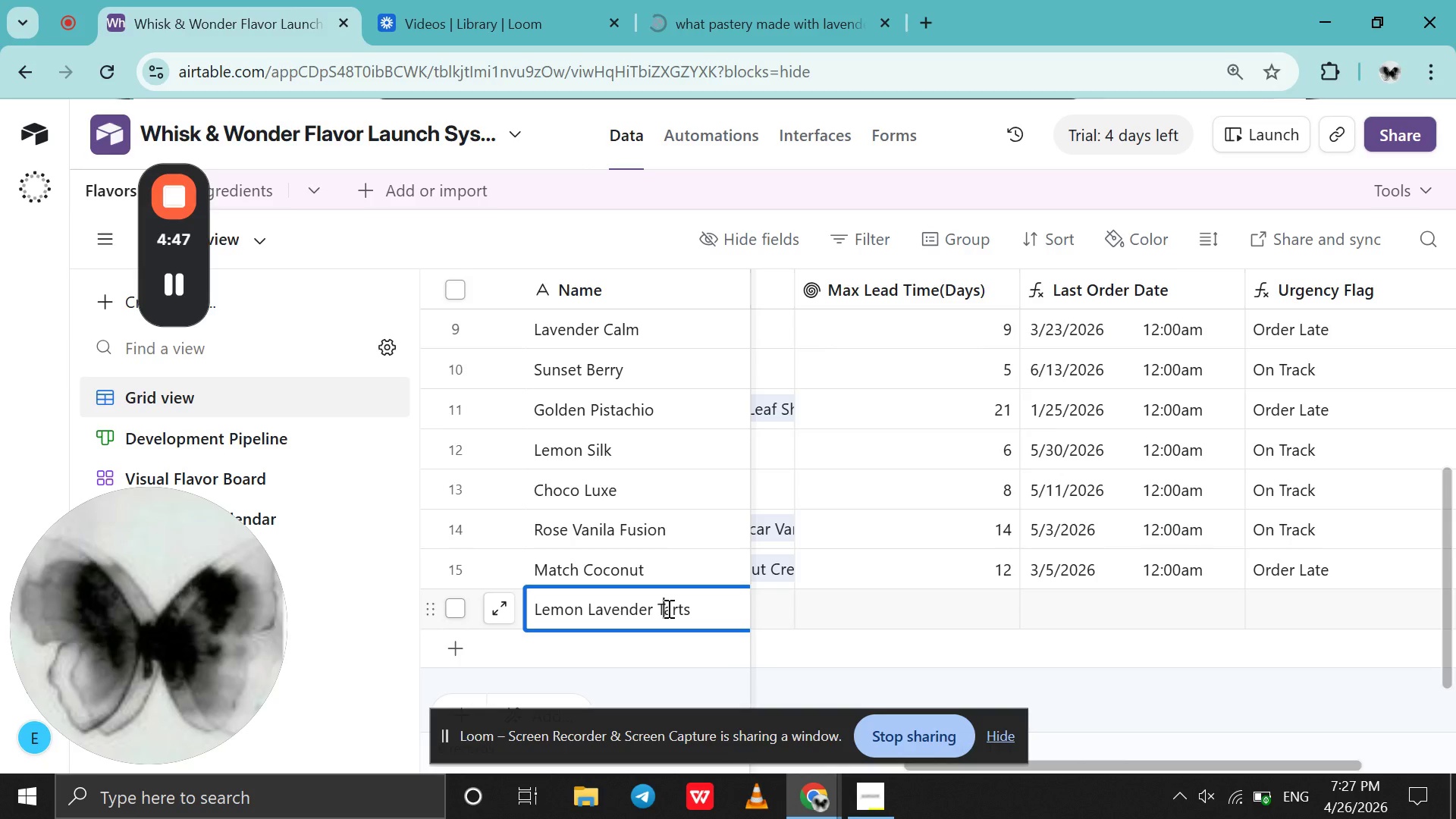 
key(CapsLock)
 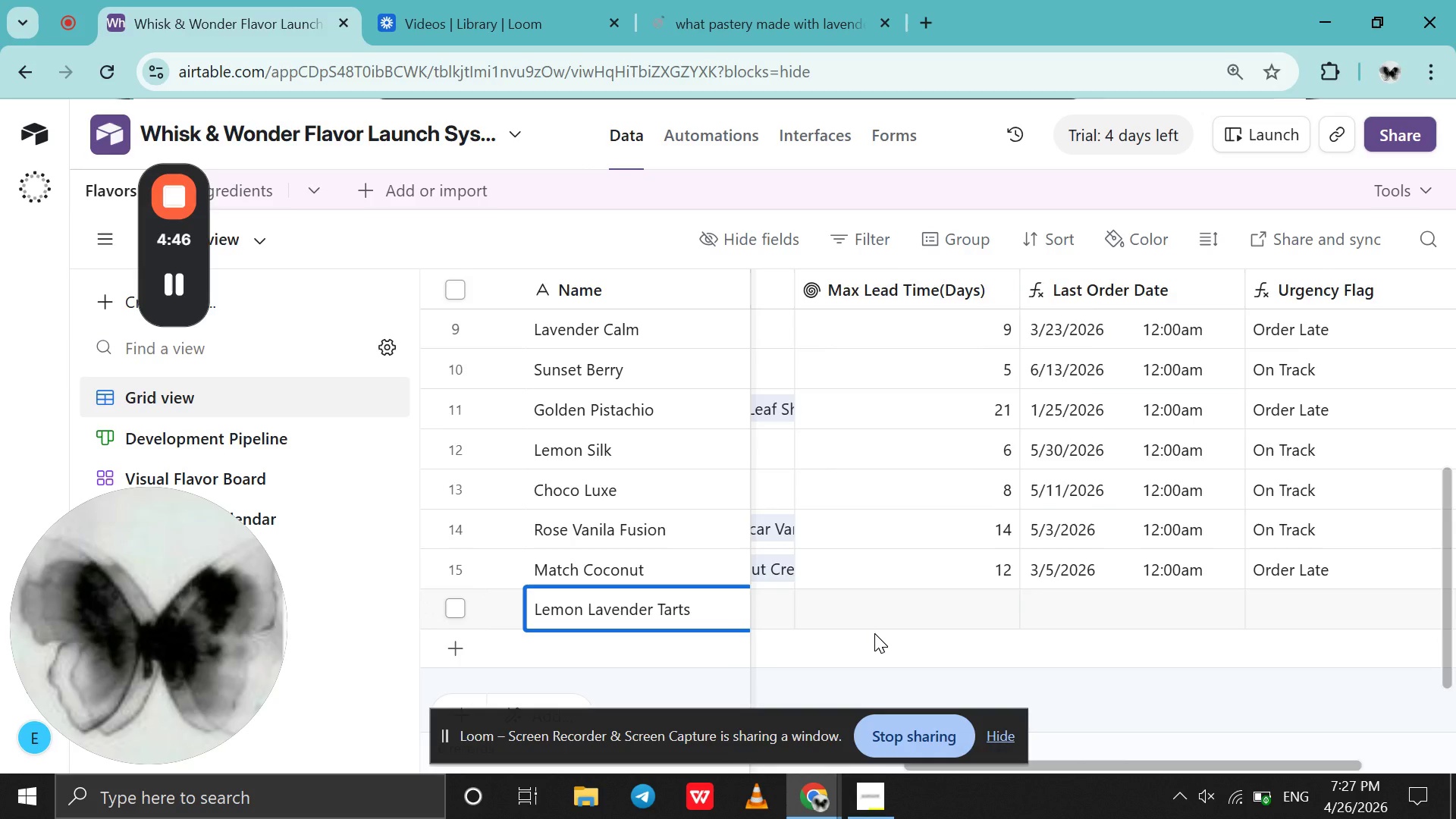 
scroll: coordinate [874, 633], scroll_direction: up, amount: 47.0
 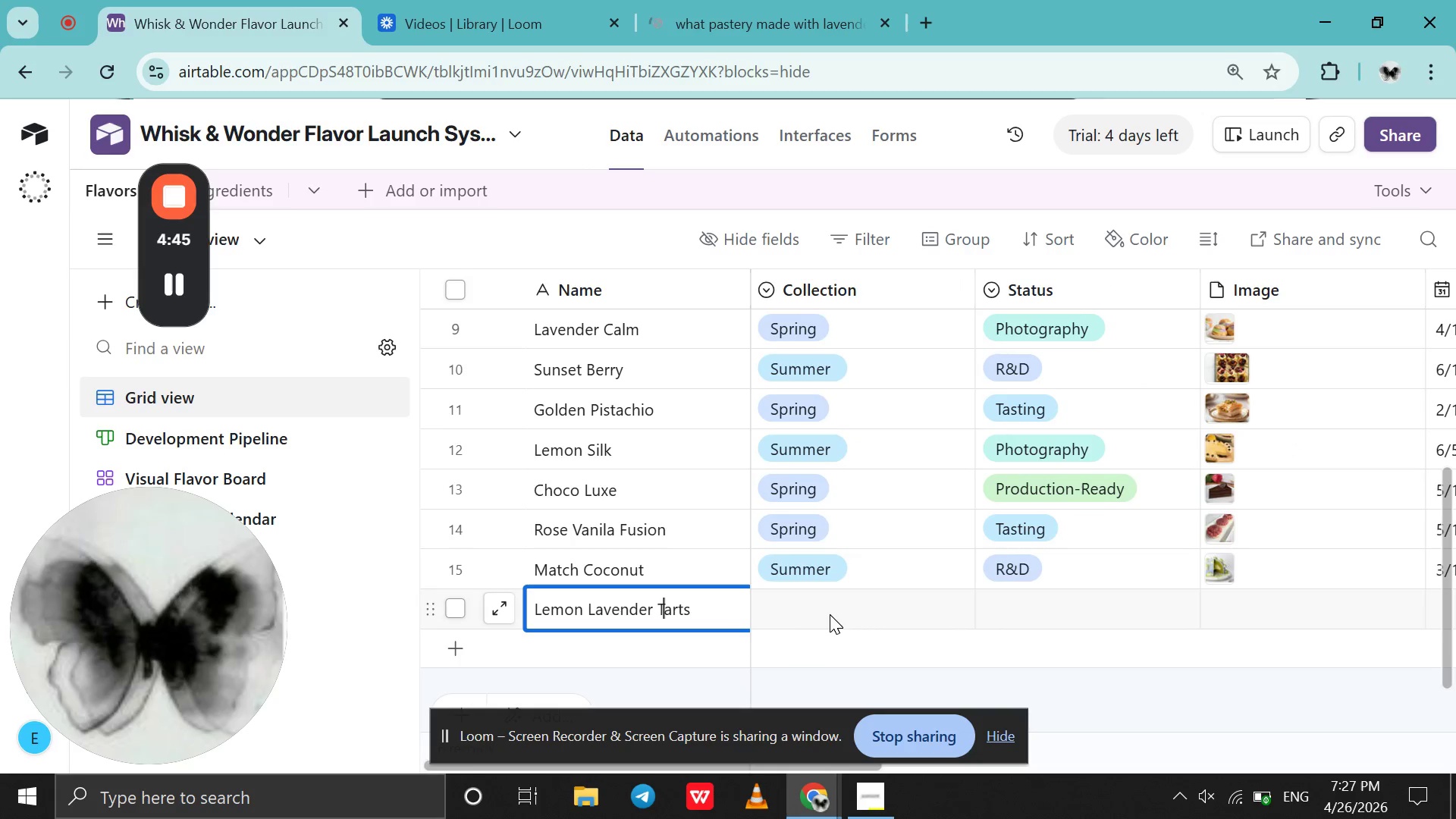 
double_click([830, 614])
 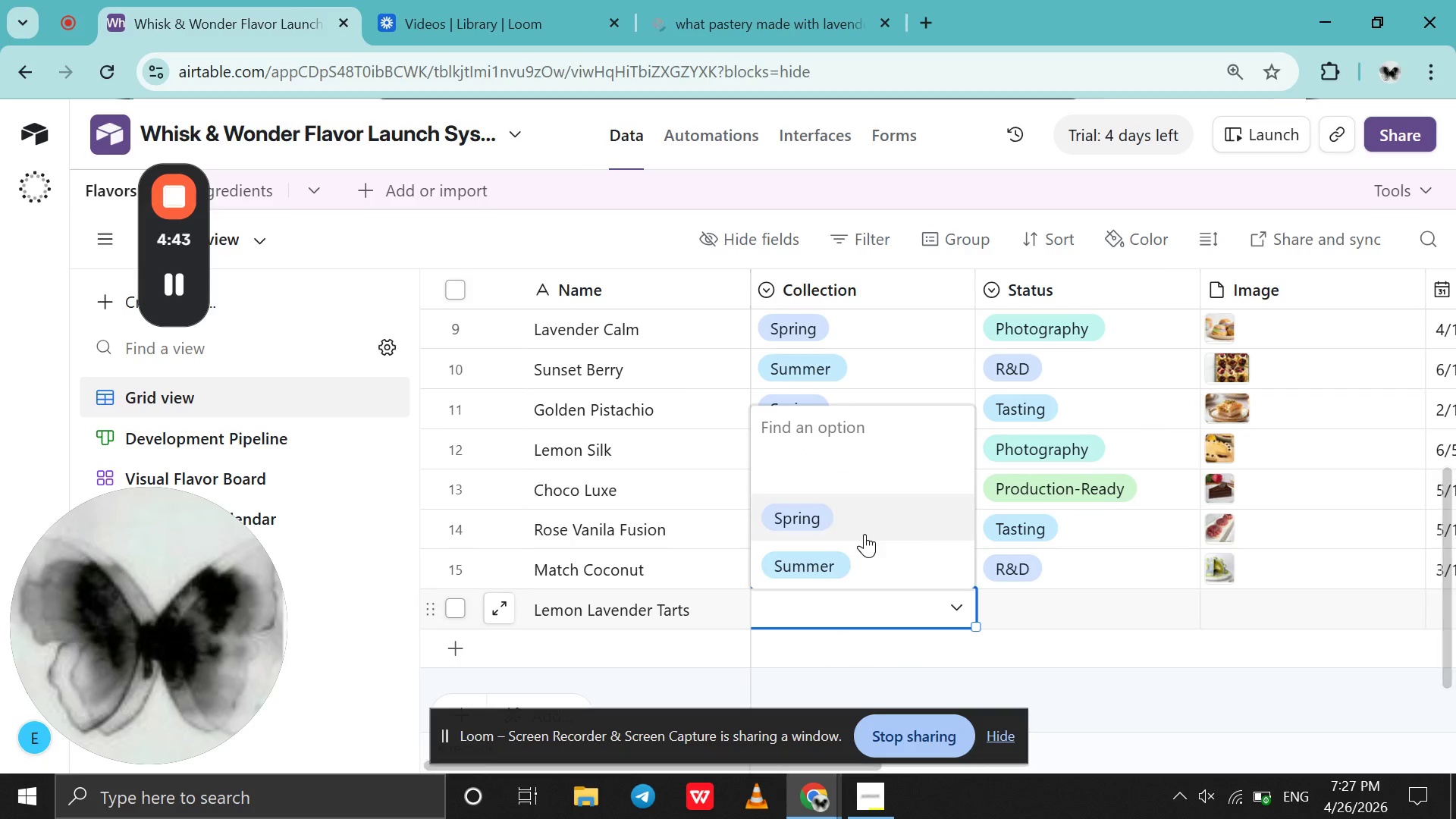 
left_click([866, 533])
 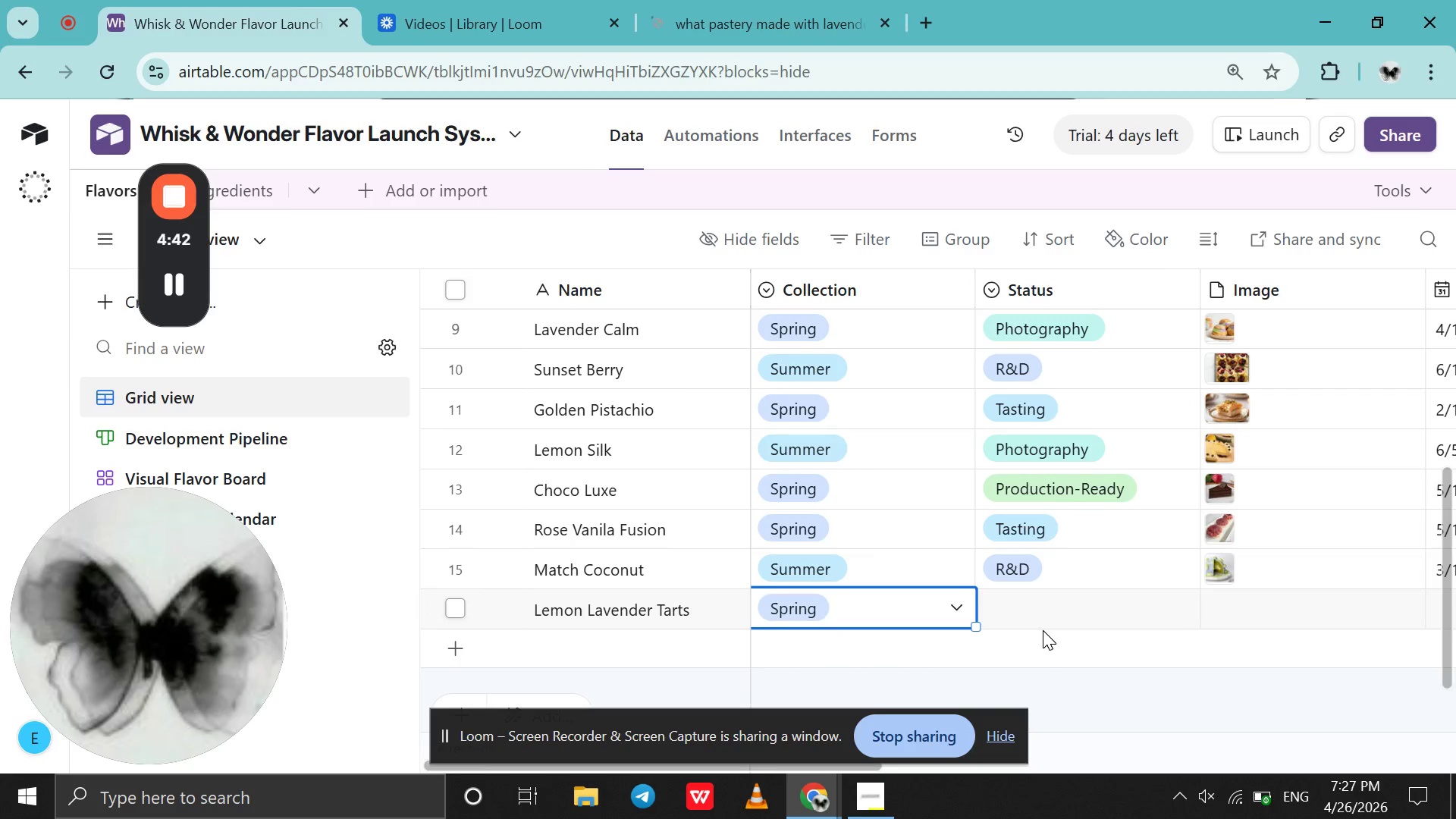 
double_click([1043, 630])
 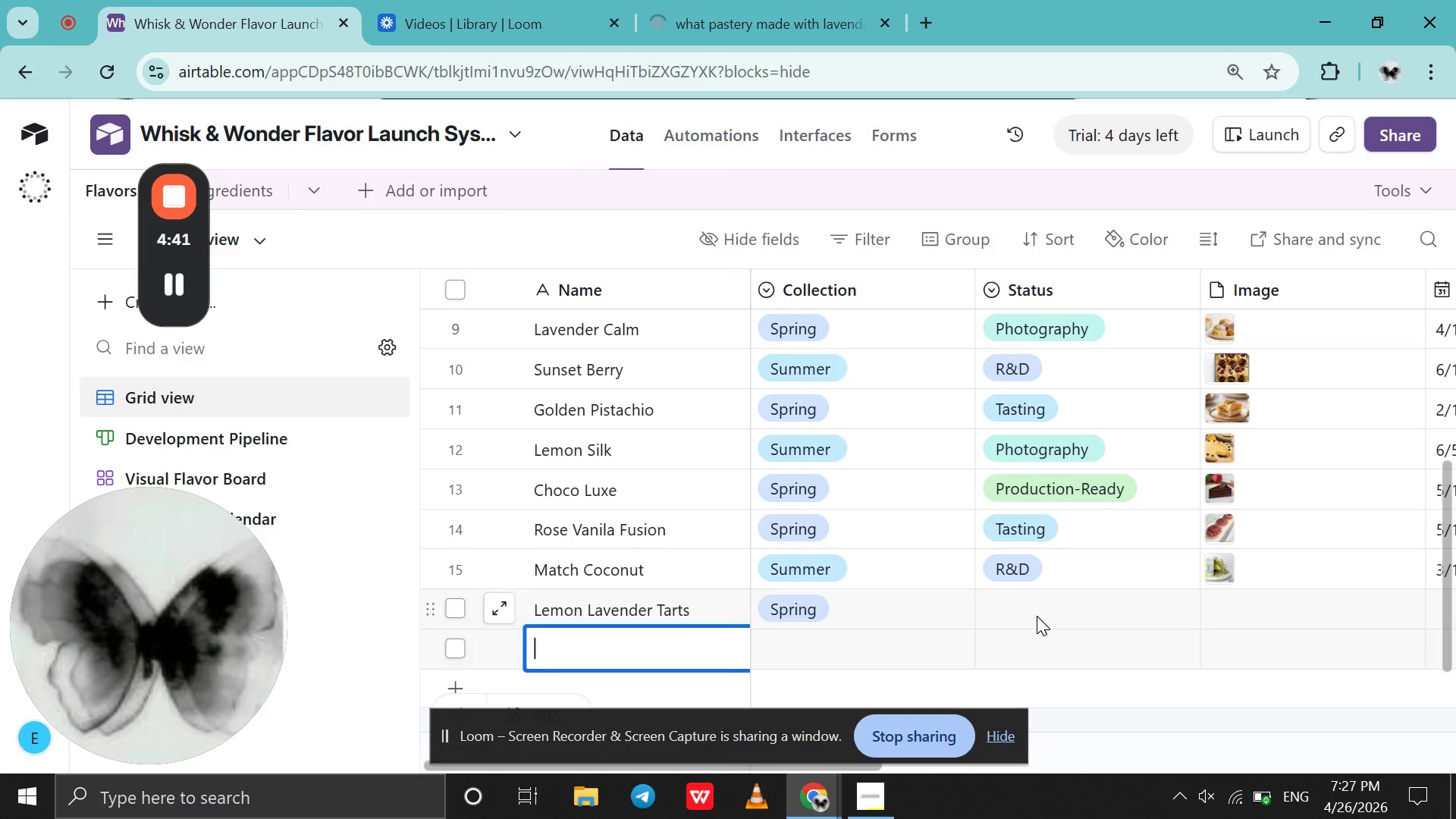 
double_click([1037, 616])
 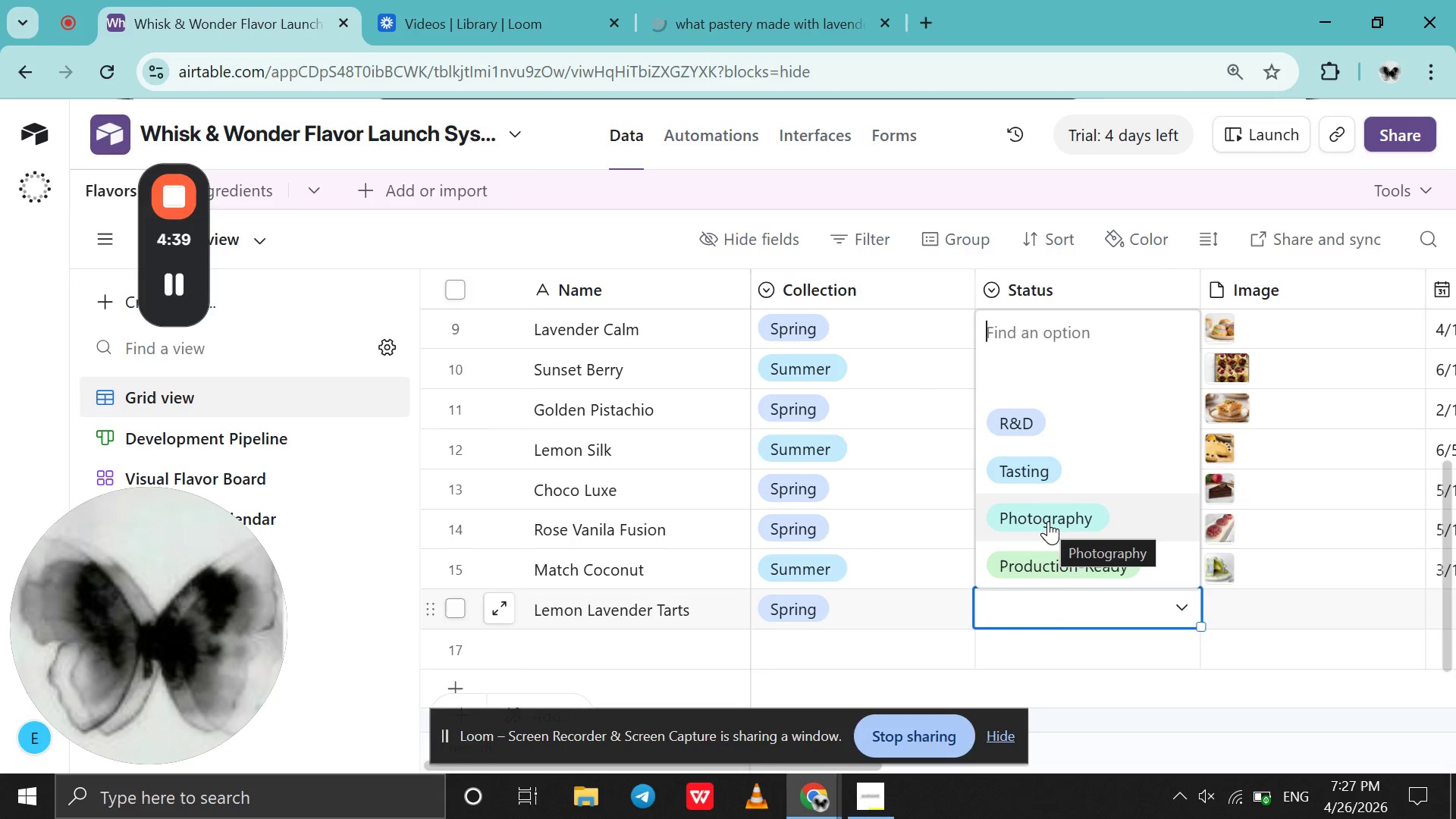 
left_click([1048, 521])
 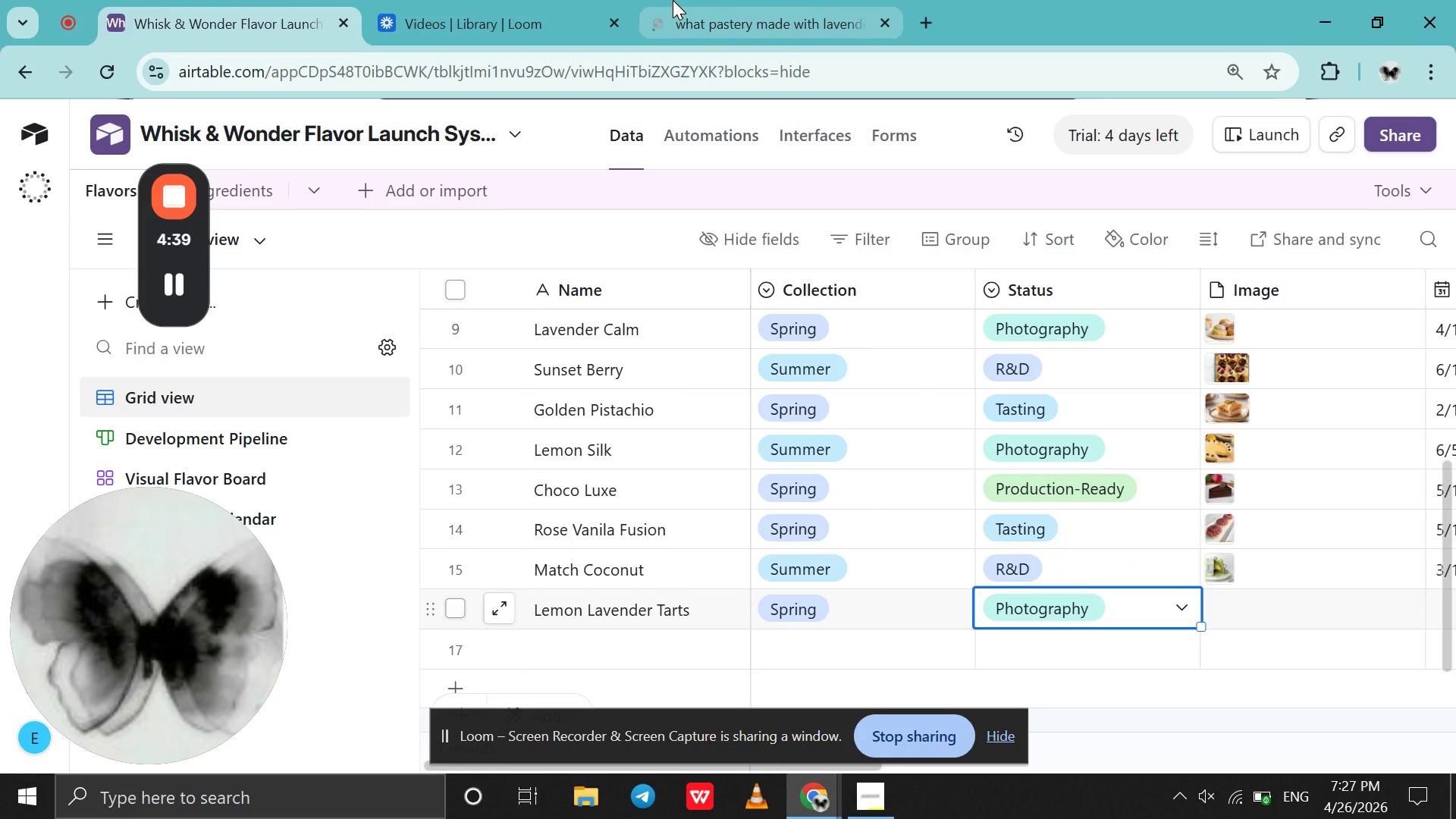 
left_click([673, 0])
 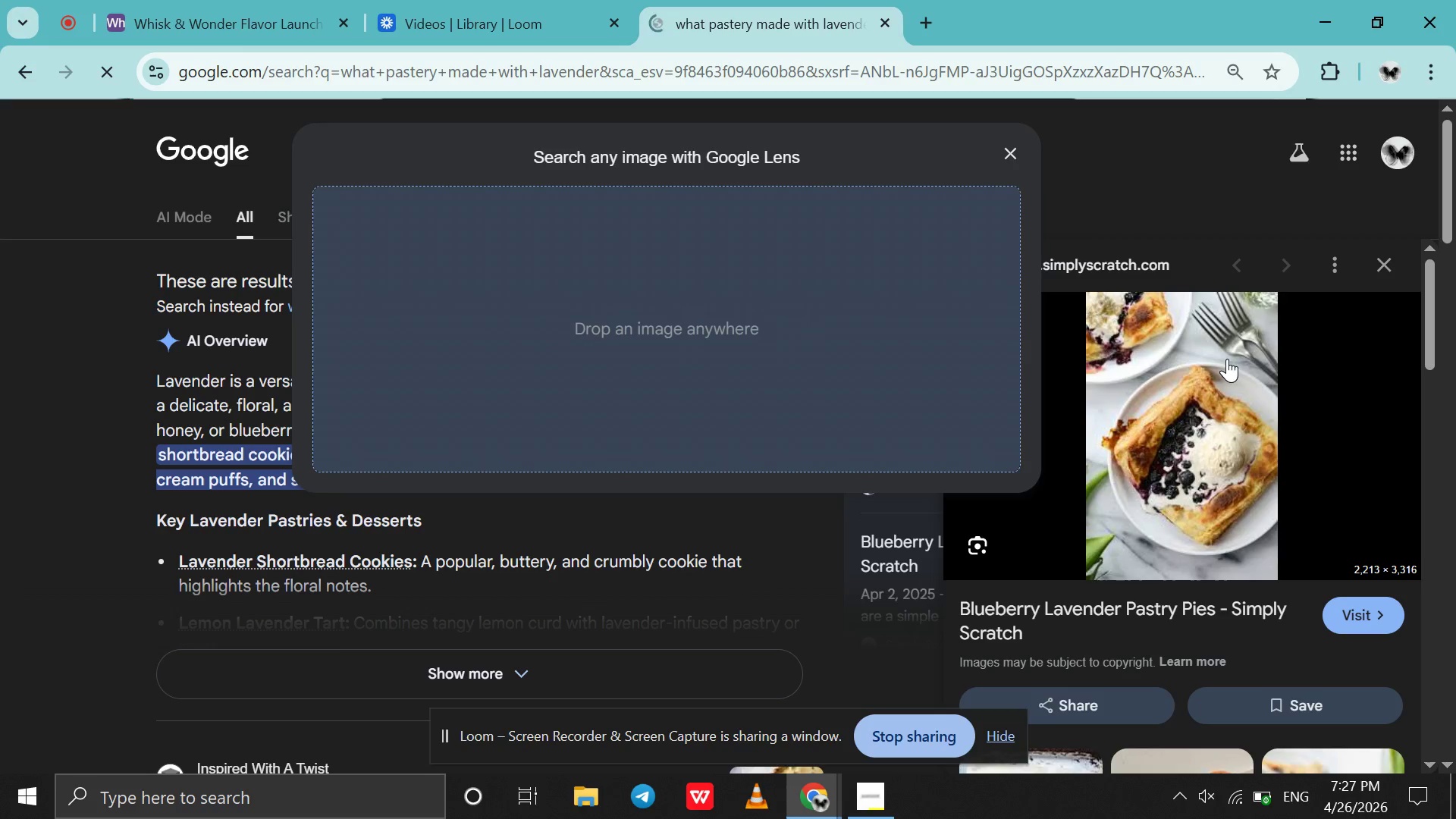 
left_click_drag(start_coordinate=[1227, 359], to_coordinate=[1001, 161])
 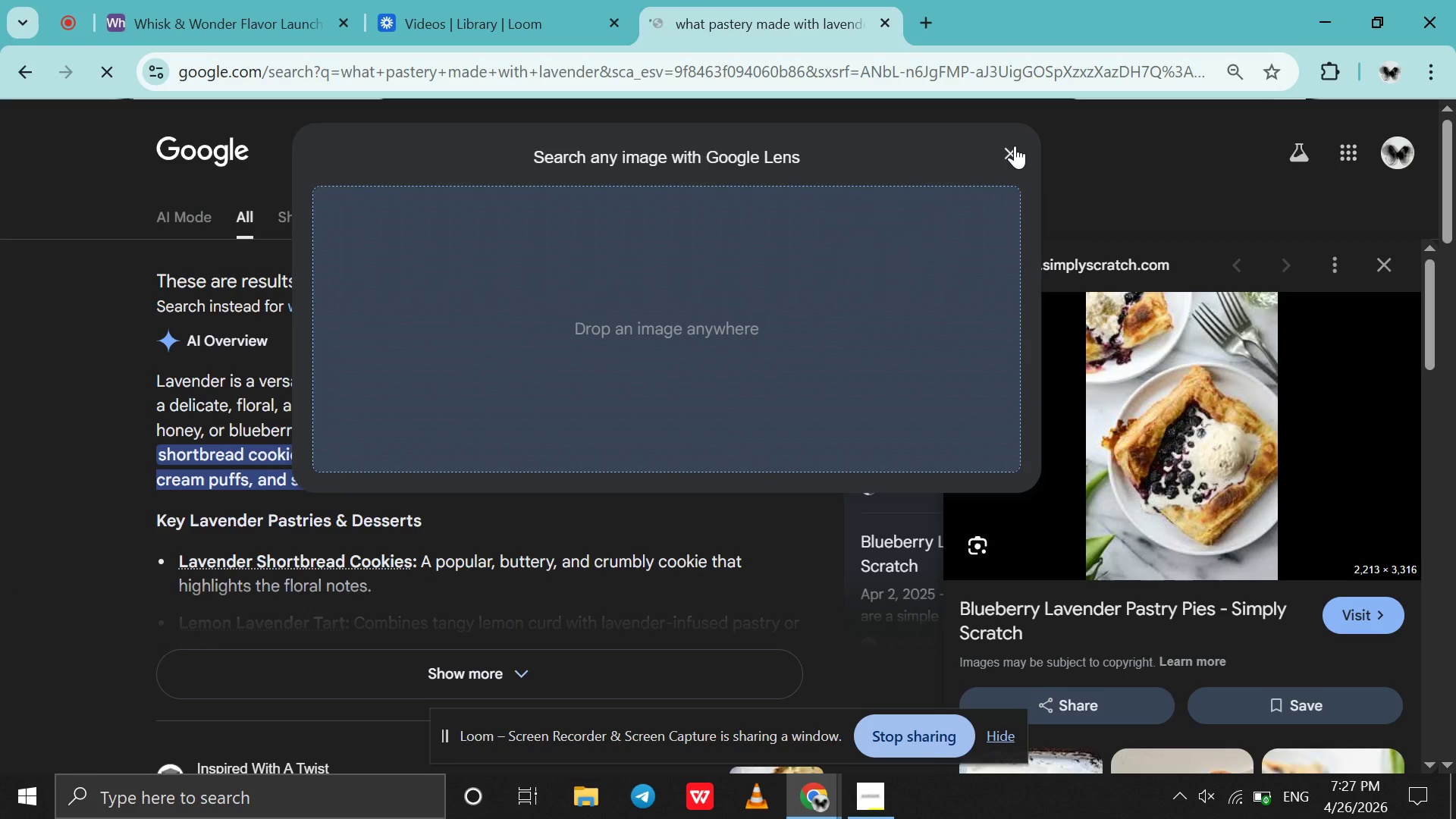 
left_click([1015, 146])
 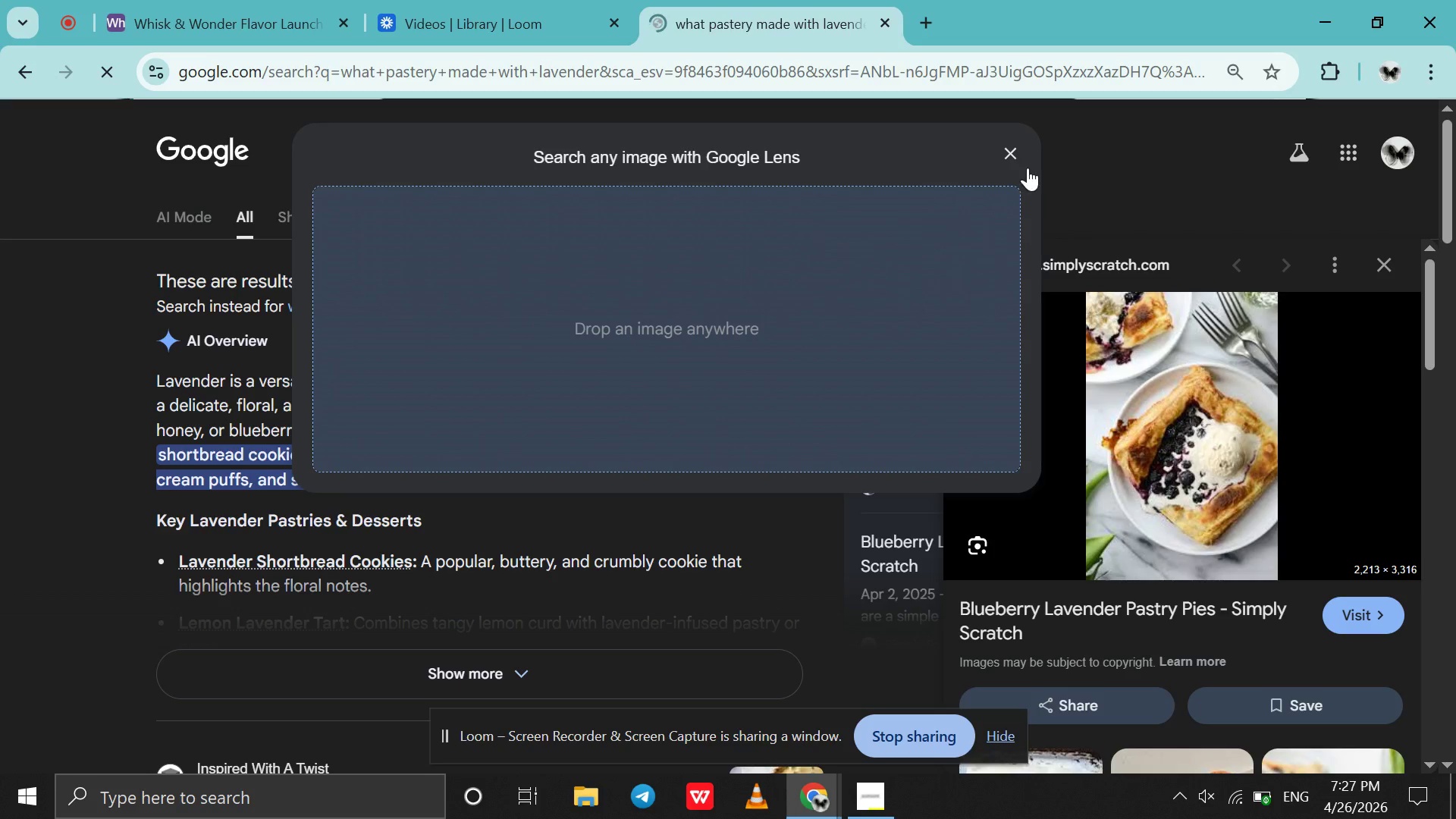 
left_click([1012, 146])
 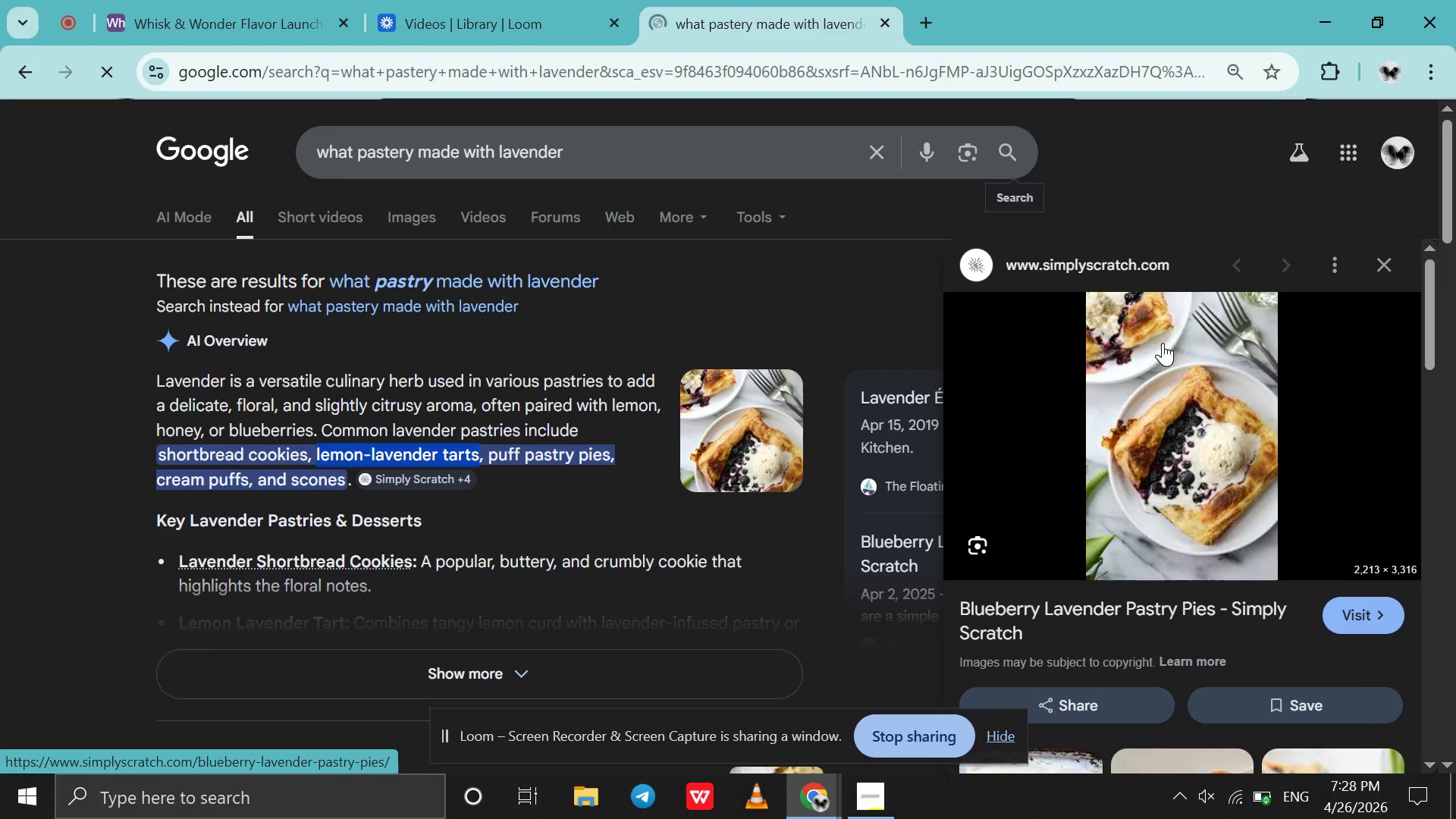 
left_click_drag(start_coordinate=[1163, 343], to_coordinate=[1261, 605])
 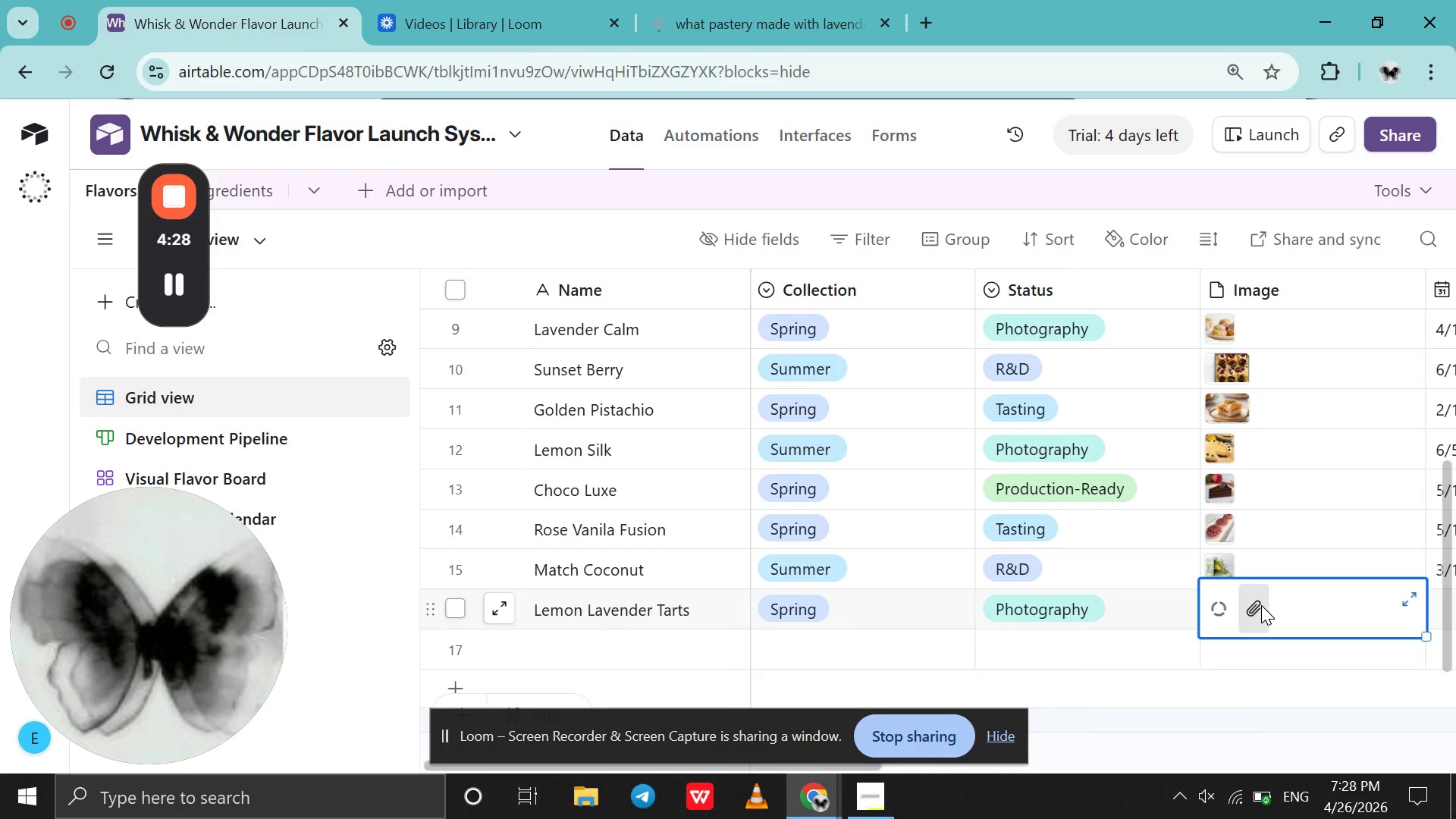 
scroll: coordinate [1261, 605], scroll_direction: down, amount: 3.0
 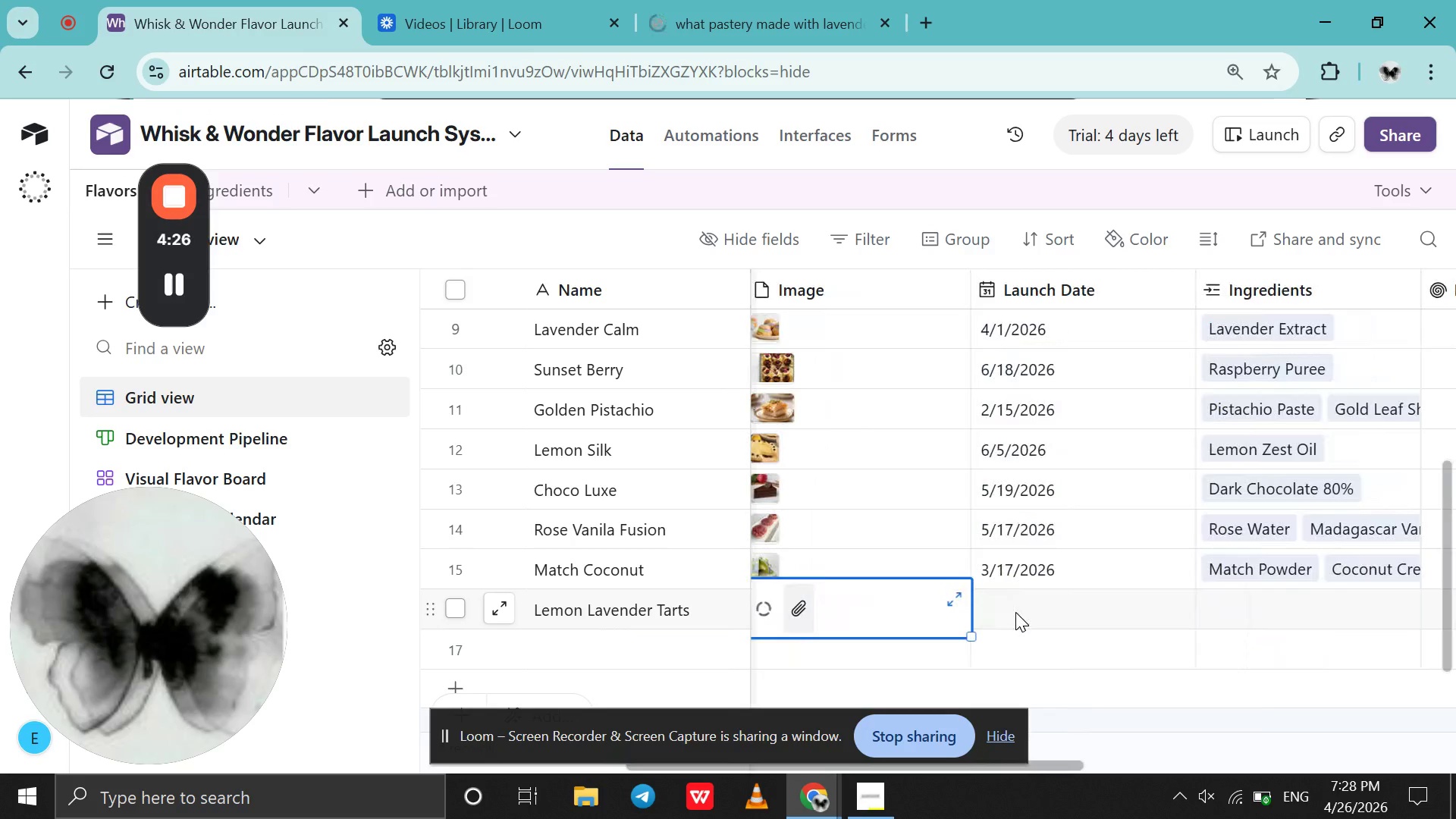 
double_click([1015, 612])
 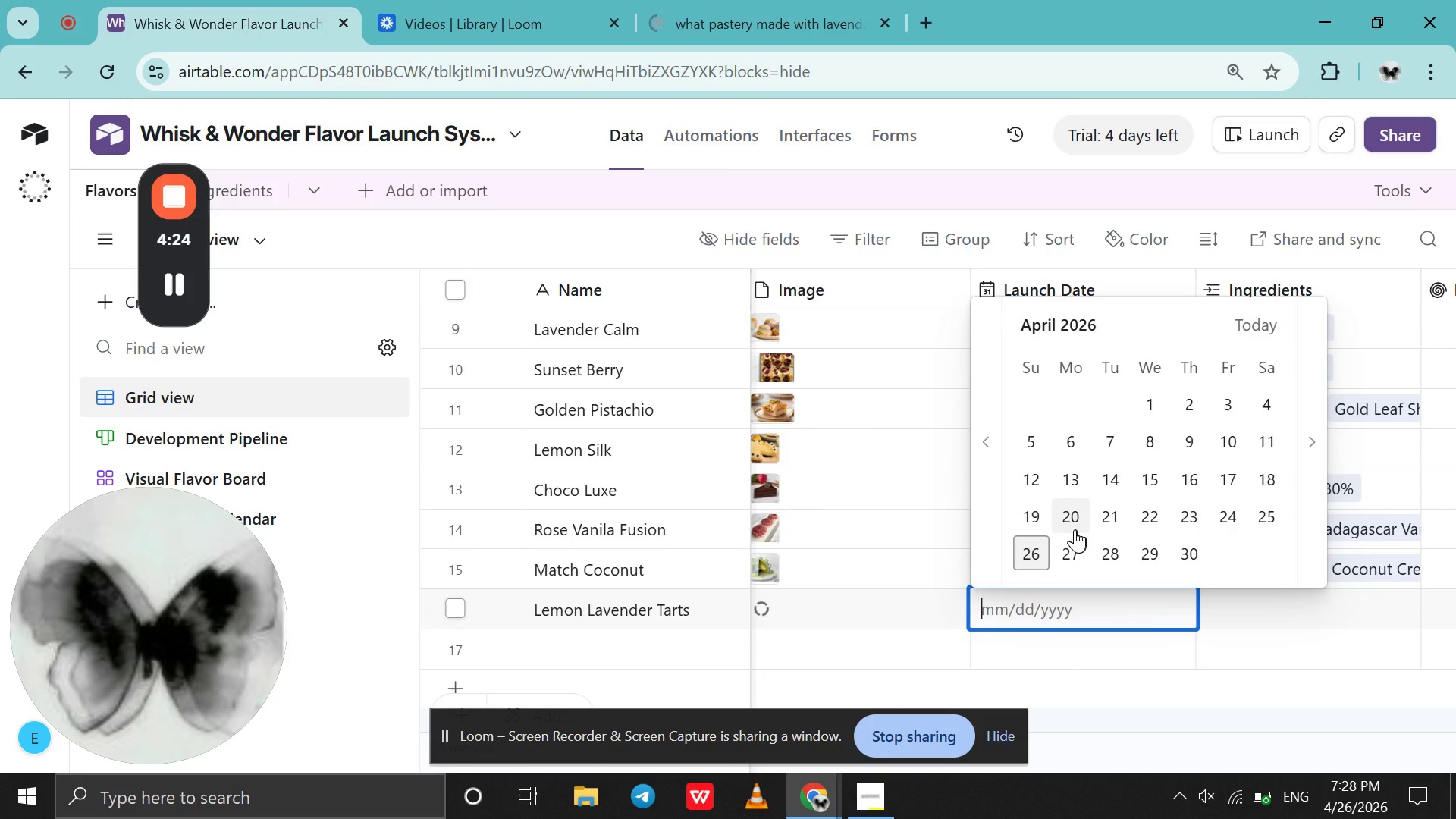 
left_click([1075, 529])
 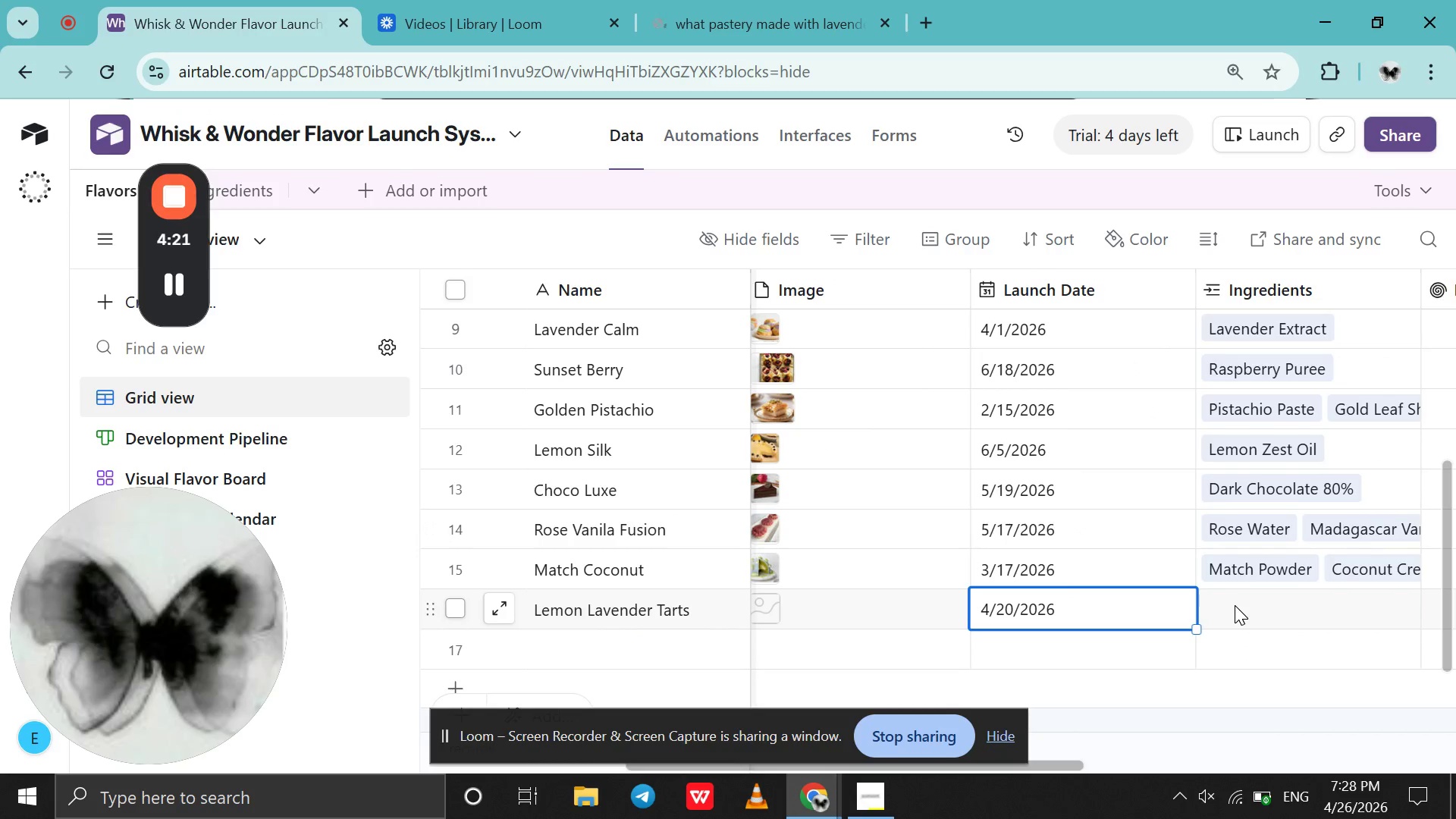 
double_click([1235, 605])
 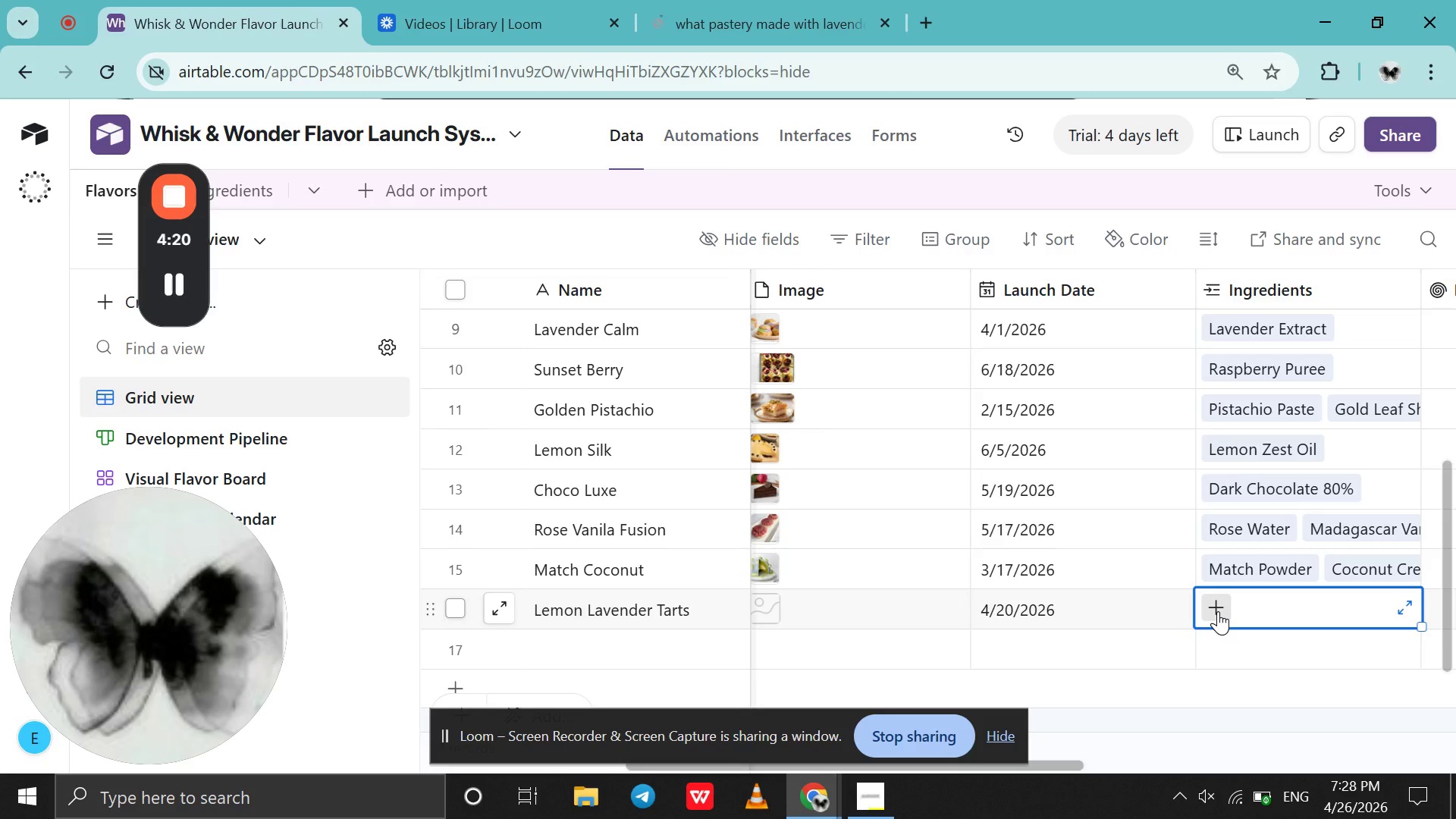 
left_click([1218, 611])
 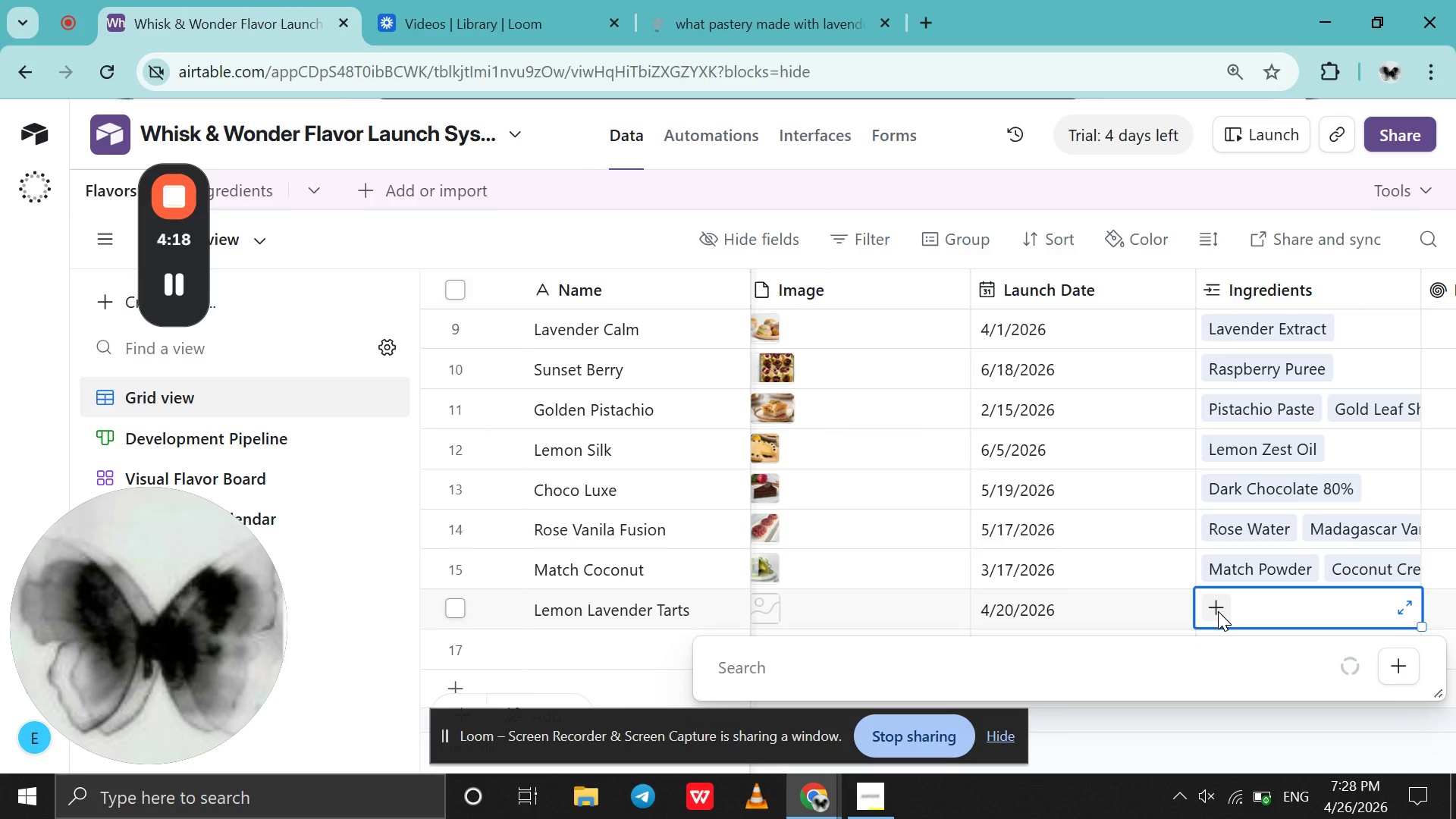 
type(la)
 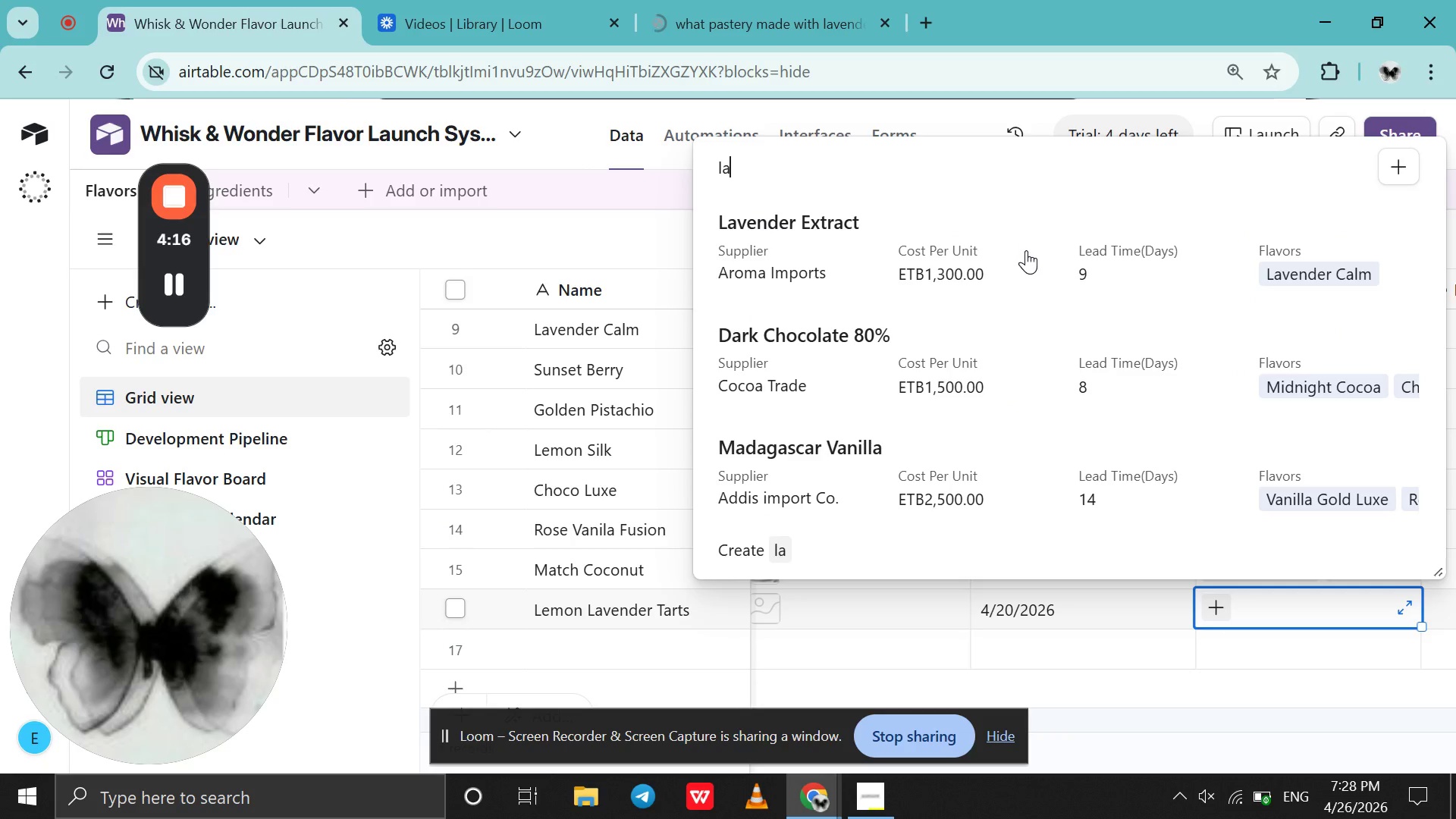 
left_click([1026, 250])
 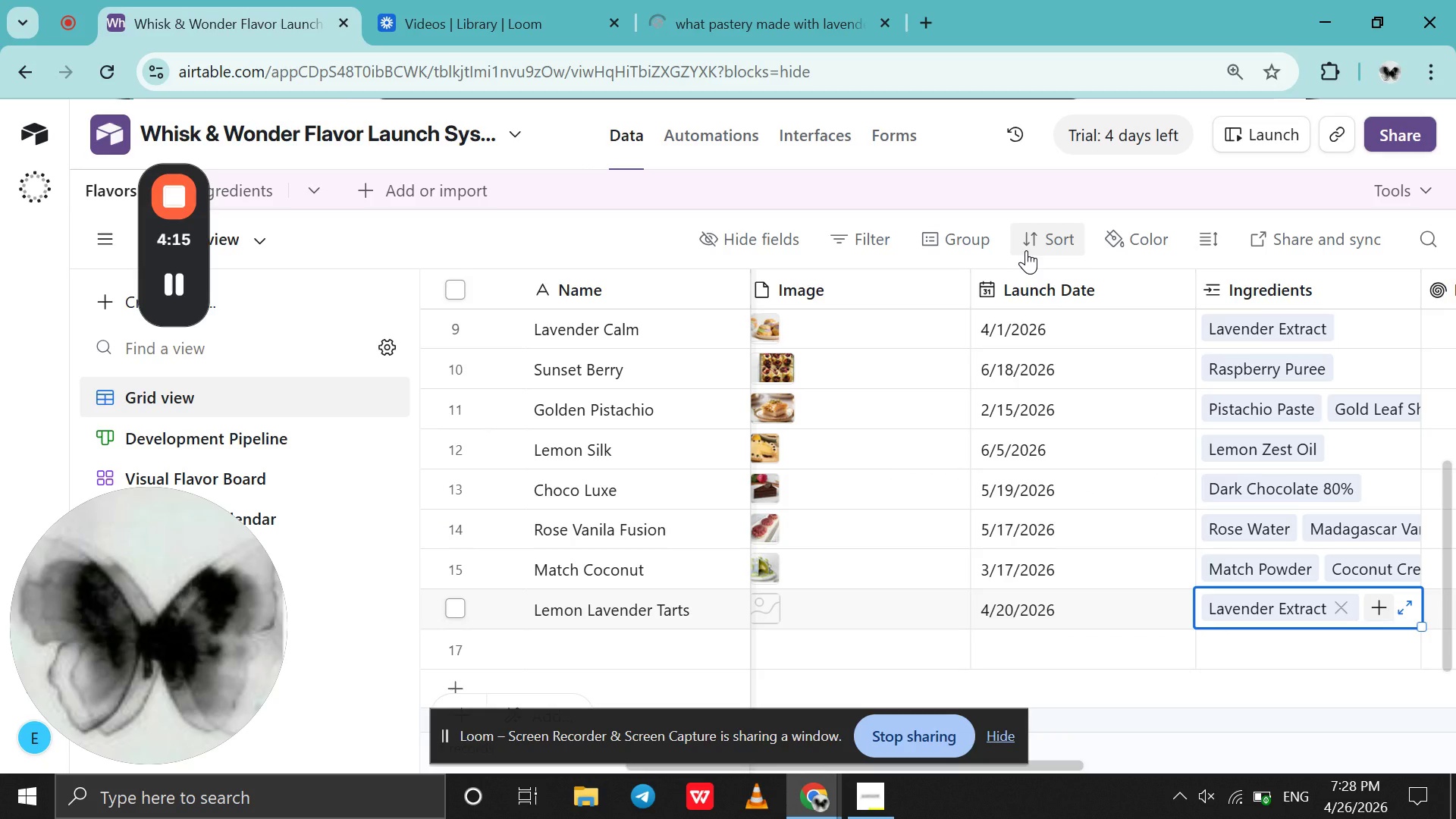 
scroll: coordinate [1074, 400], scroll_direction: down, amount: 6.0
 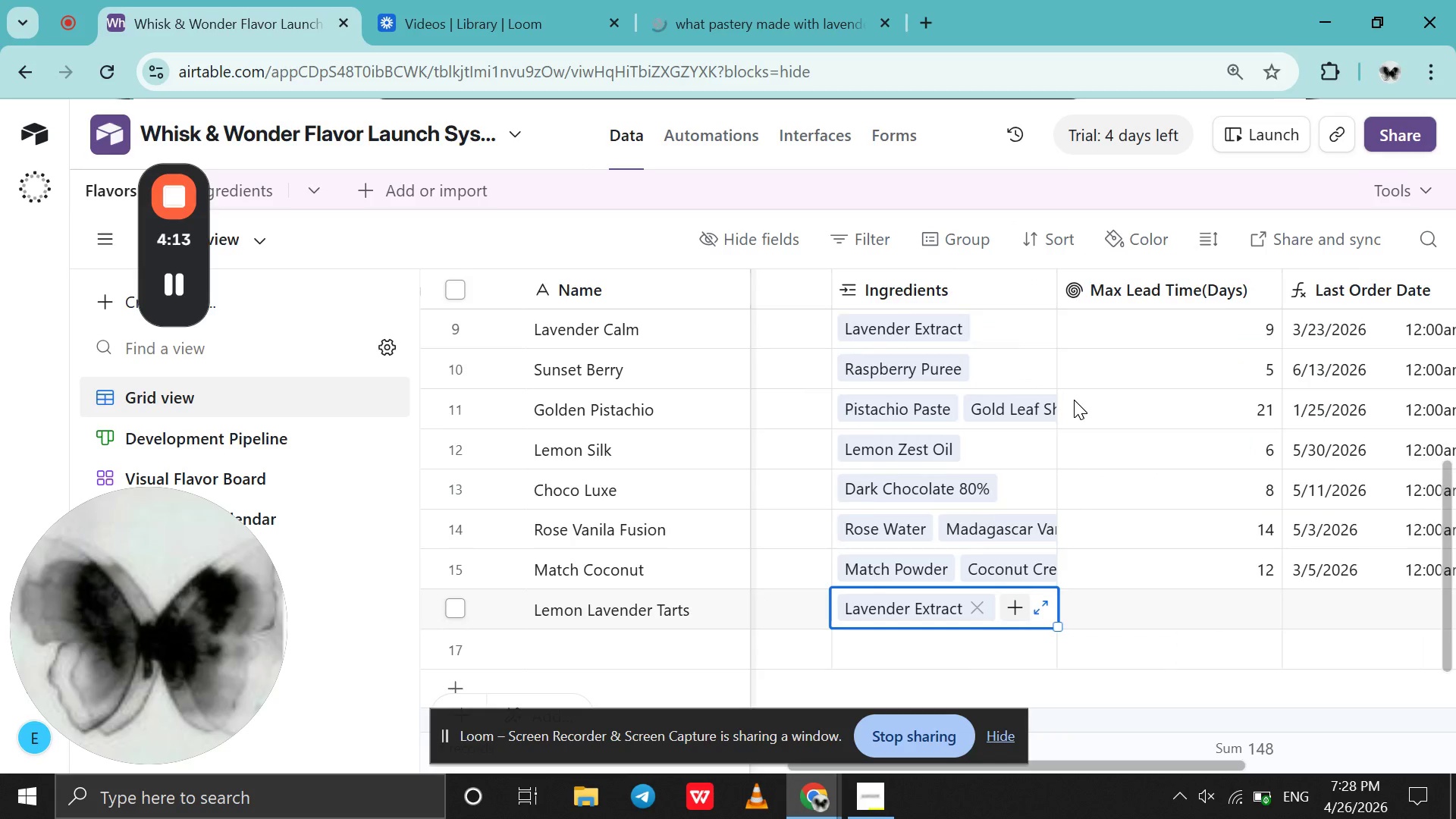 
scroll: coordinate [1074, 400], scroll_direction: up, amount: 5.0
 